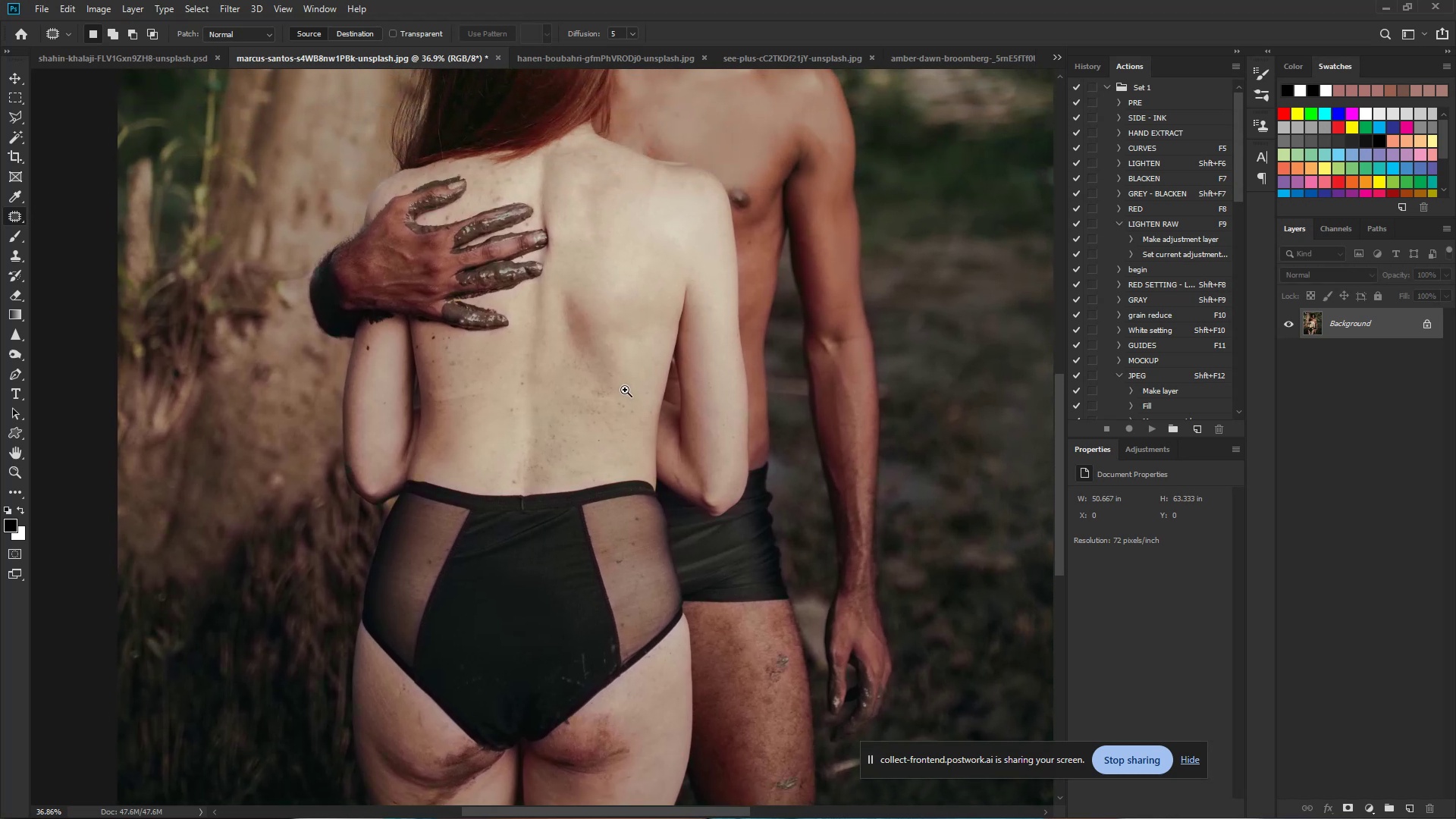 
left_click_drag(start_coordinate=[676, 485], to_coordinate=[619, 470])
 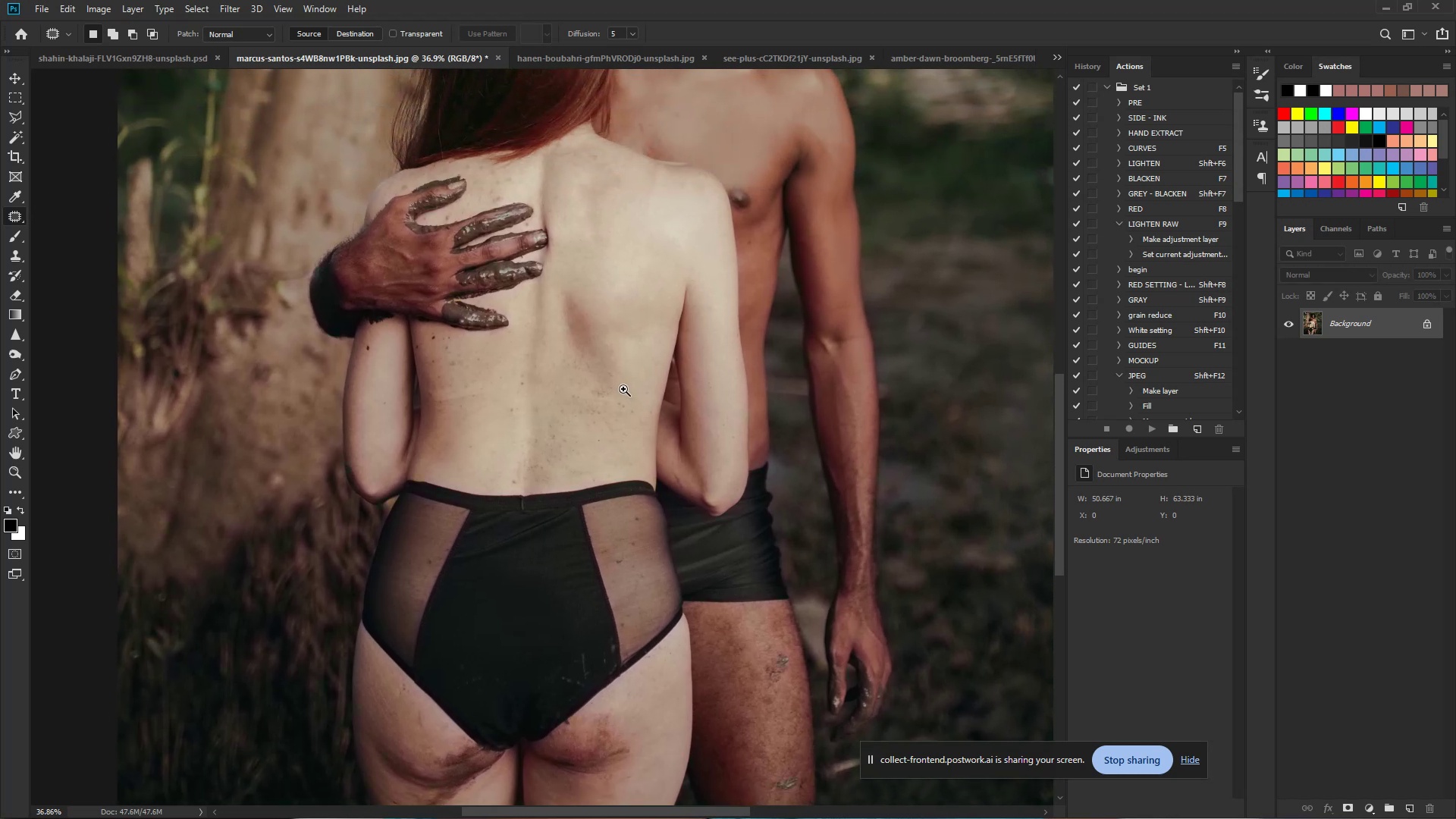 
key(Space)
 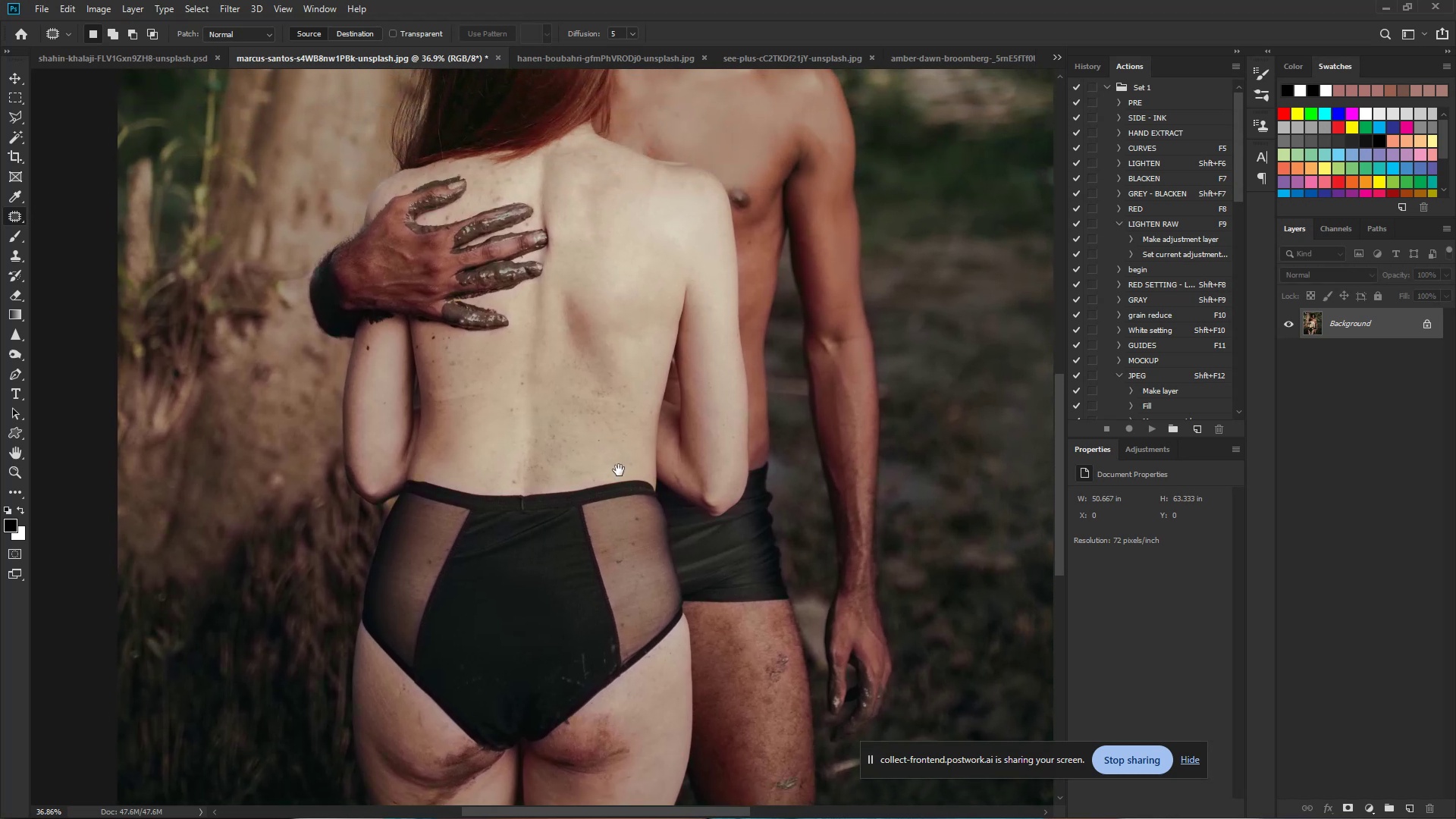 
key(Space)
 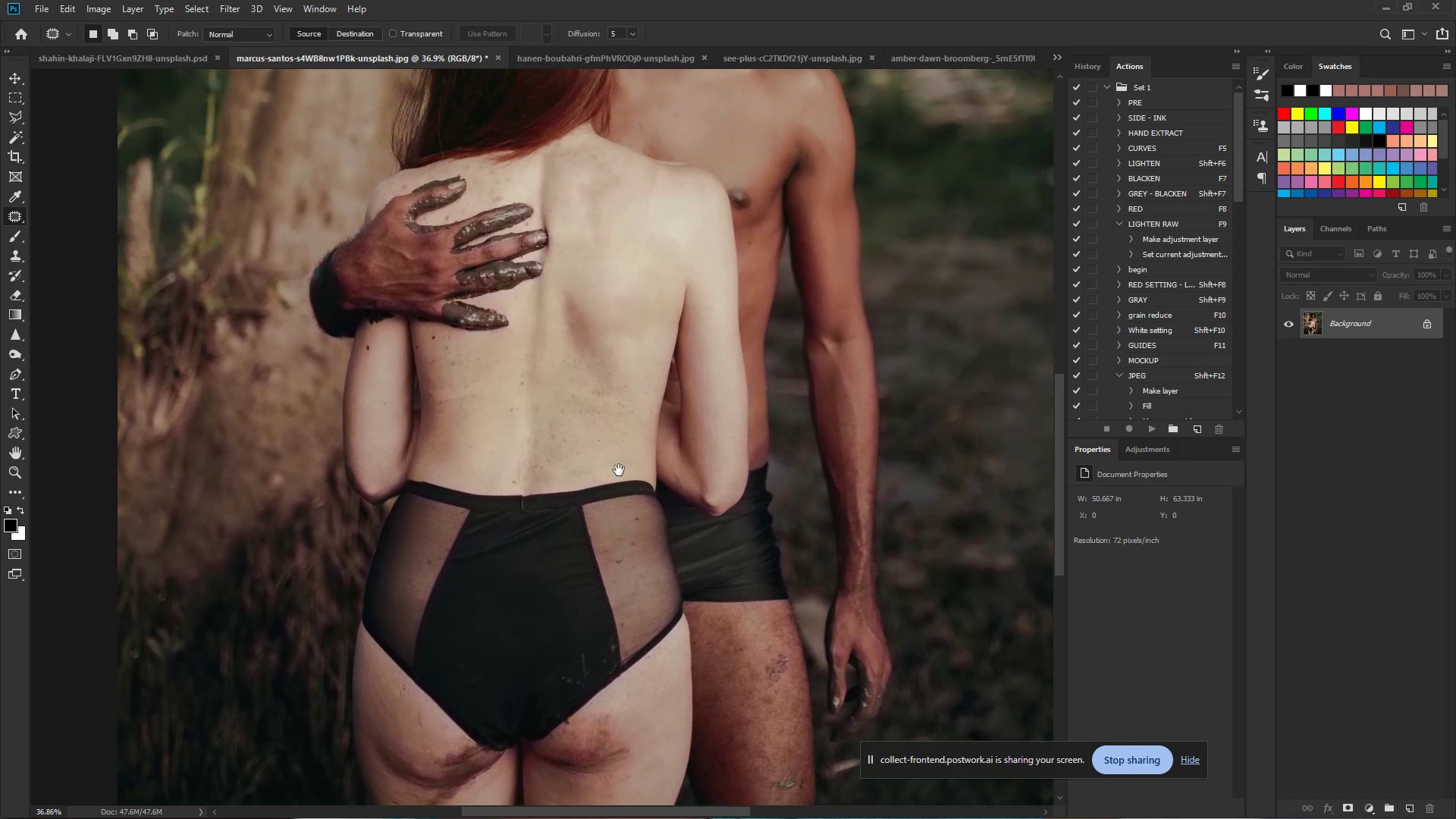 
key(Space)
 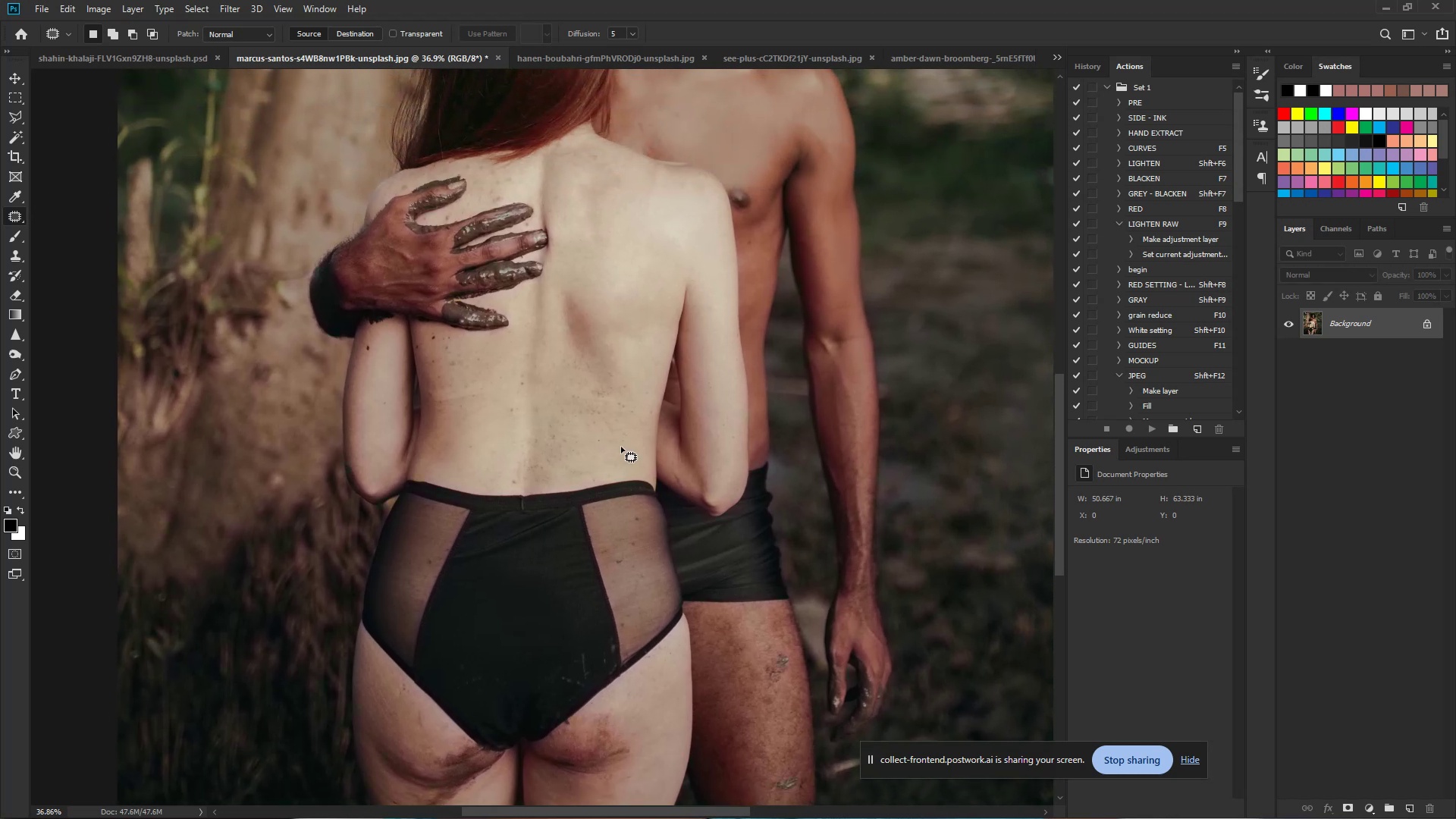 
hold_key(key=ControlLeft, duration=0.92)
 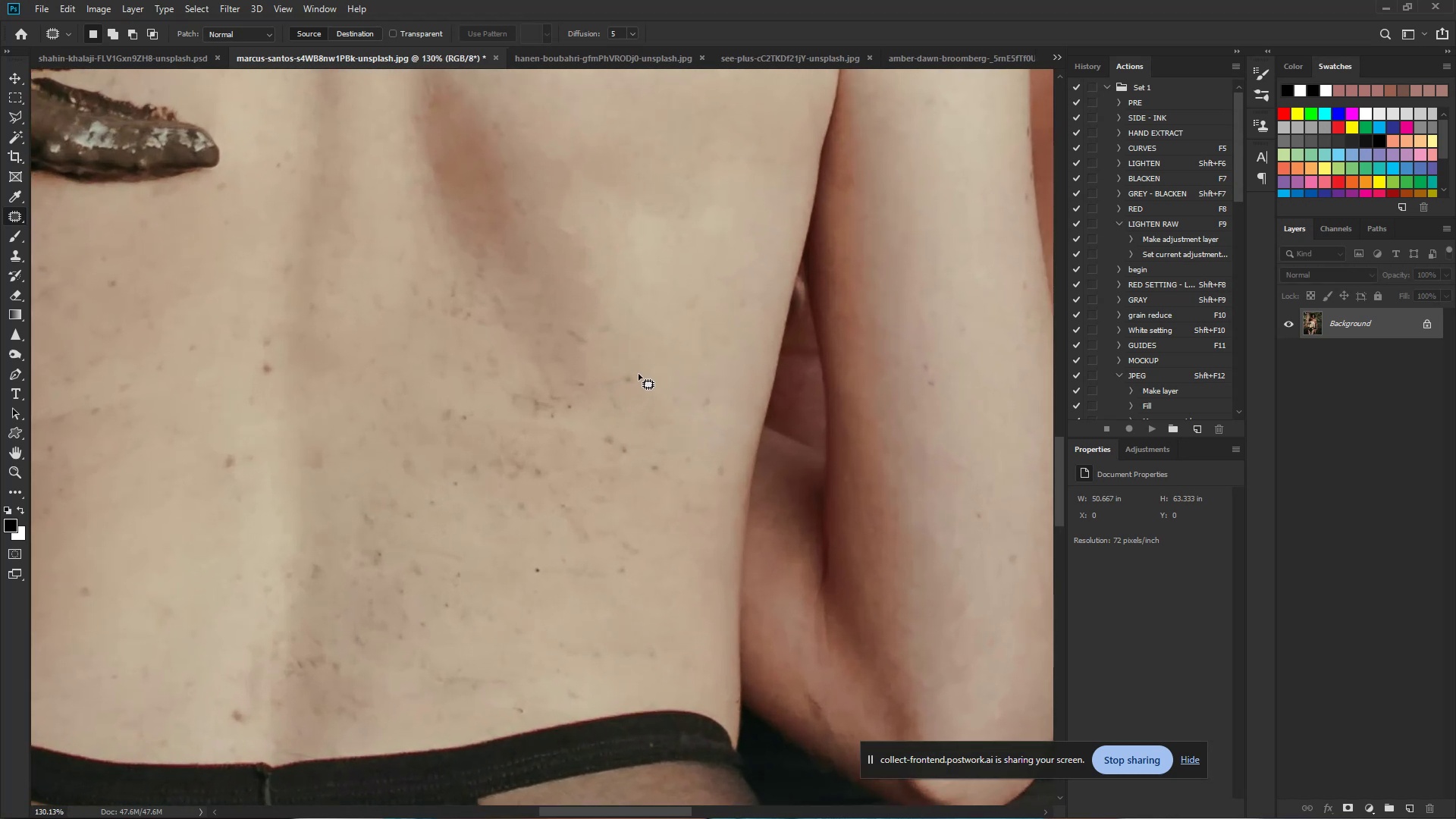 
hold_key(key=Space, duration=0.76)
 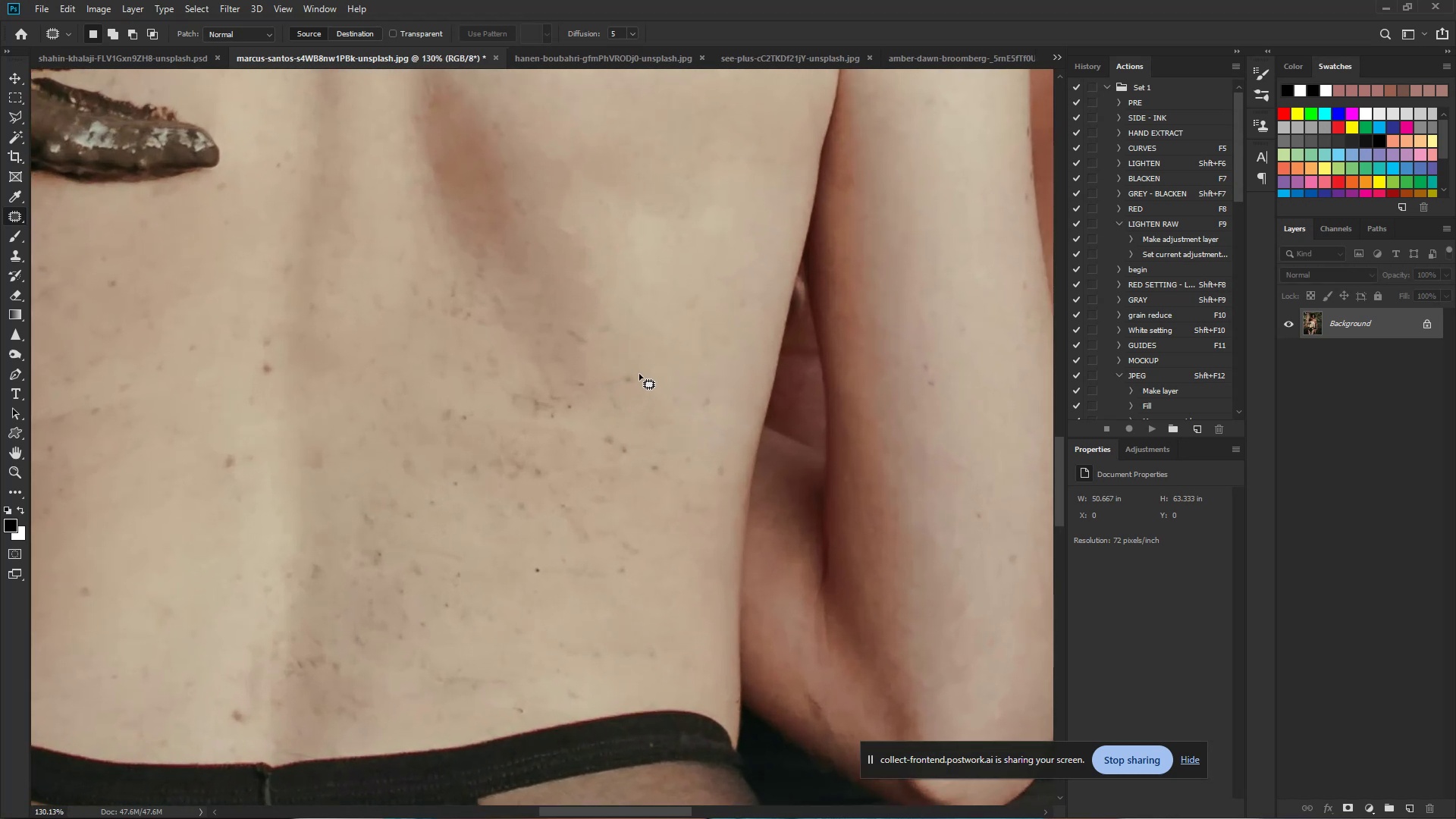 
left_click_drag(start_coordinate=[623, 389], to_coordinate=[701, 419])
 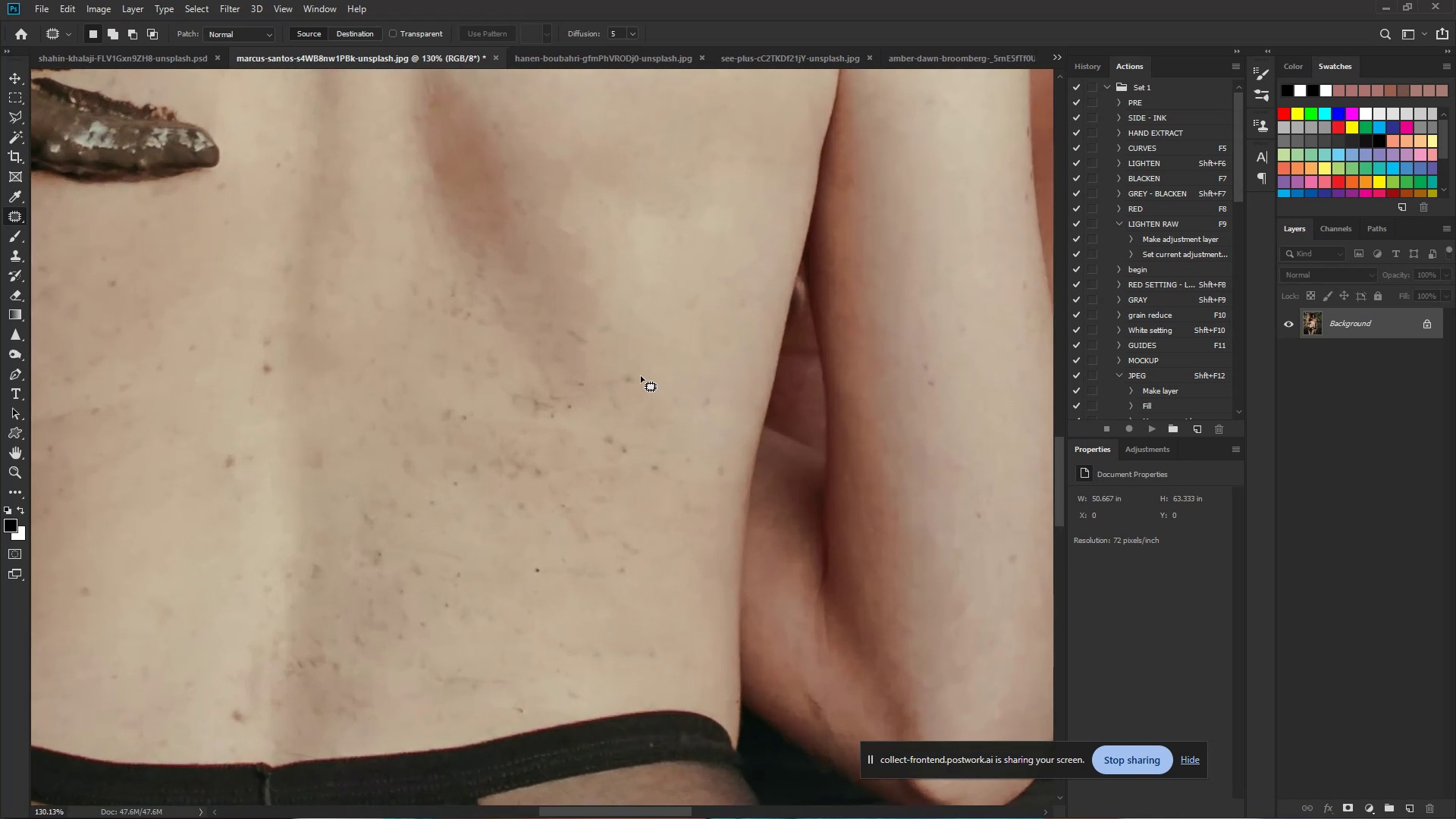 
left_click_drag(start_coordinate=[639, 374], to_coordinate=[643, 408])
 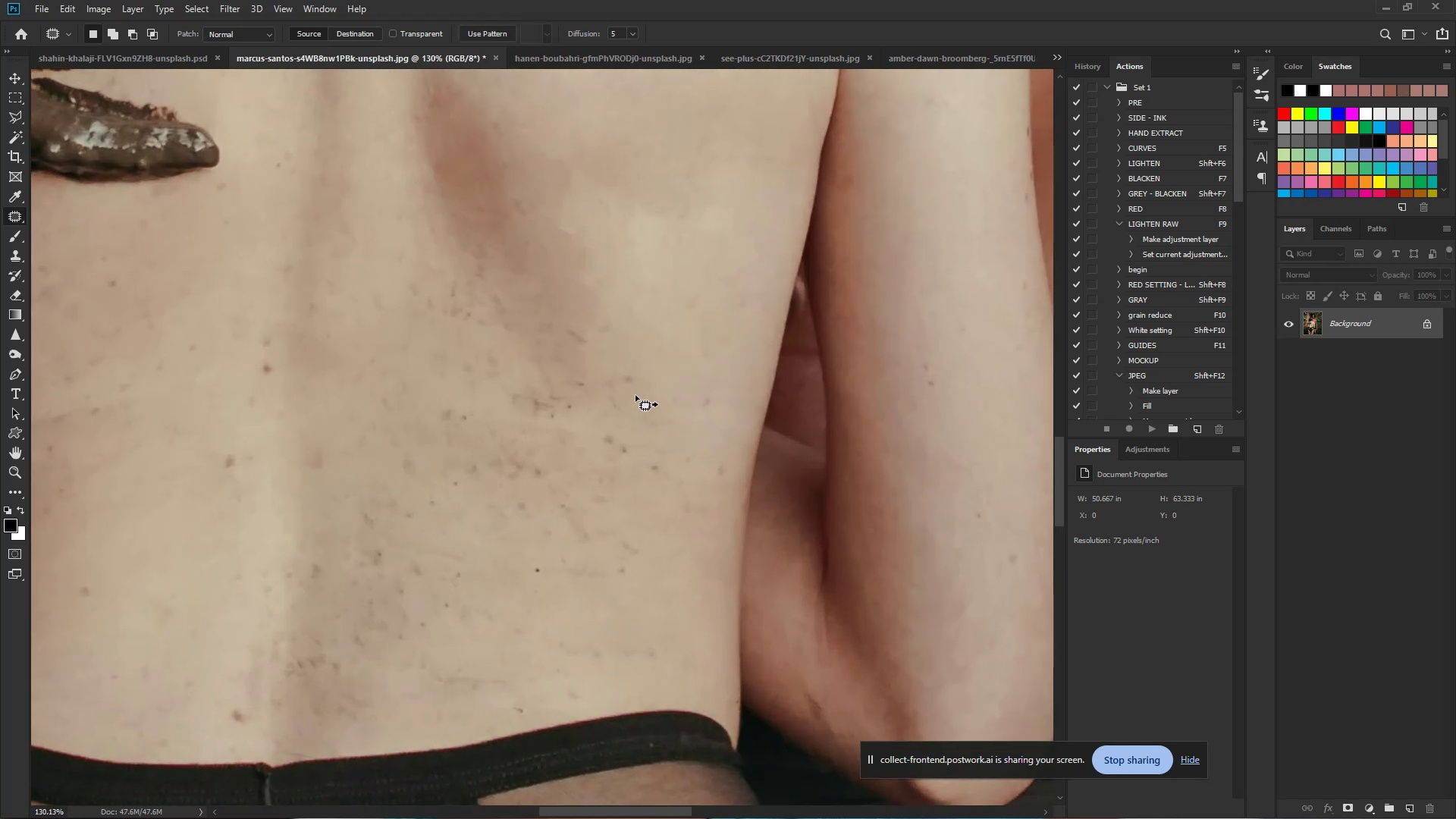 
left_click_drag(start_coordinate=[627, 391], to_coordinate=[637, 309])
 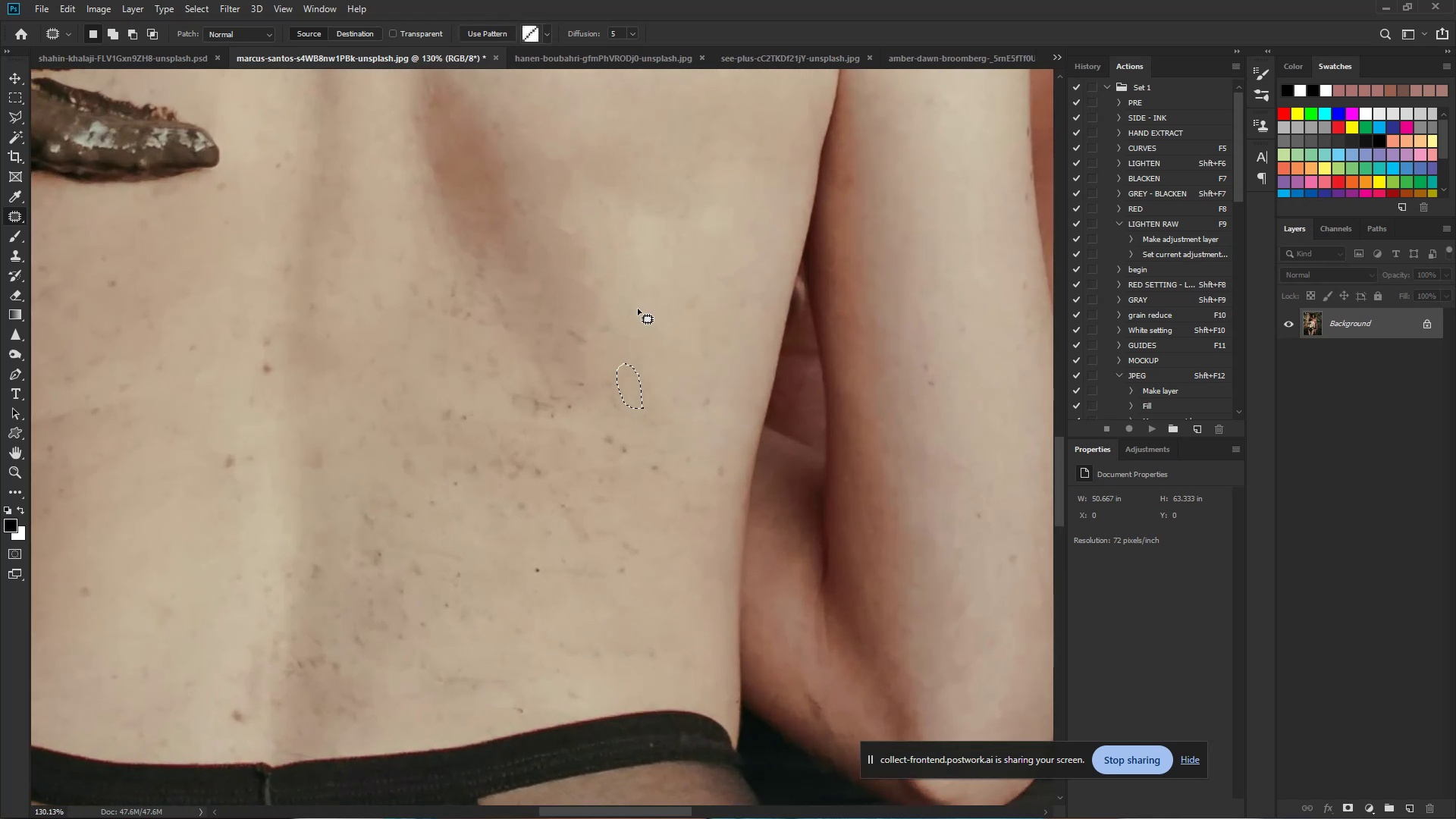 
double_click([638, 309])
 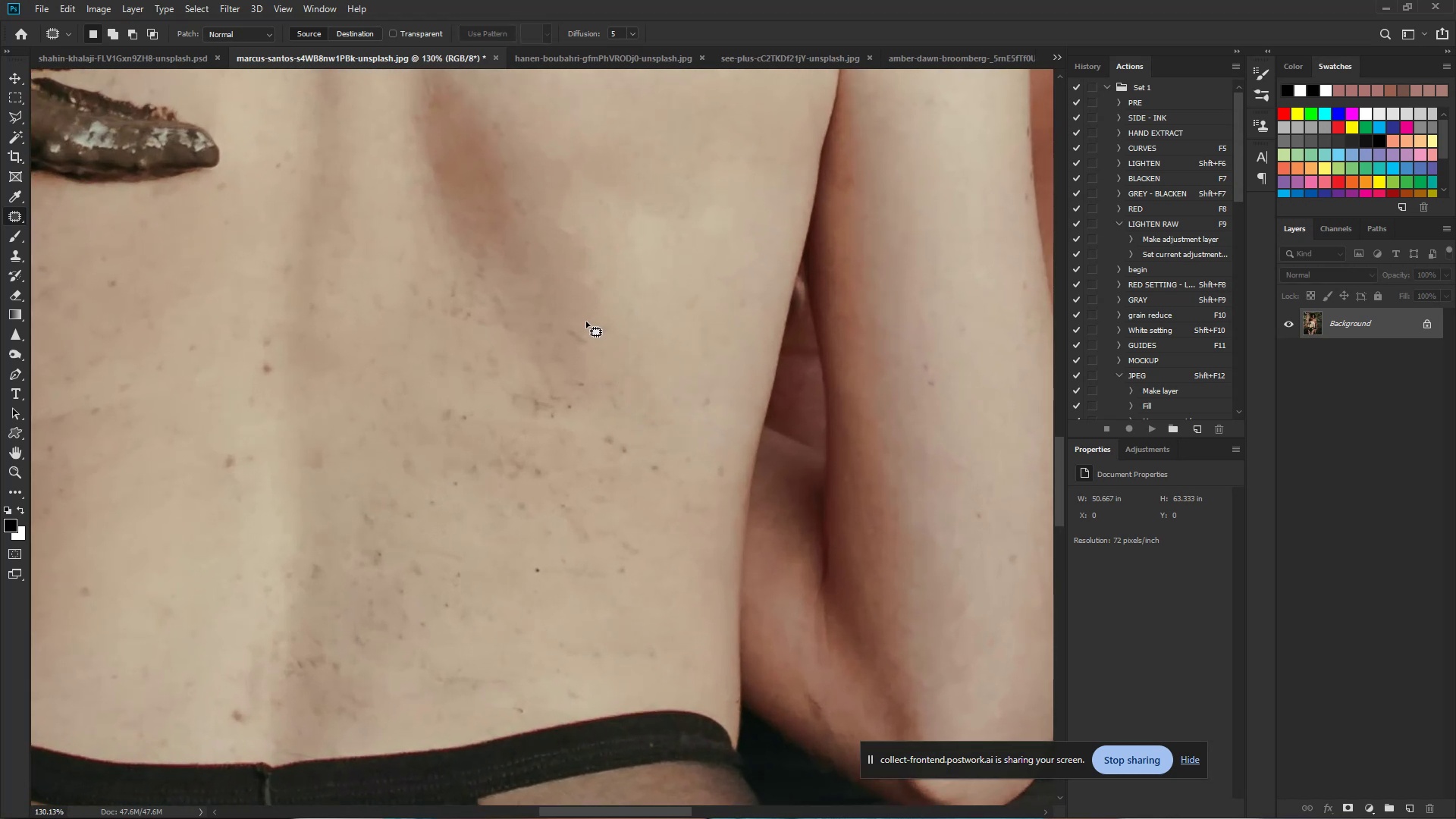 
left_click_drag(start_coordinate=[585, 322], to_coordinate=[601, 366])
 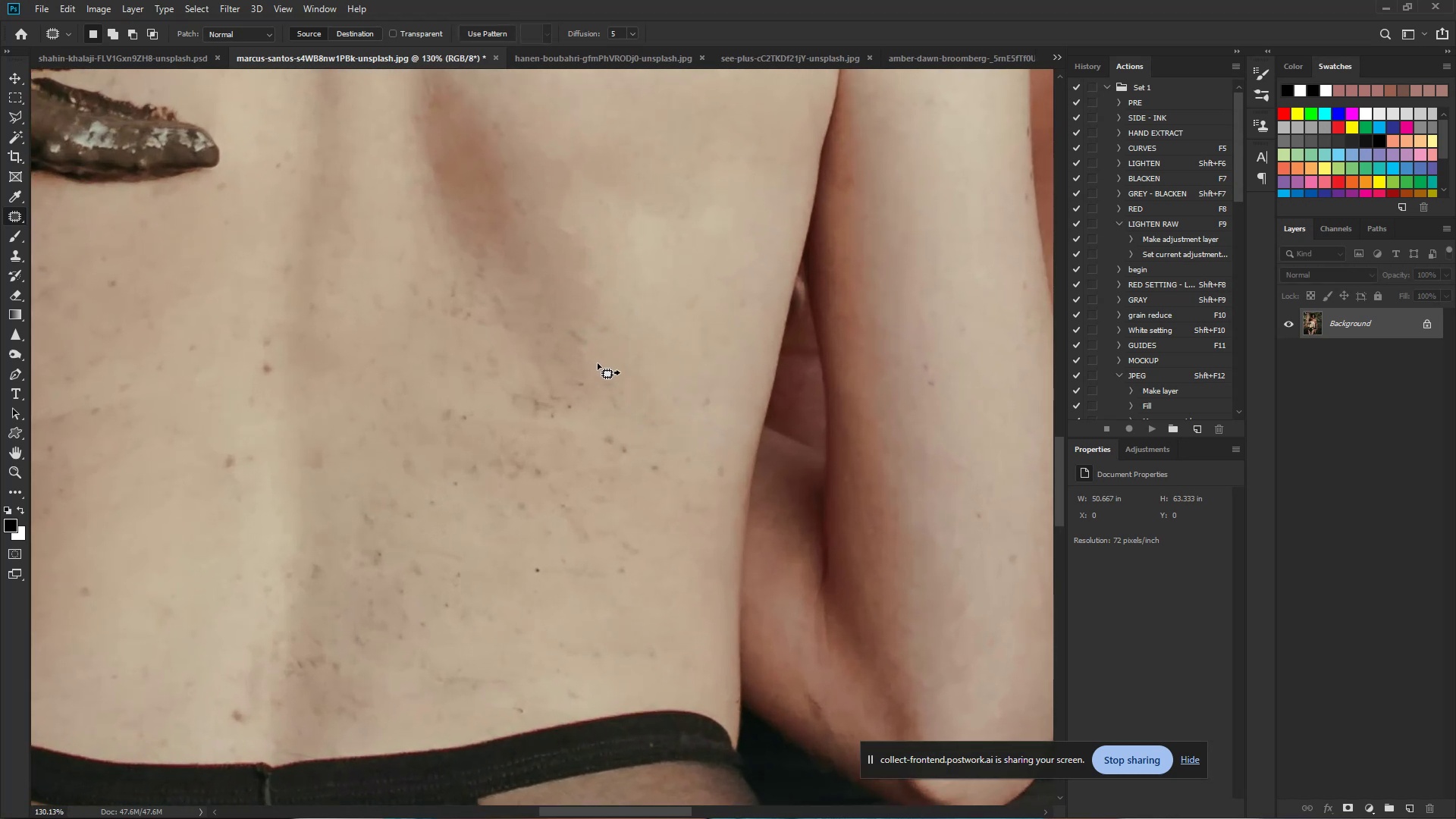 
left_click_drag(start_coordinate=[586, 359], to_coordinate=[657, 369])
 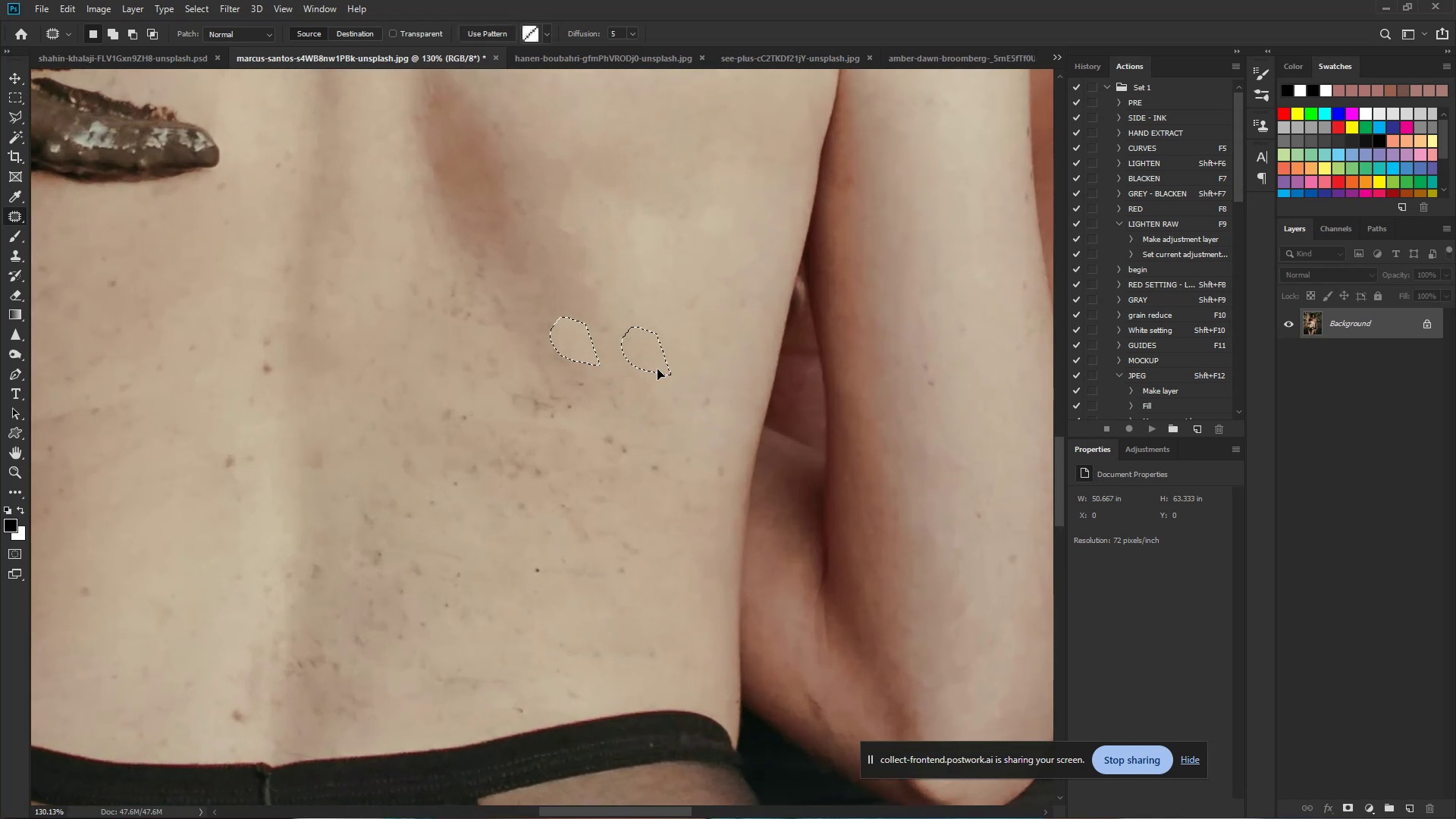 
left_click_drag(start_coordinate=[657, 369], to_coordinate=[648, 366])
 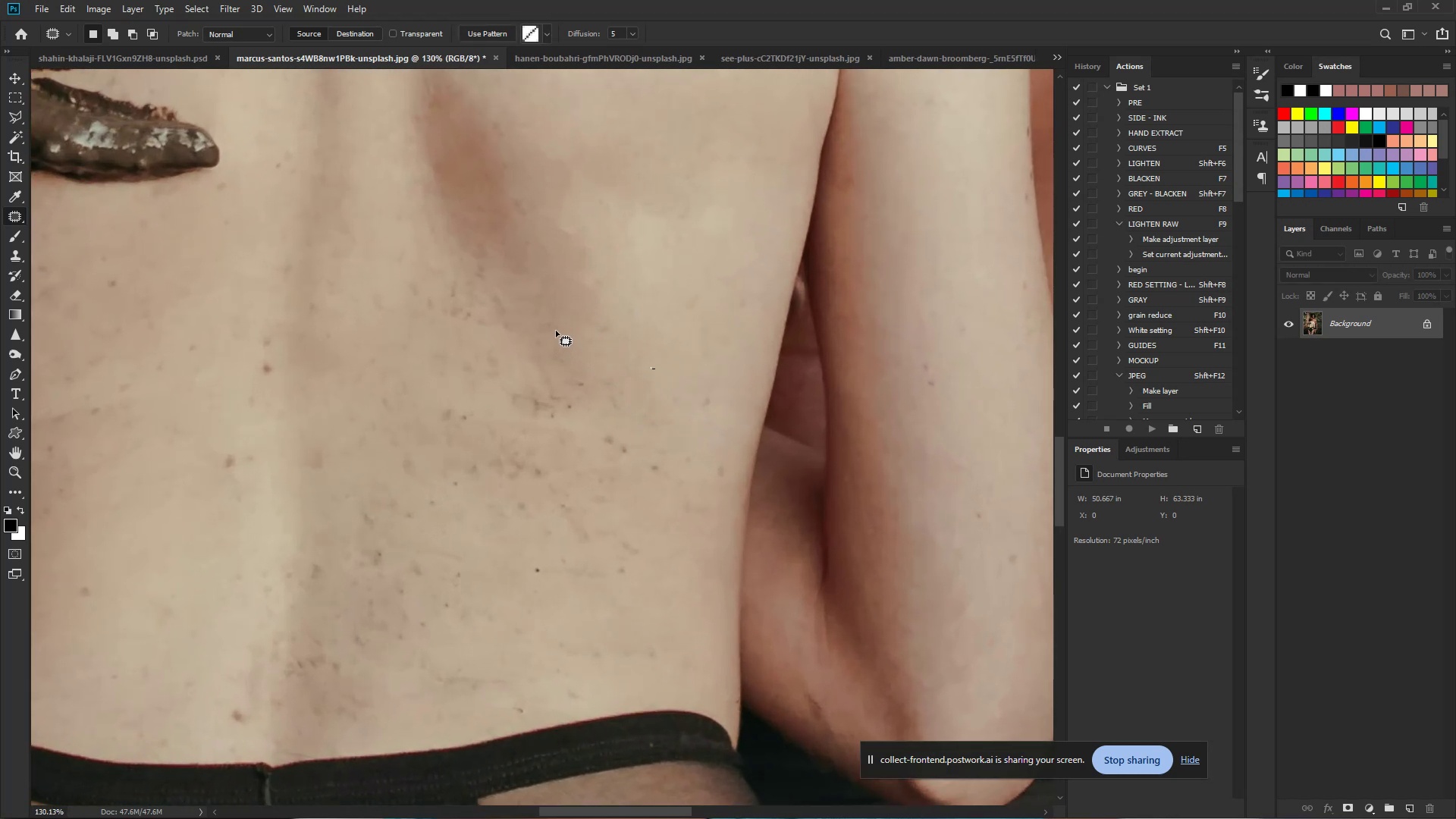 
left_click_drag(start_coordinate=[558, 328], to_coordinate=[556, 359])
 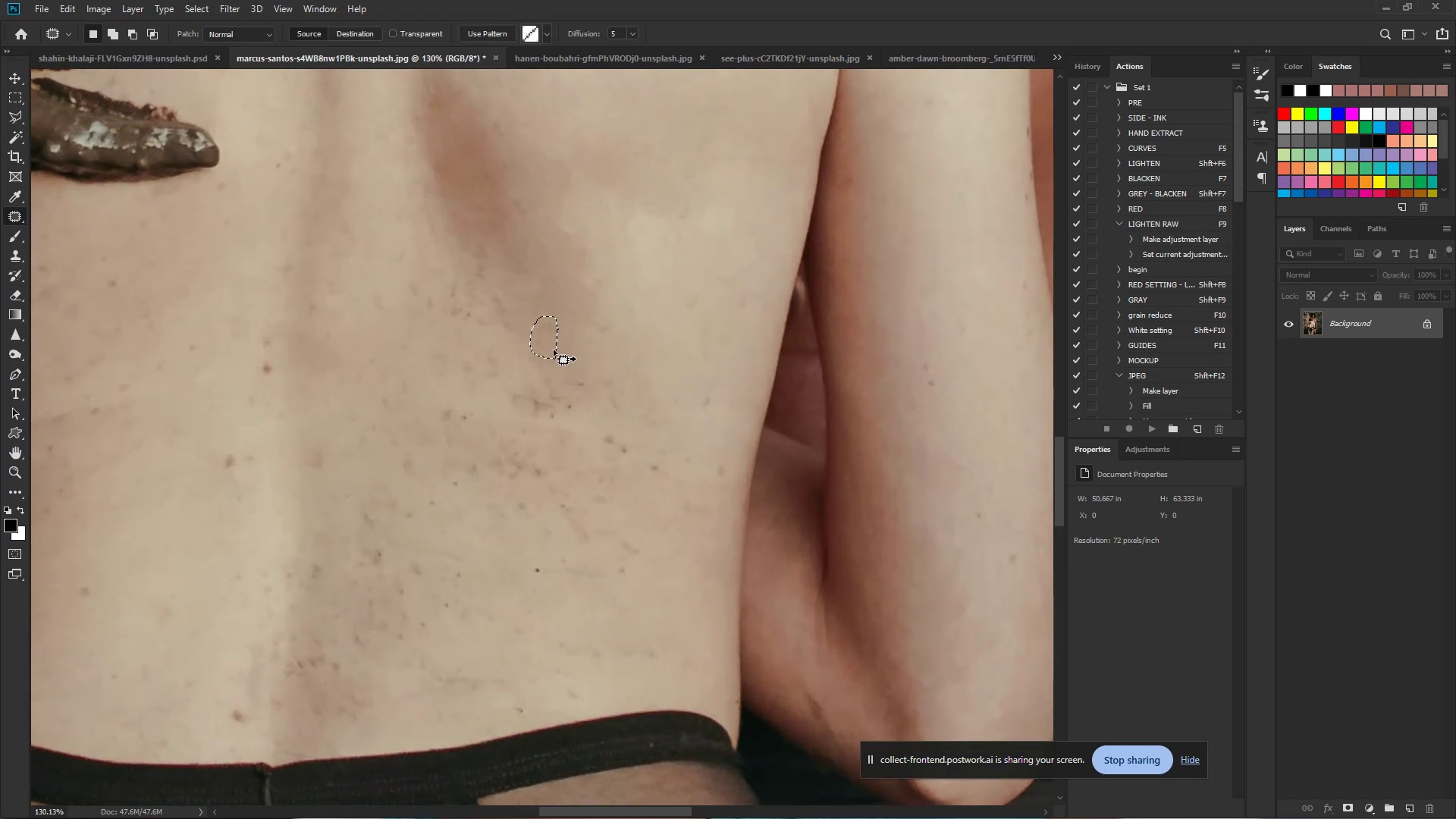 
left_click_drag(start_coordinate=[547, 344], to_coordinate=[597, 337])
 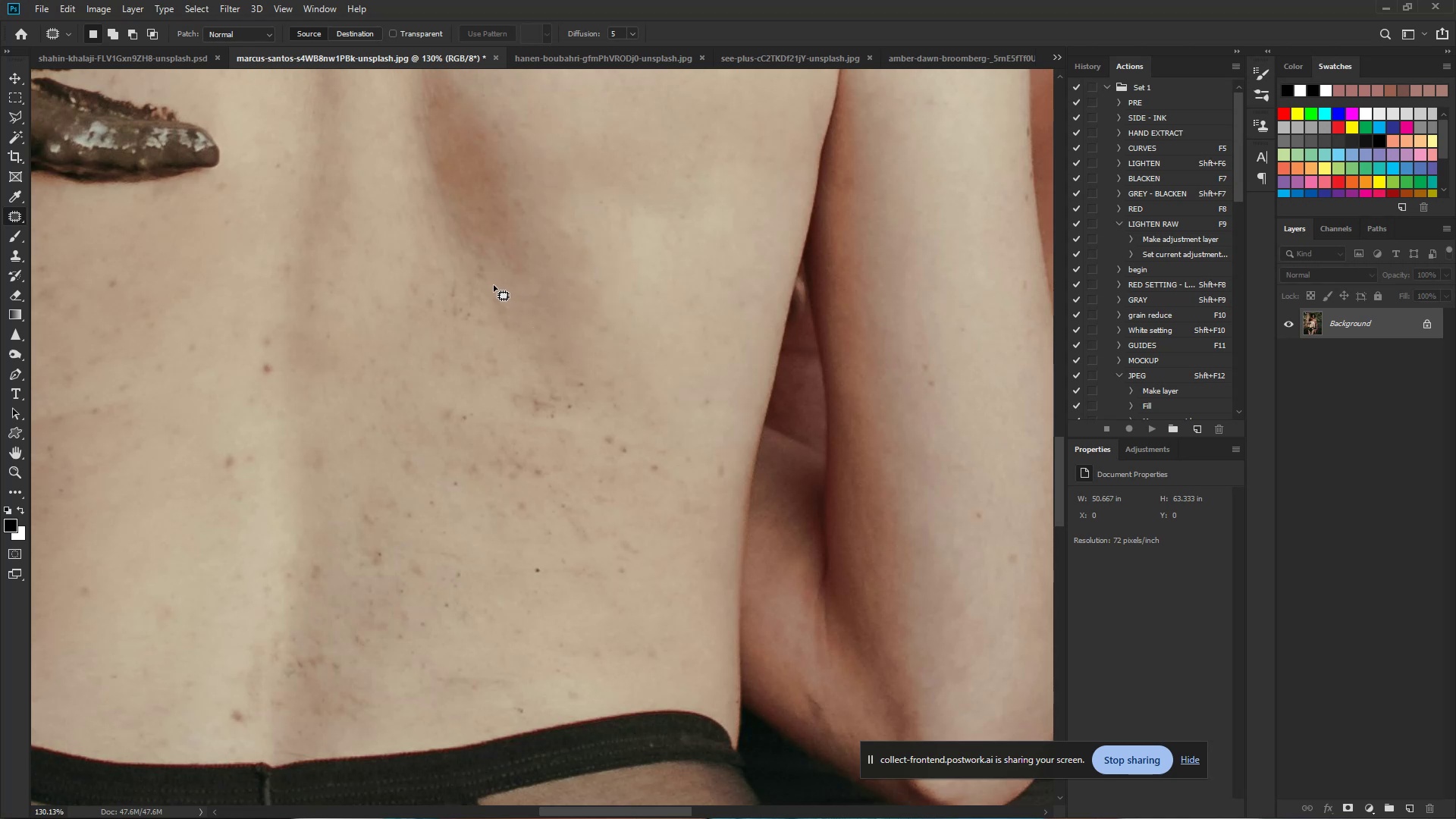 
left_click_drag(start_coordinate=[501, 284], to_coordinate=[485, 296])
 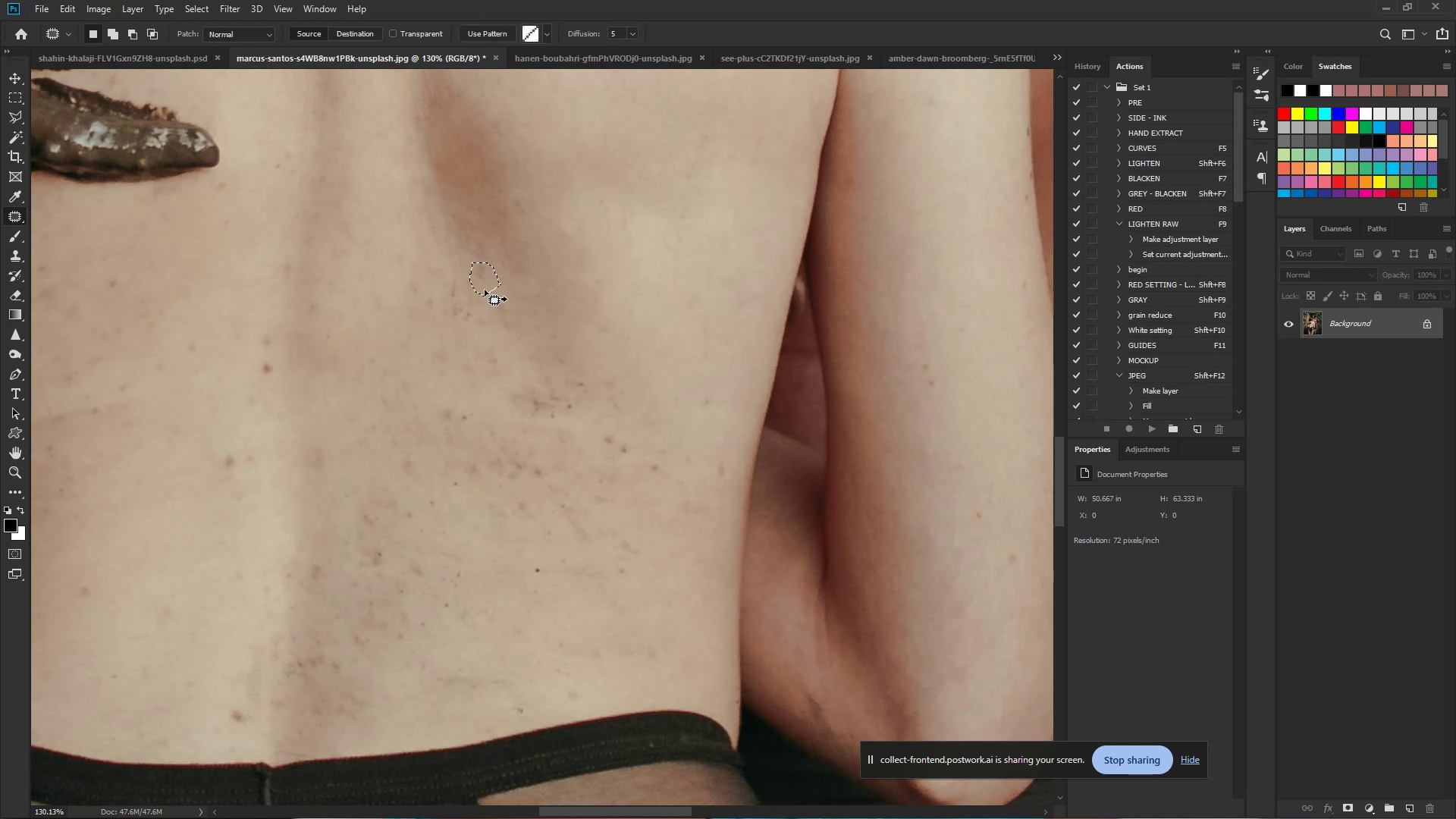 
left_click_drag(start_coordinate=[483, 286], to_coordinate=[601, 310])
 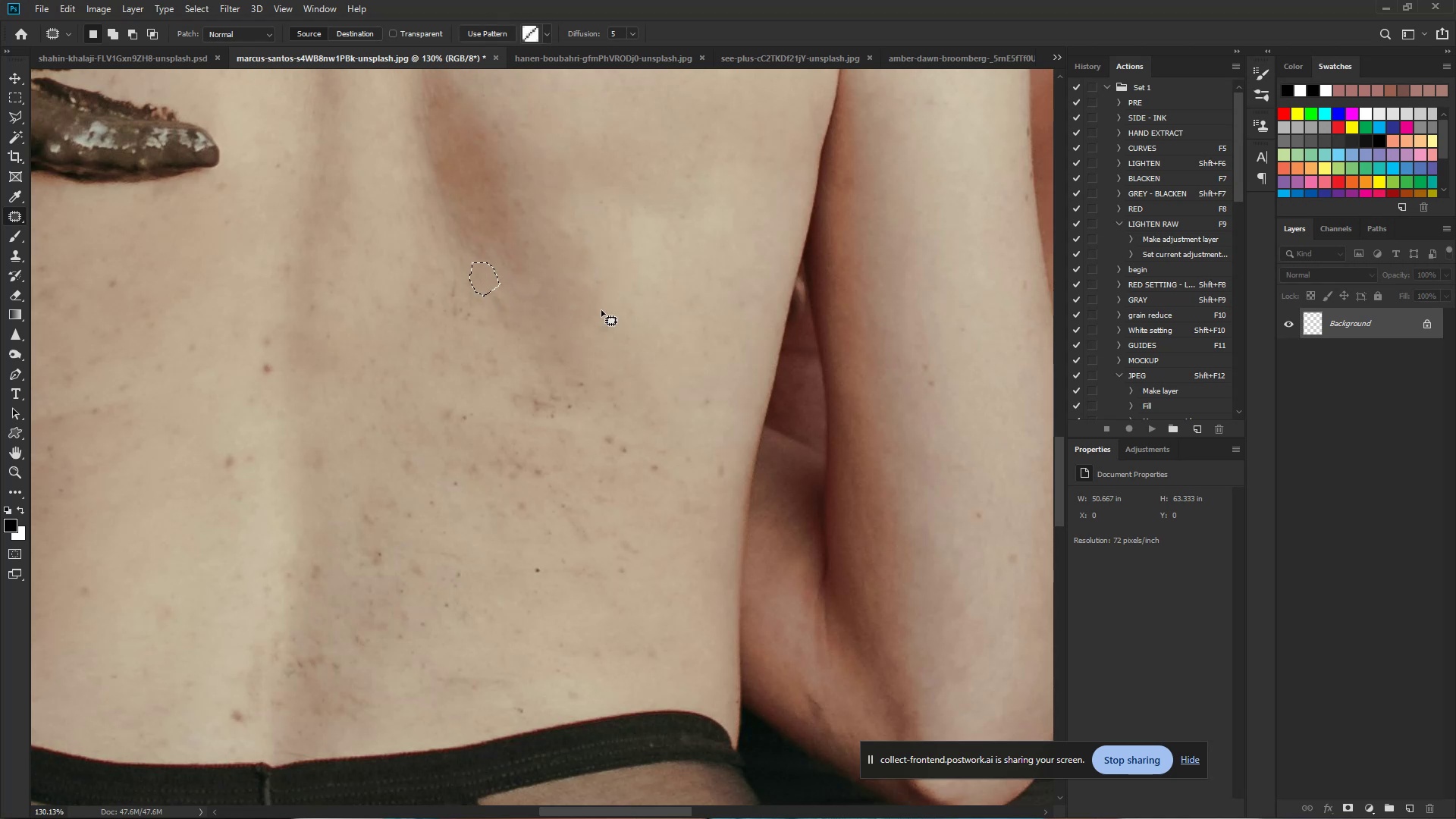 
left_click_drag(start_coordinate=[601, 310], to_coordinate=[597, 310])
 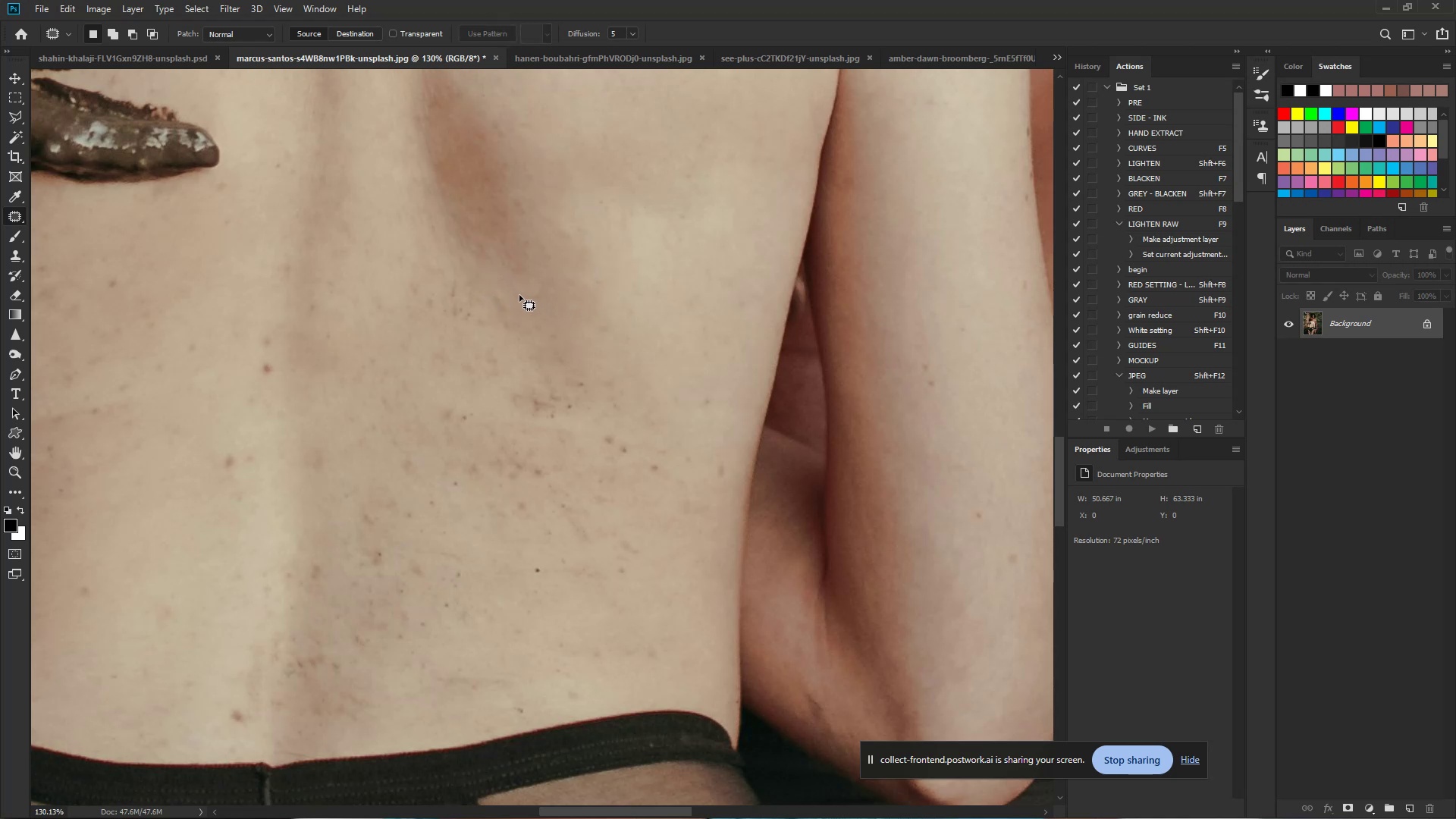 
left_click_drag(start_coordinate=[511, 295], to_coordinate=[515, 345])
 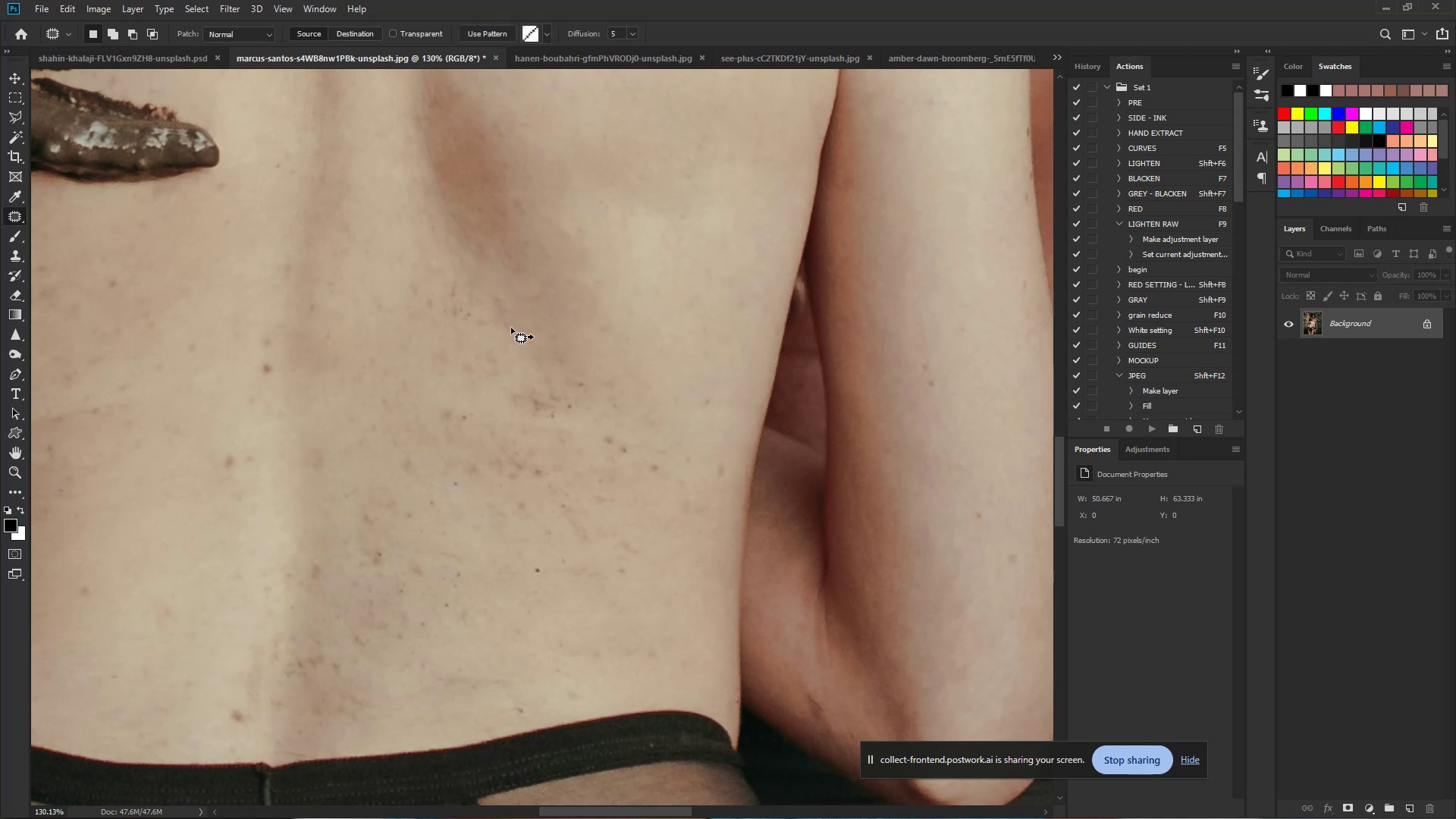 
left_click_drag(start_coordinate=[510, 327], to_coordinate=[554, 327])
 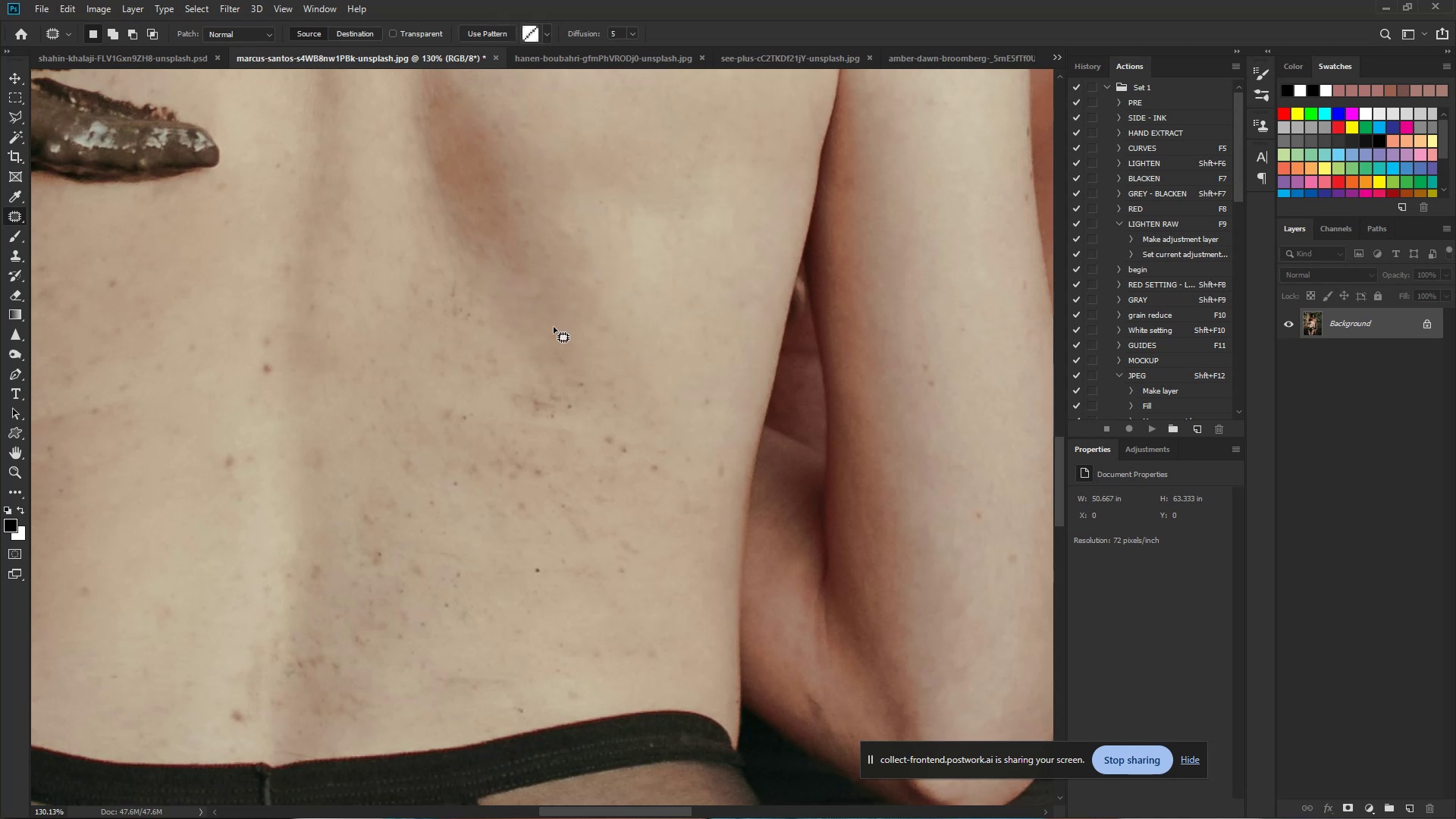 
double_click([554, 327])
 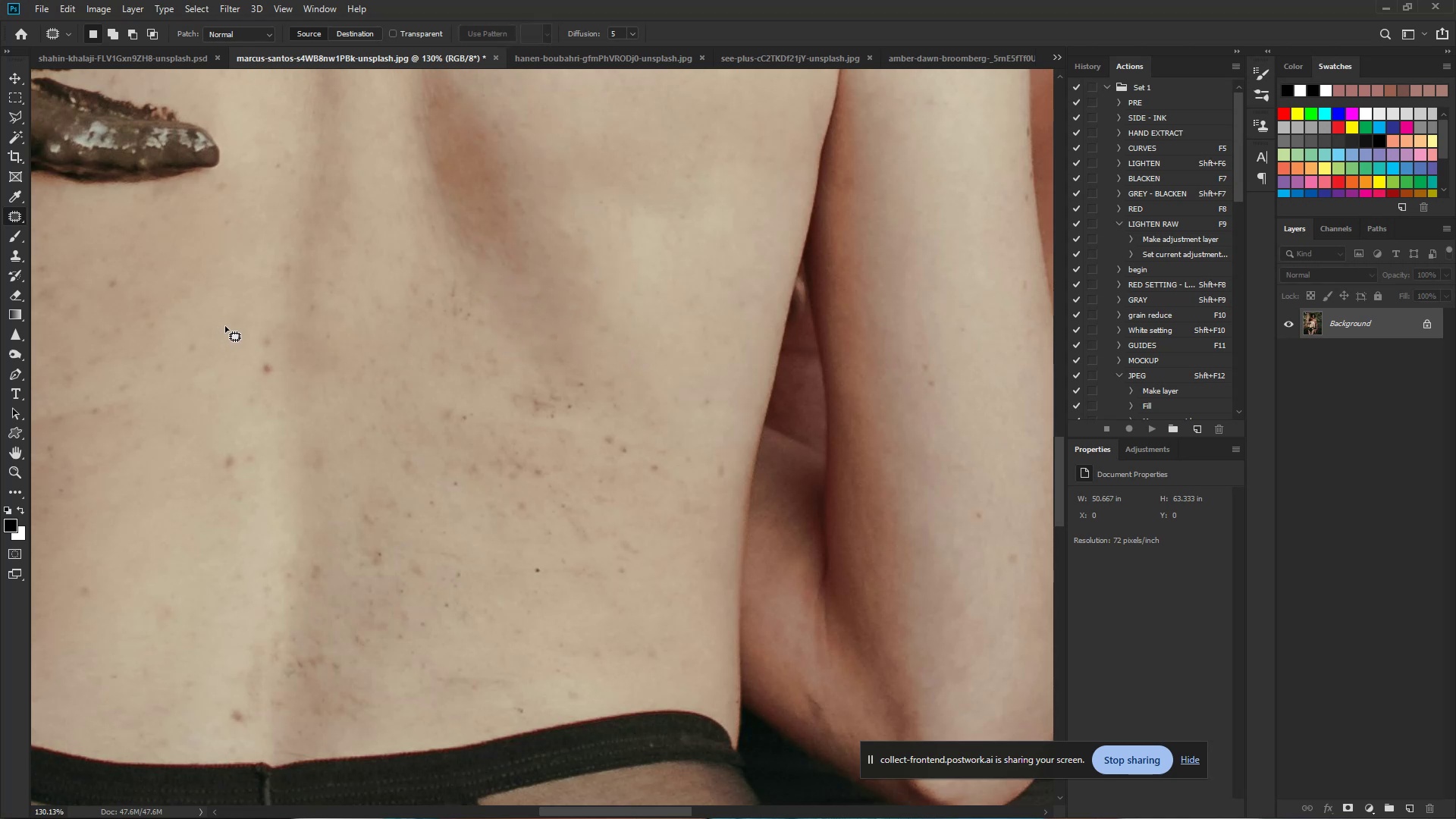 
left_click_drag(start_coordinate=[272, 336], to_coordinate=[275, 376])
 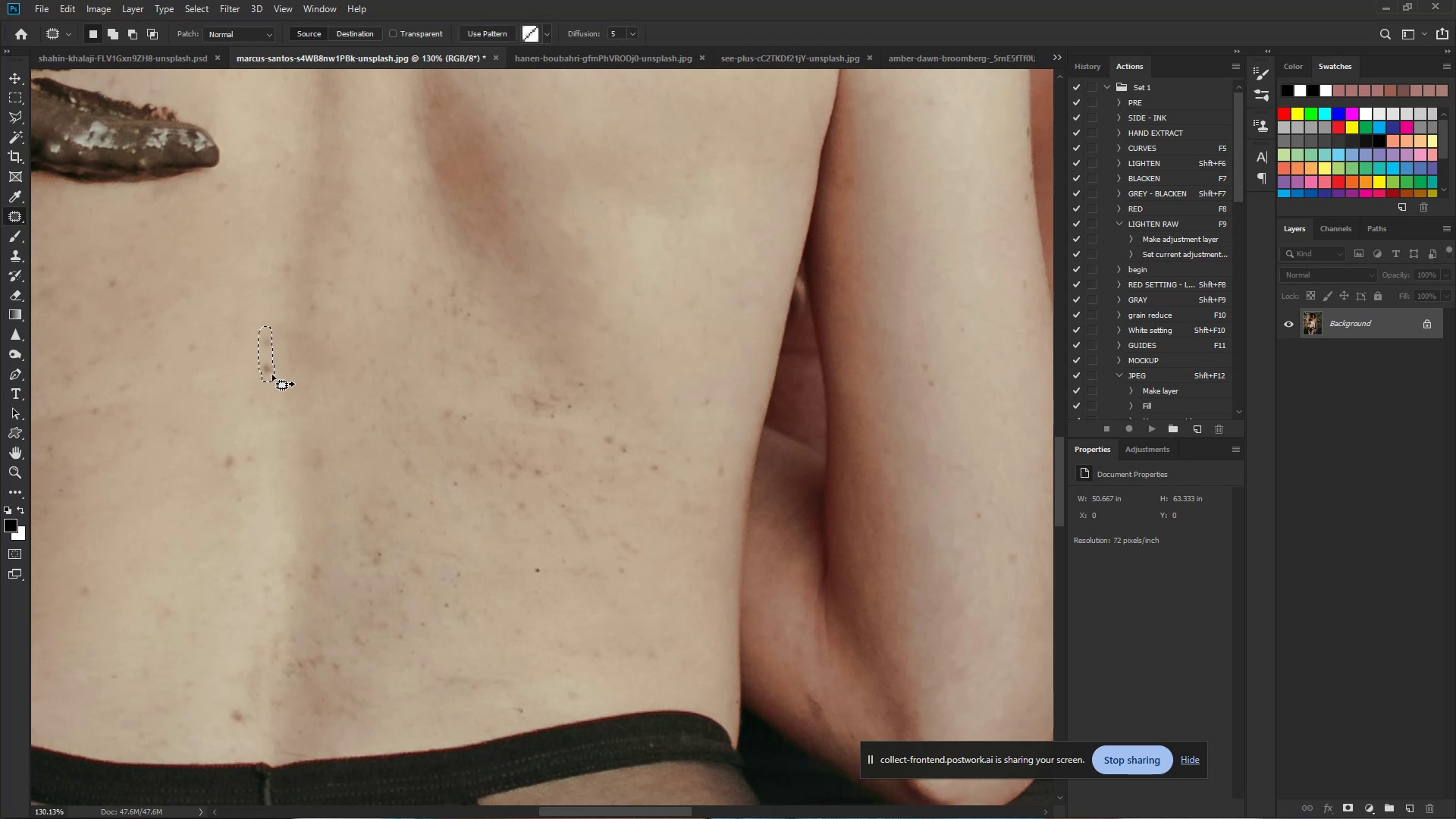 
left_click_drag(start_coordinate=[271, 374], to_coordinate=[273, 452])
 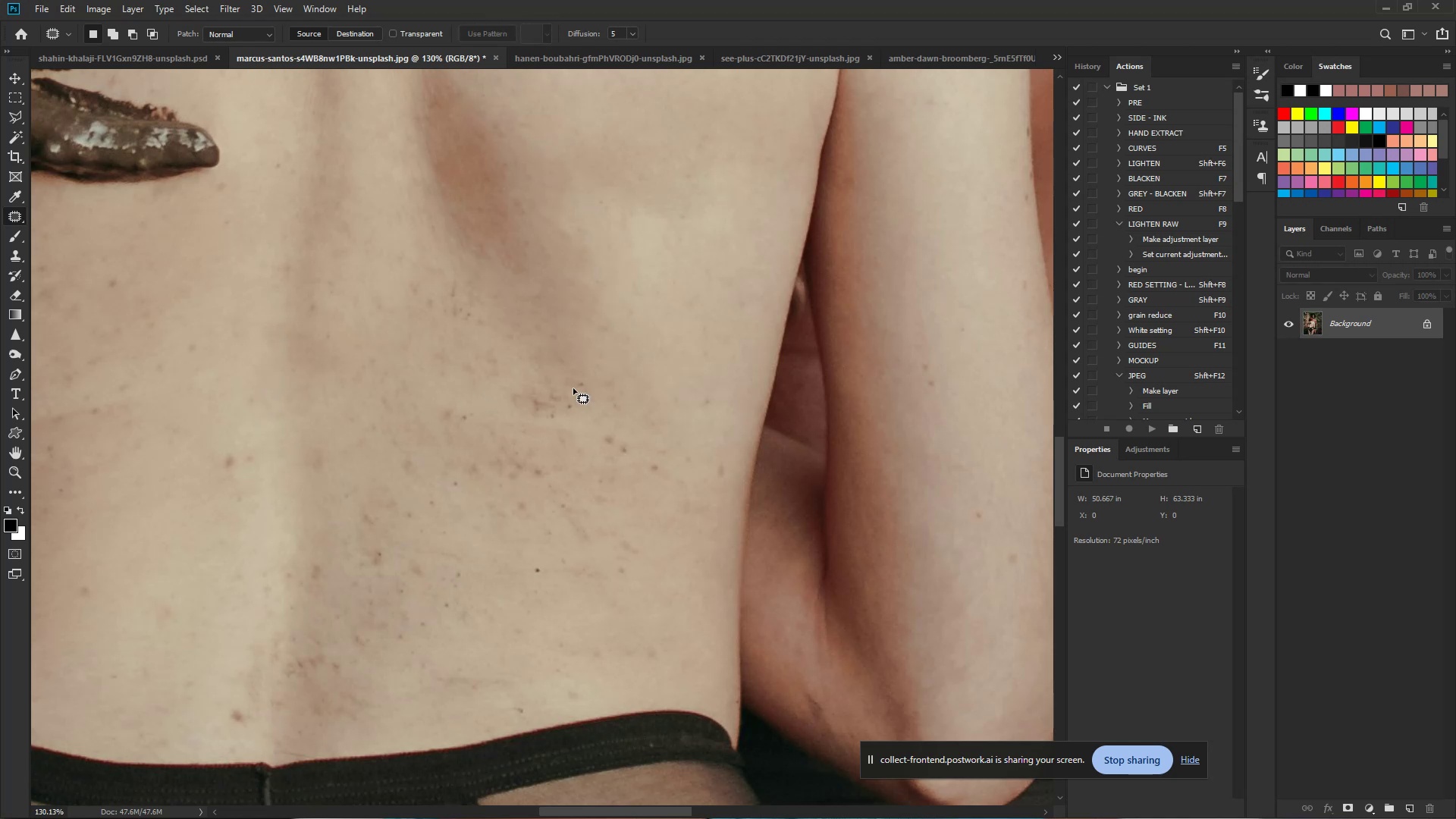 
left_click_drag(start_coordinate=[586, 379], to_coordinate=[592, 393])
 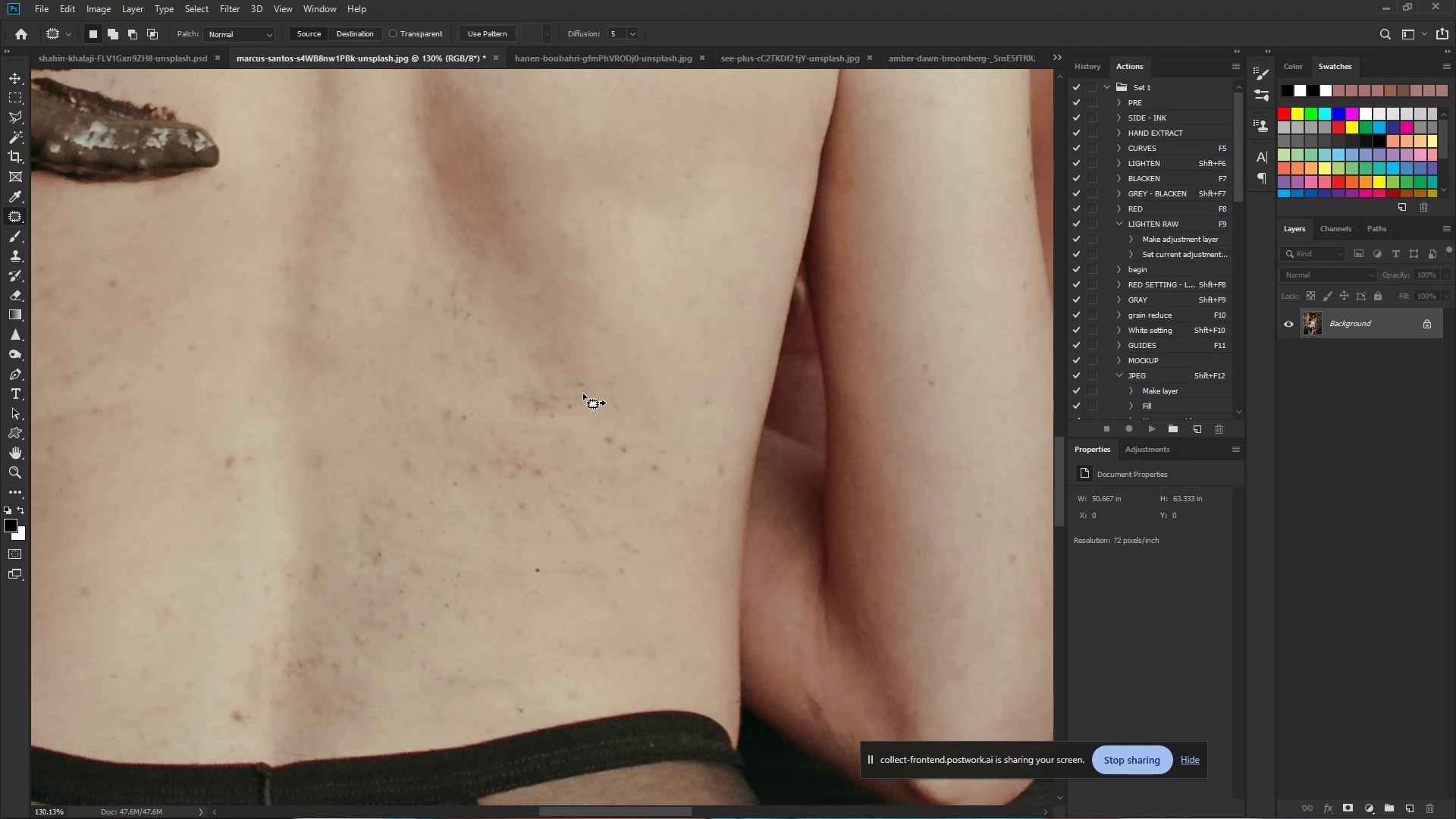 
left_click_drag(start_coordinate=[579, 394], to_coordinate=[575, 331])
 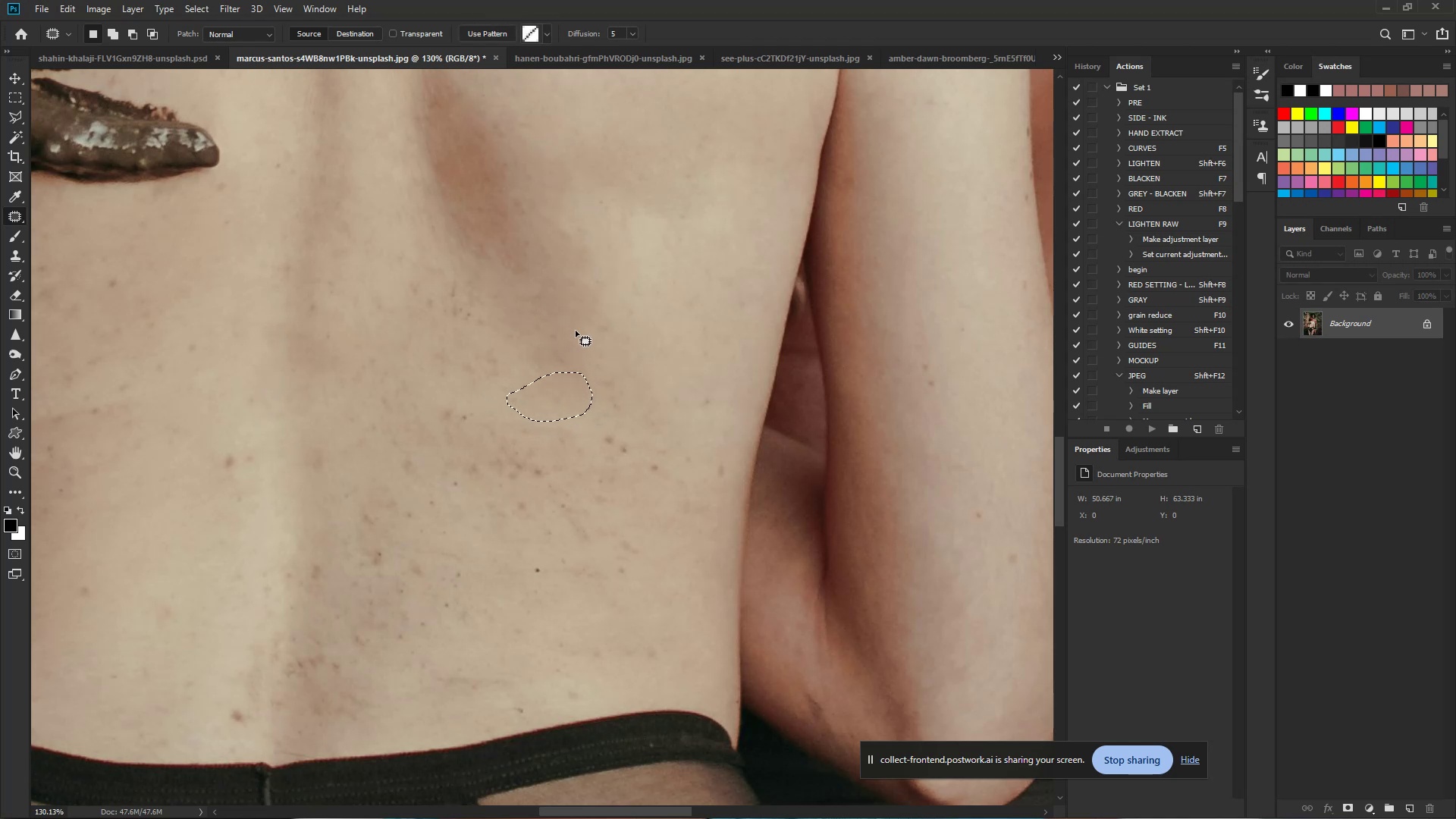 
left_click([576, 331])
 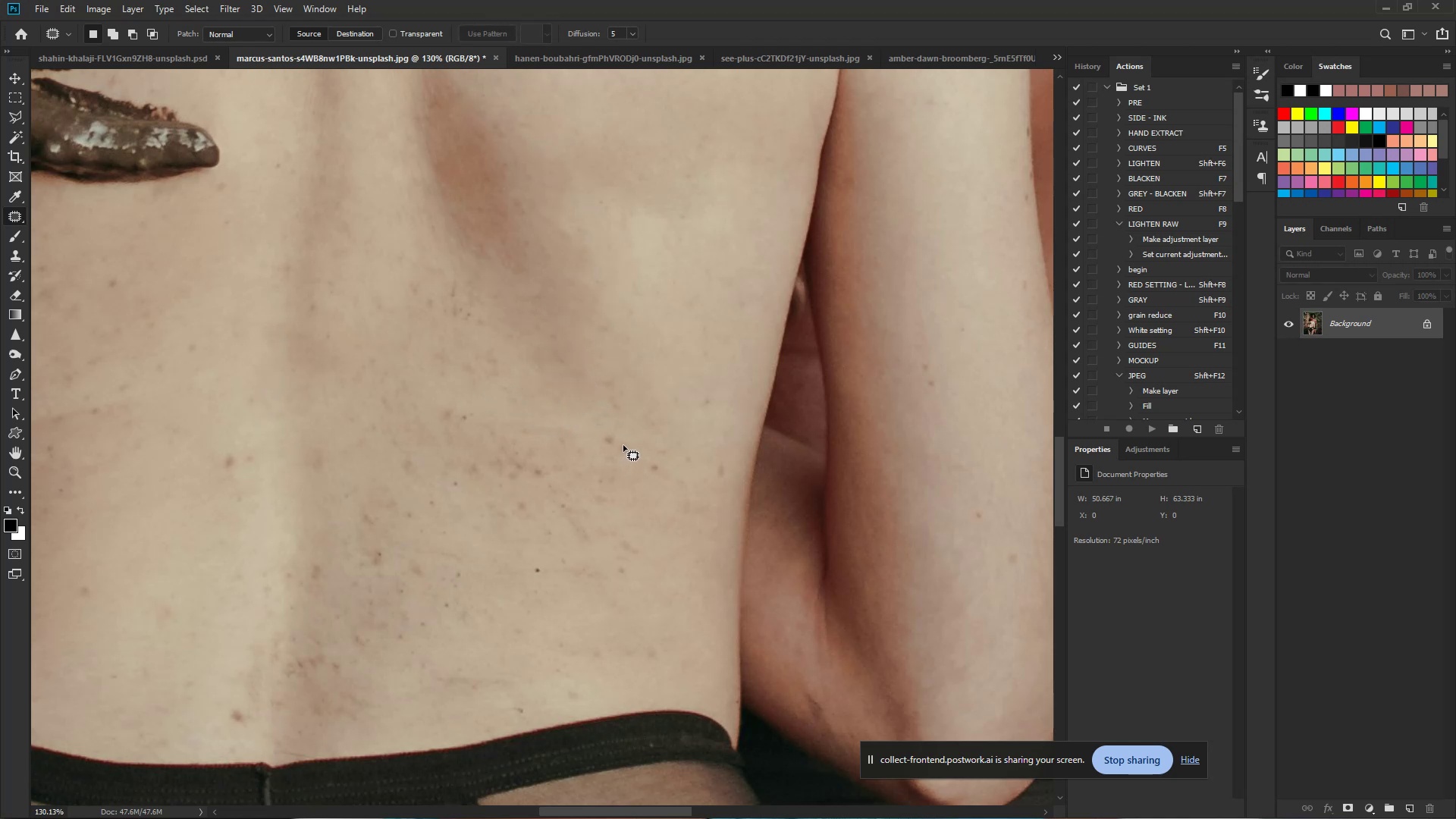 
left_click_drag(start_coordinate=[633, 441], to_coordinate=[665, 461])
 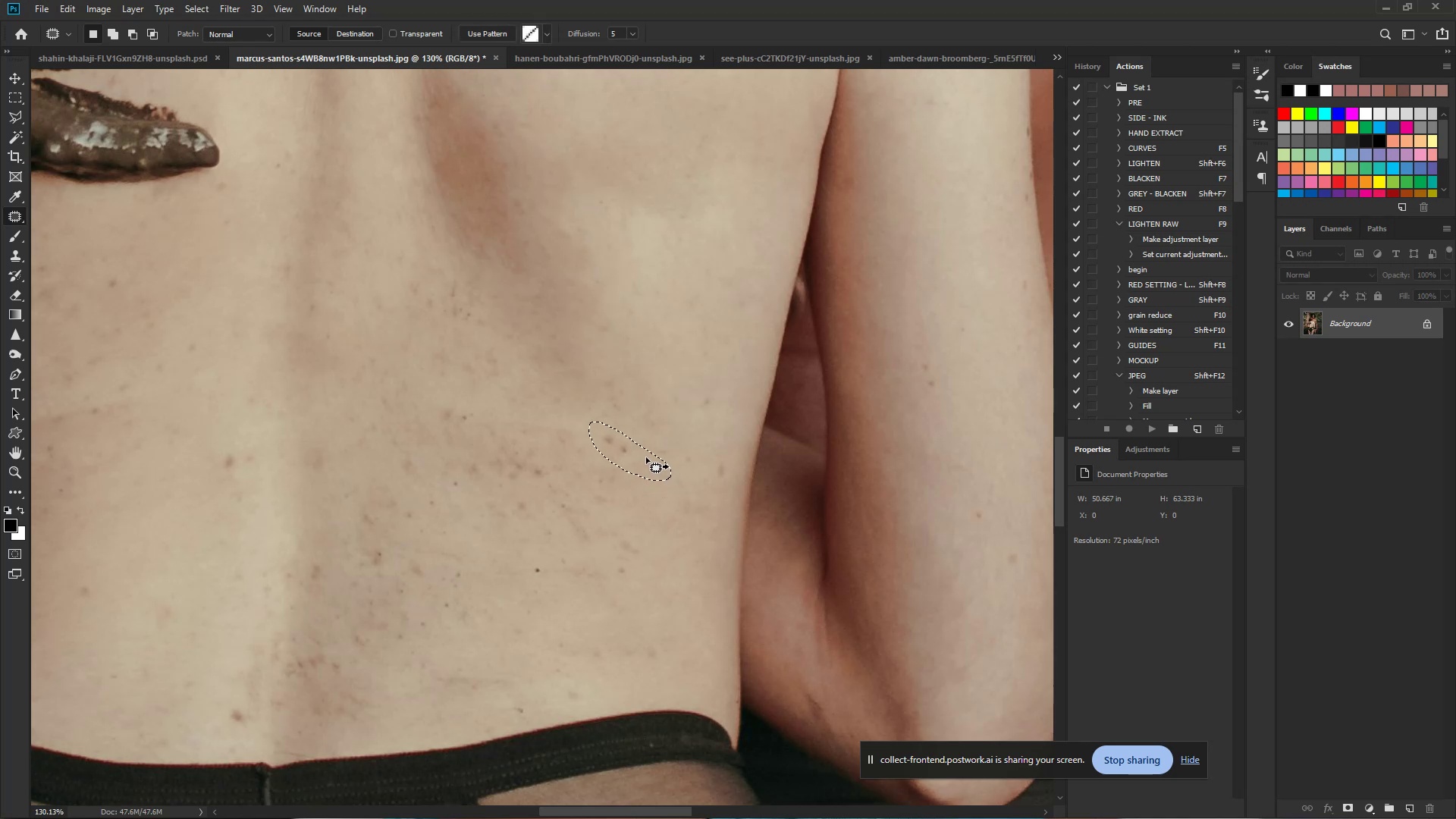 
left_click_drag(start_coordinate=[644, 457], to_coordinate=[647, 388])
 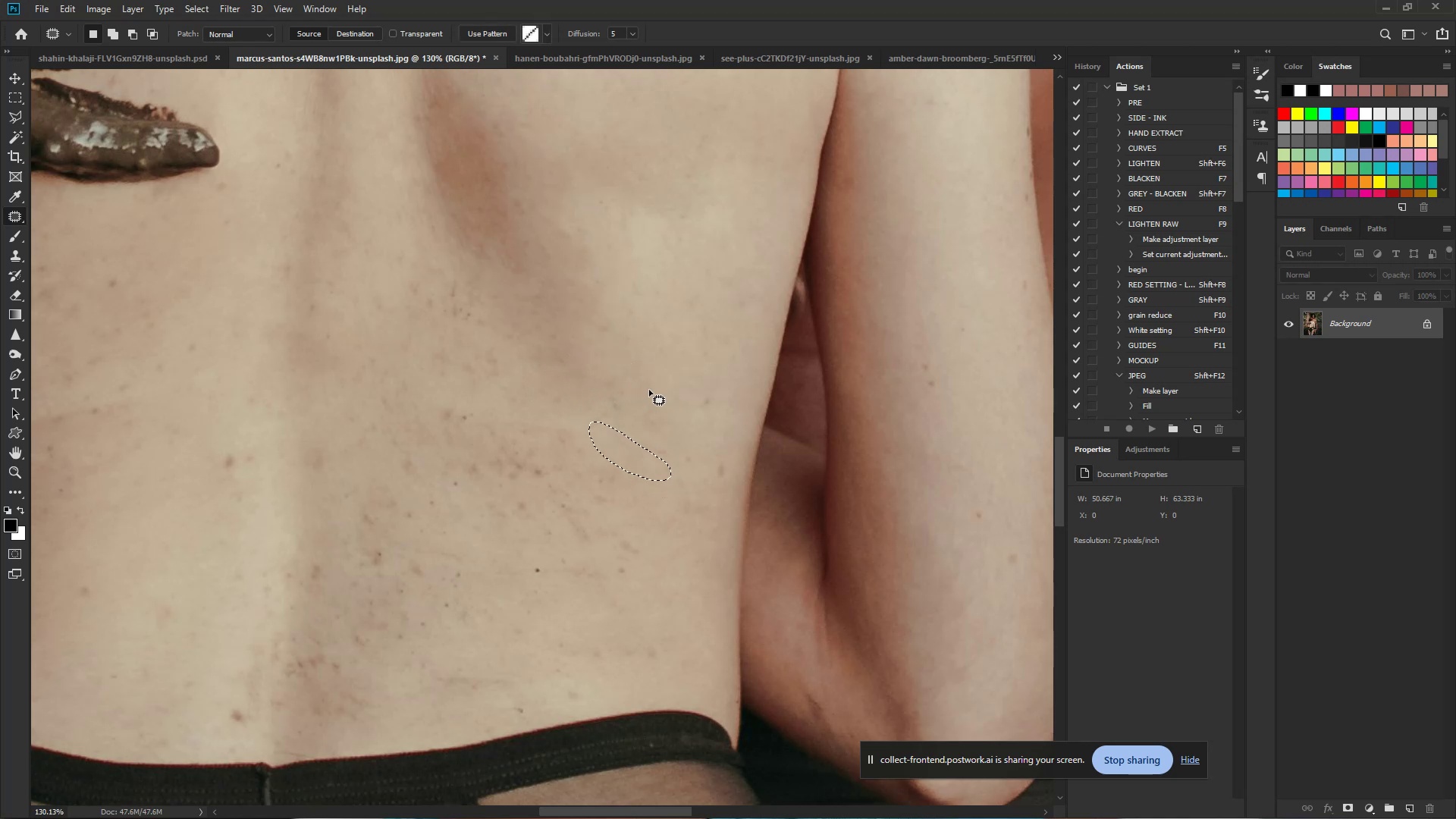 
left_click([649, 390])
 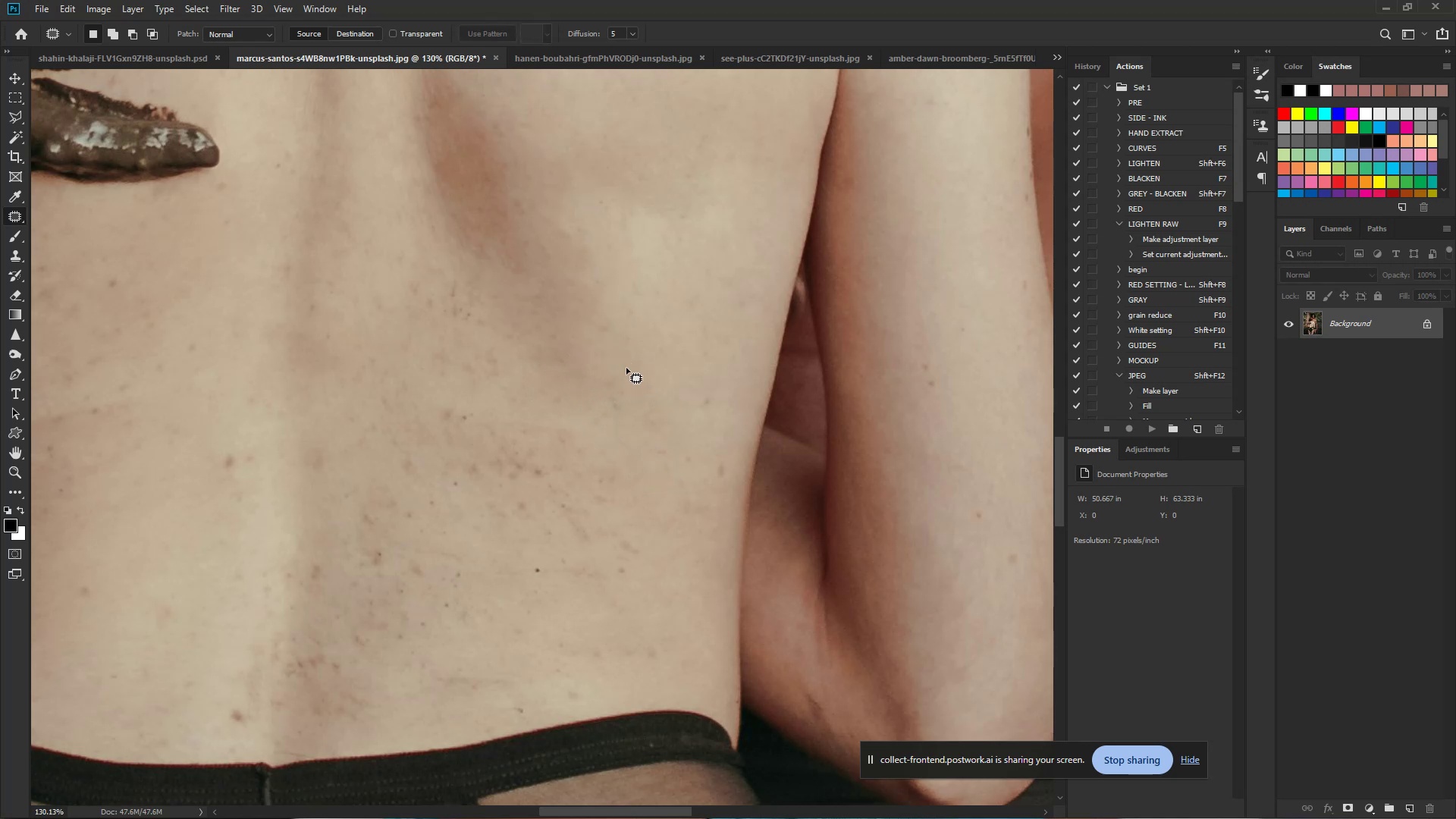 
left_click_drag(start_coordinate=[571, 479], to_coordinate=[566, 496])
 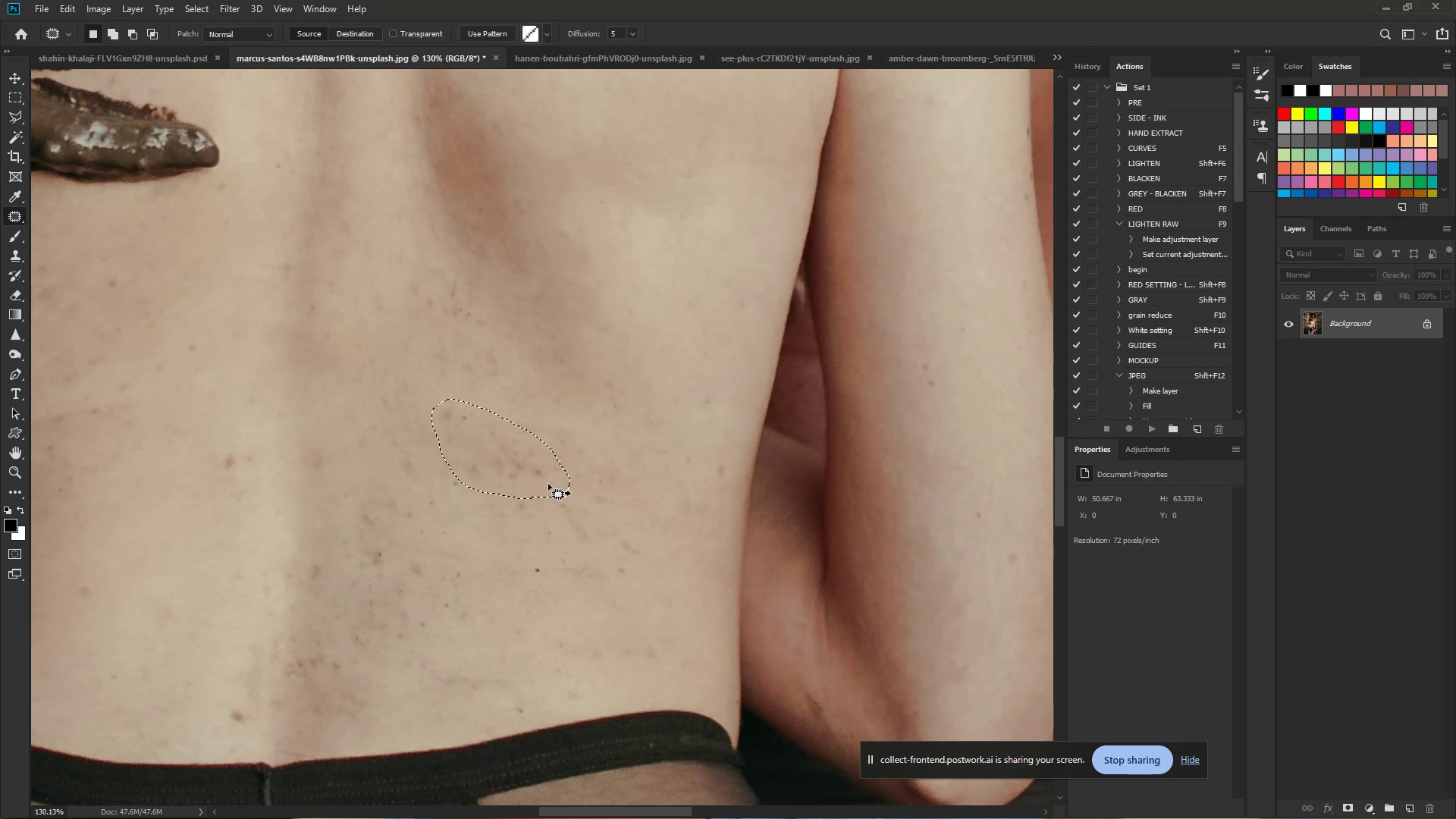 
left_click_drag(start_coordinate=[541, 482], to_coordinate=[699, 283])
 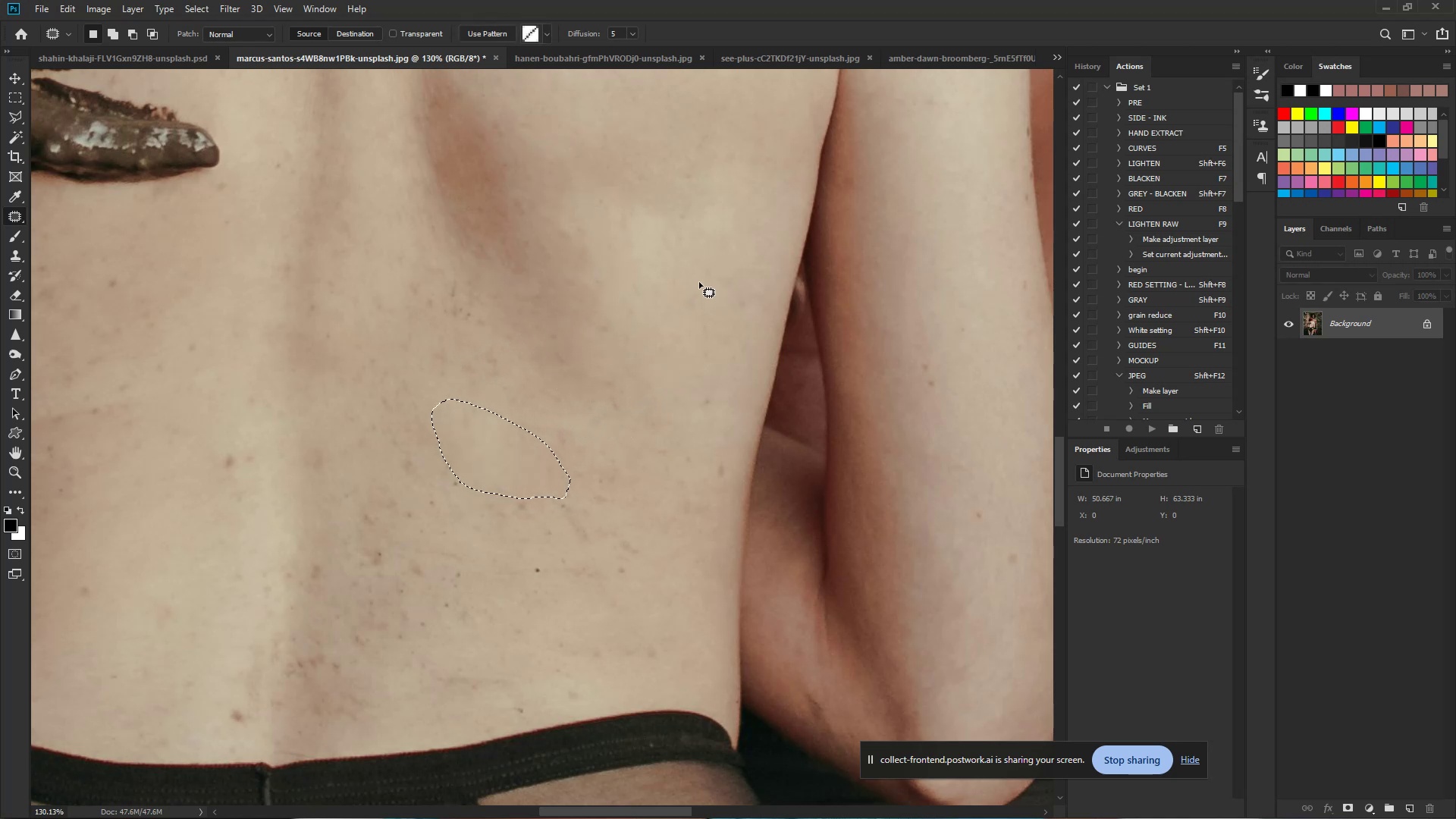 
left_click([699, 282])
 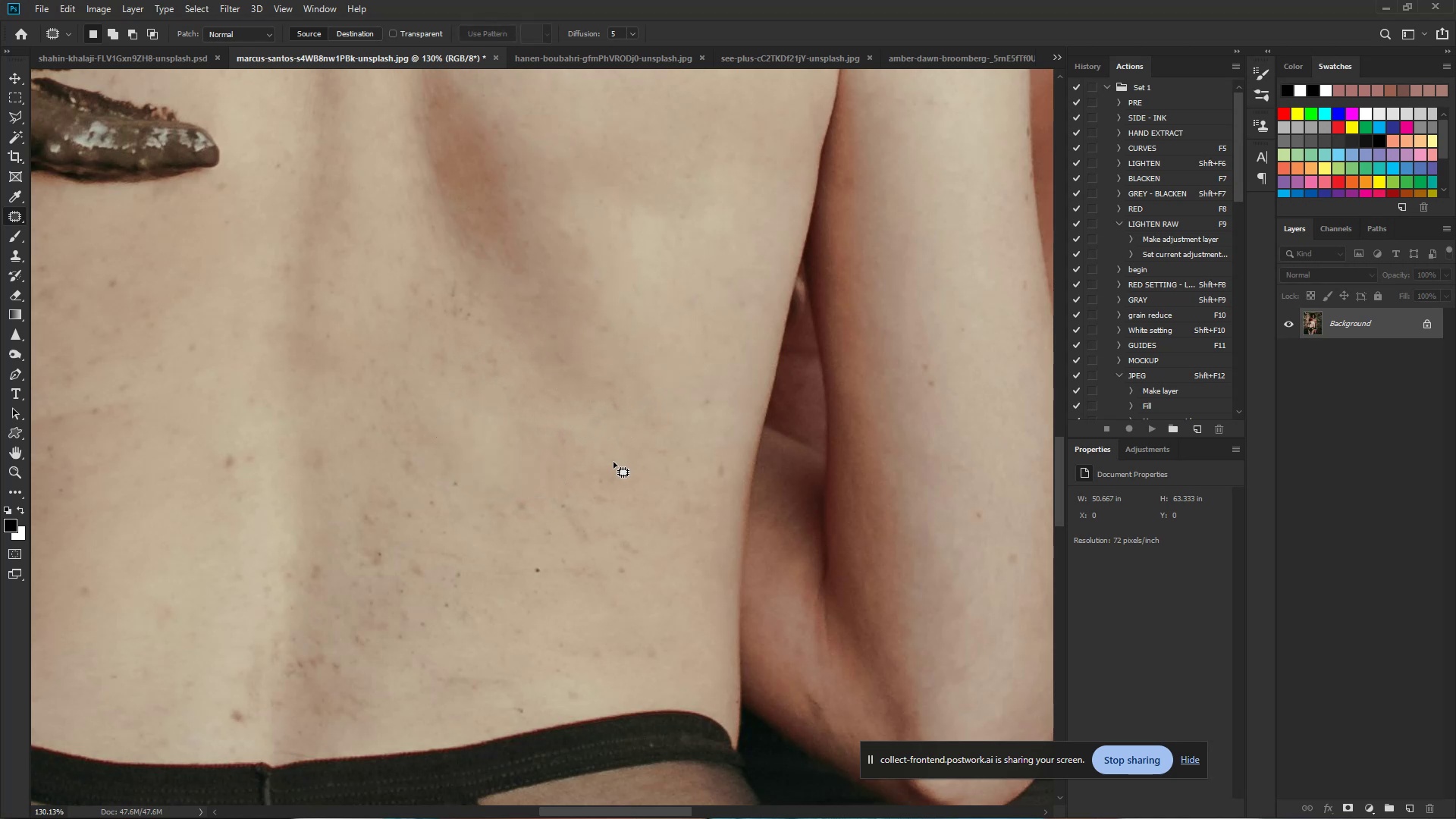 
hold_key(key=ControlLeft, duration=0.73)
 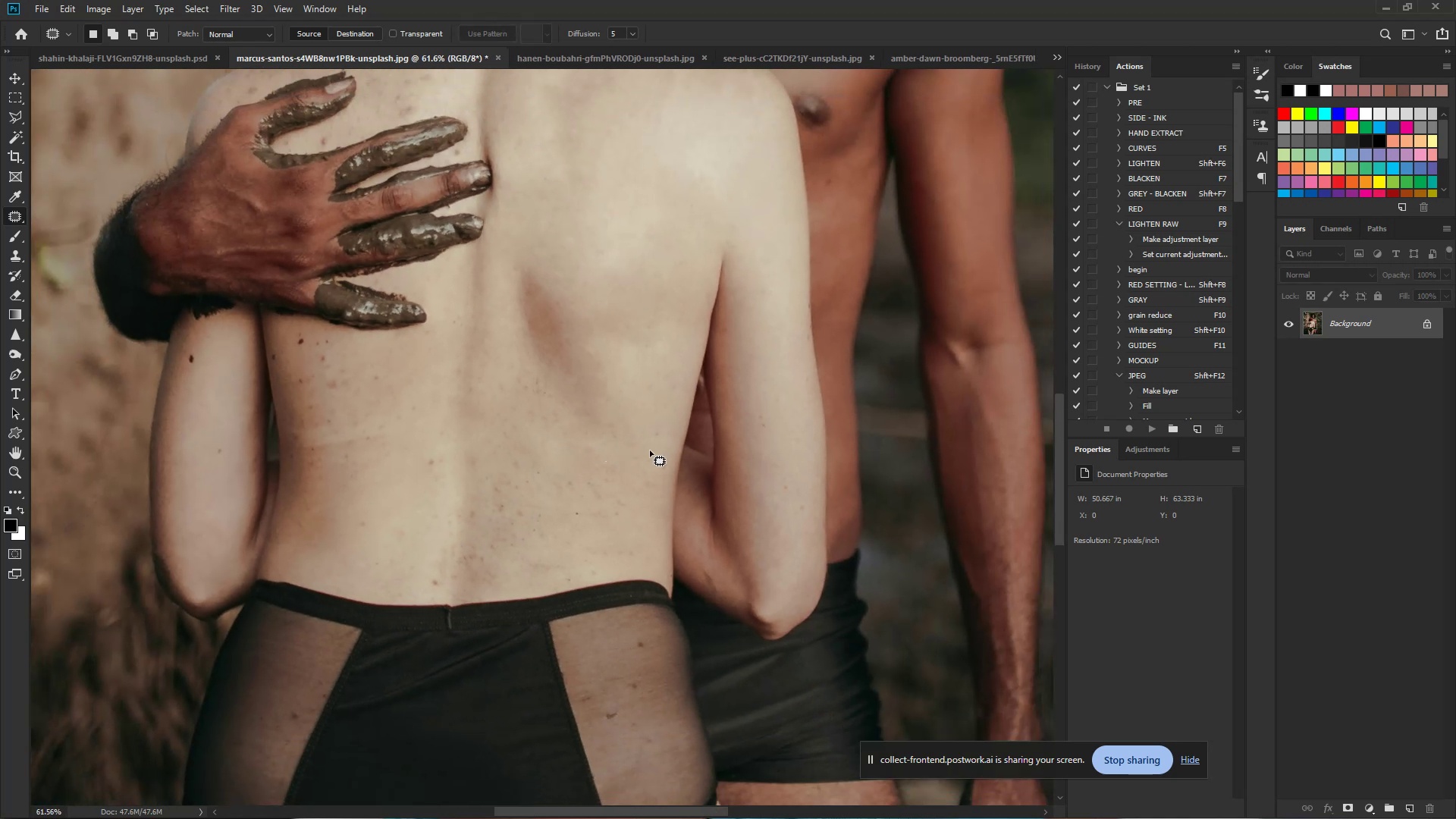 
hold_key(key=Space, duration=0.63)
 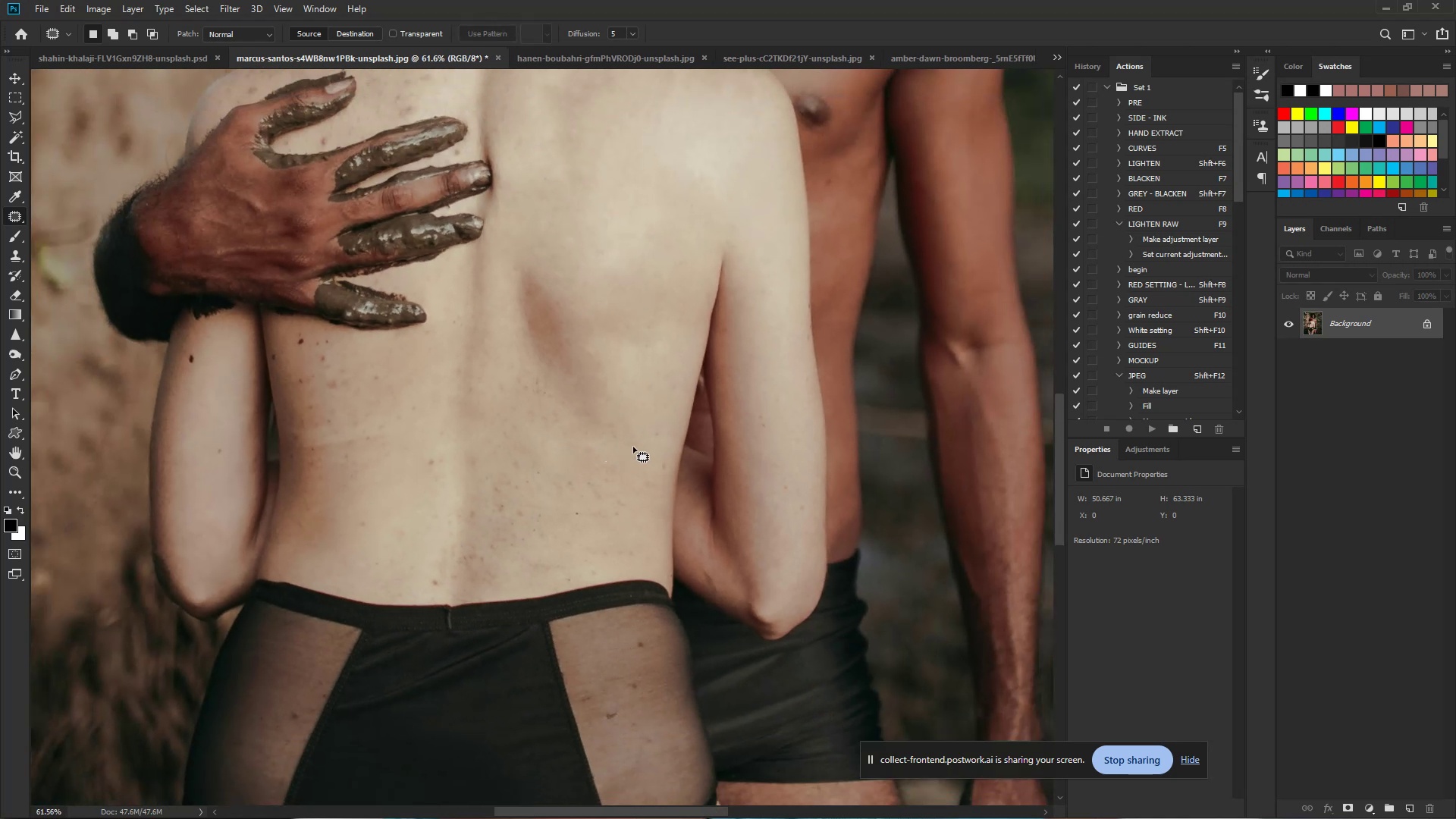 
left_click_drag(start_coordinate=[612, 463], to_coordinate=[562, 451])
 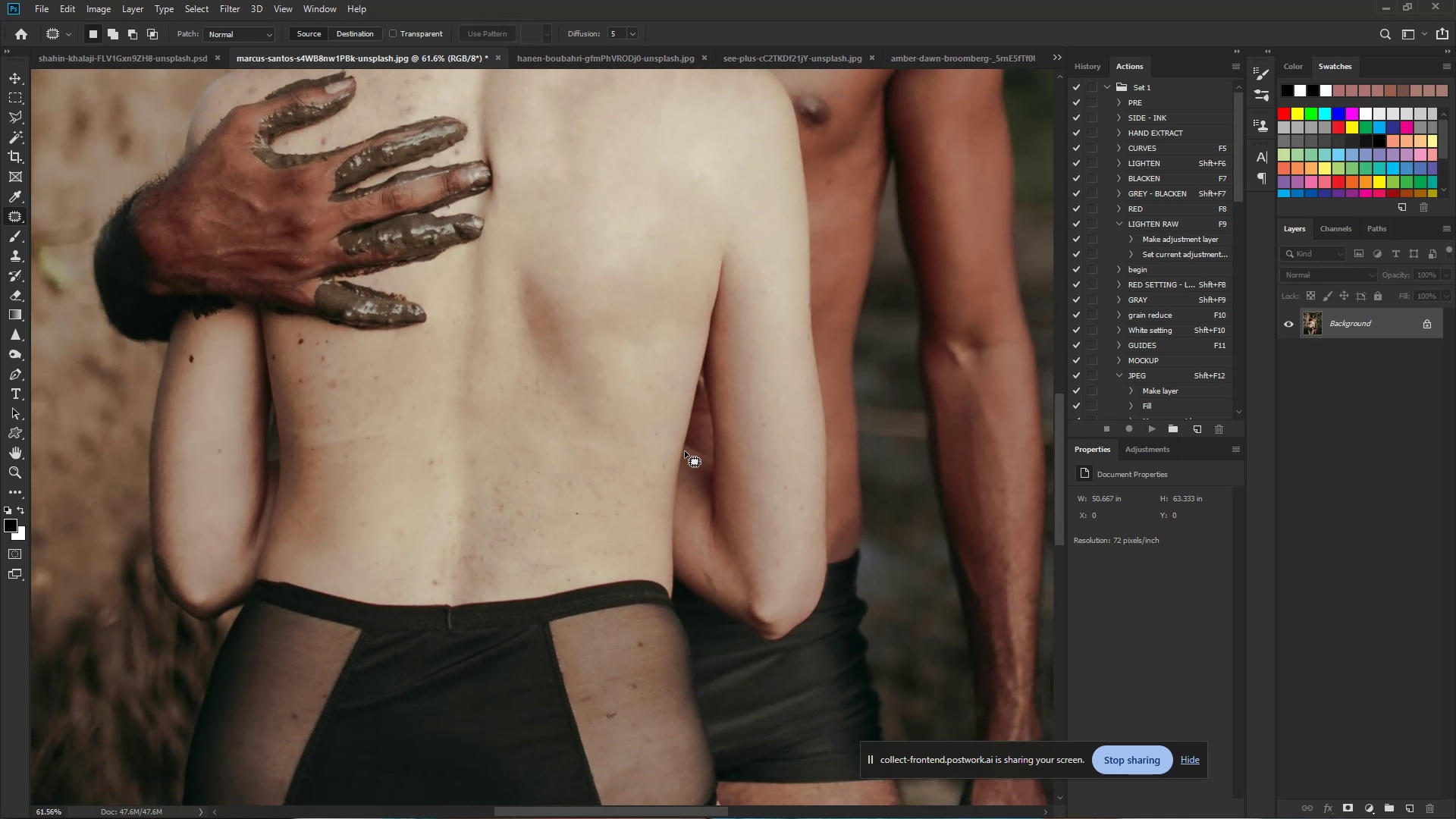 
type(JJJ)
 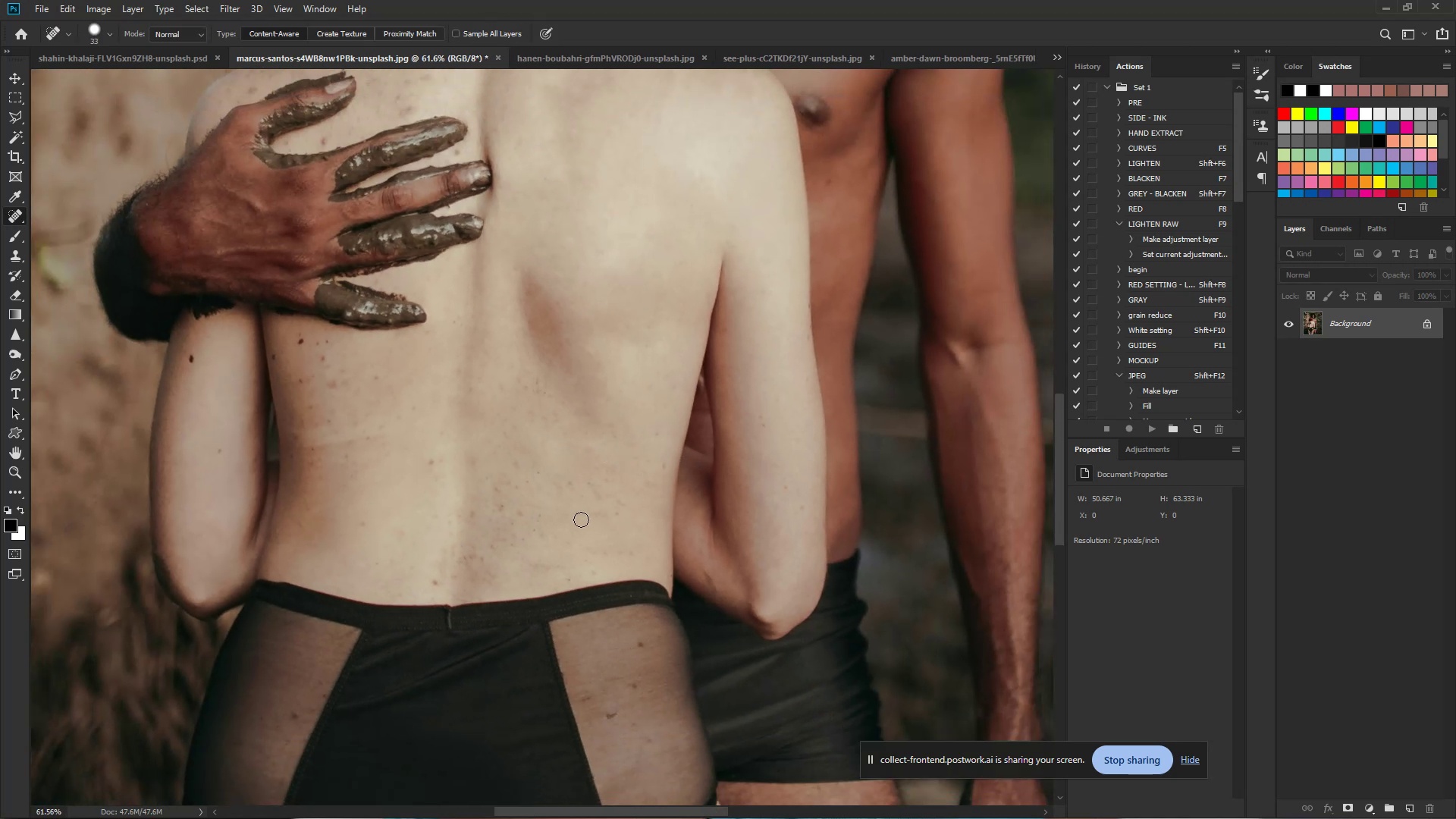 
left_click([577, 516])
 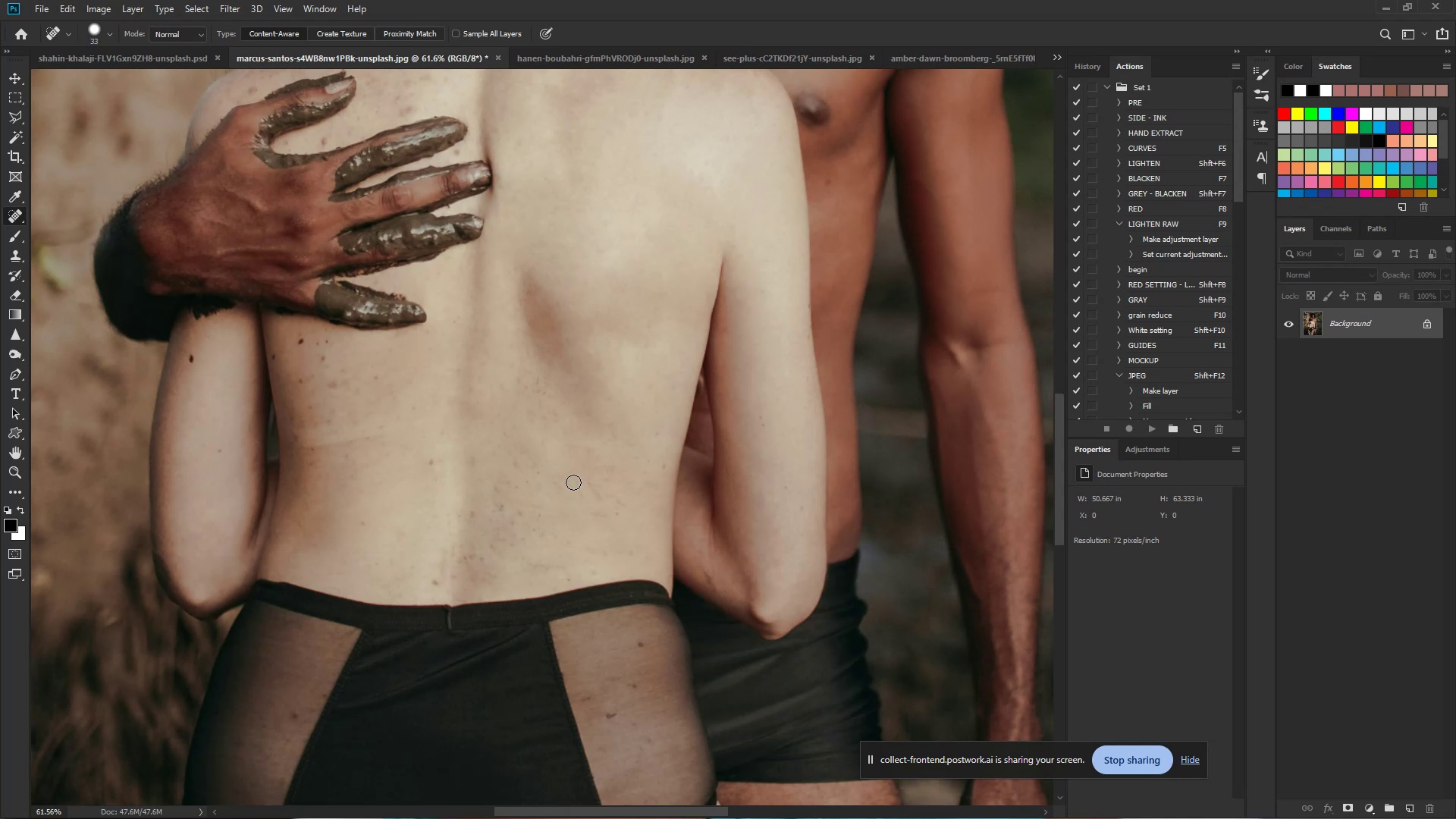 
double_click([572, 482])
 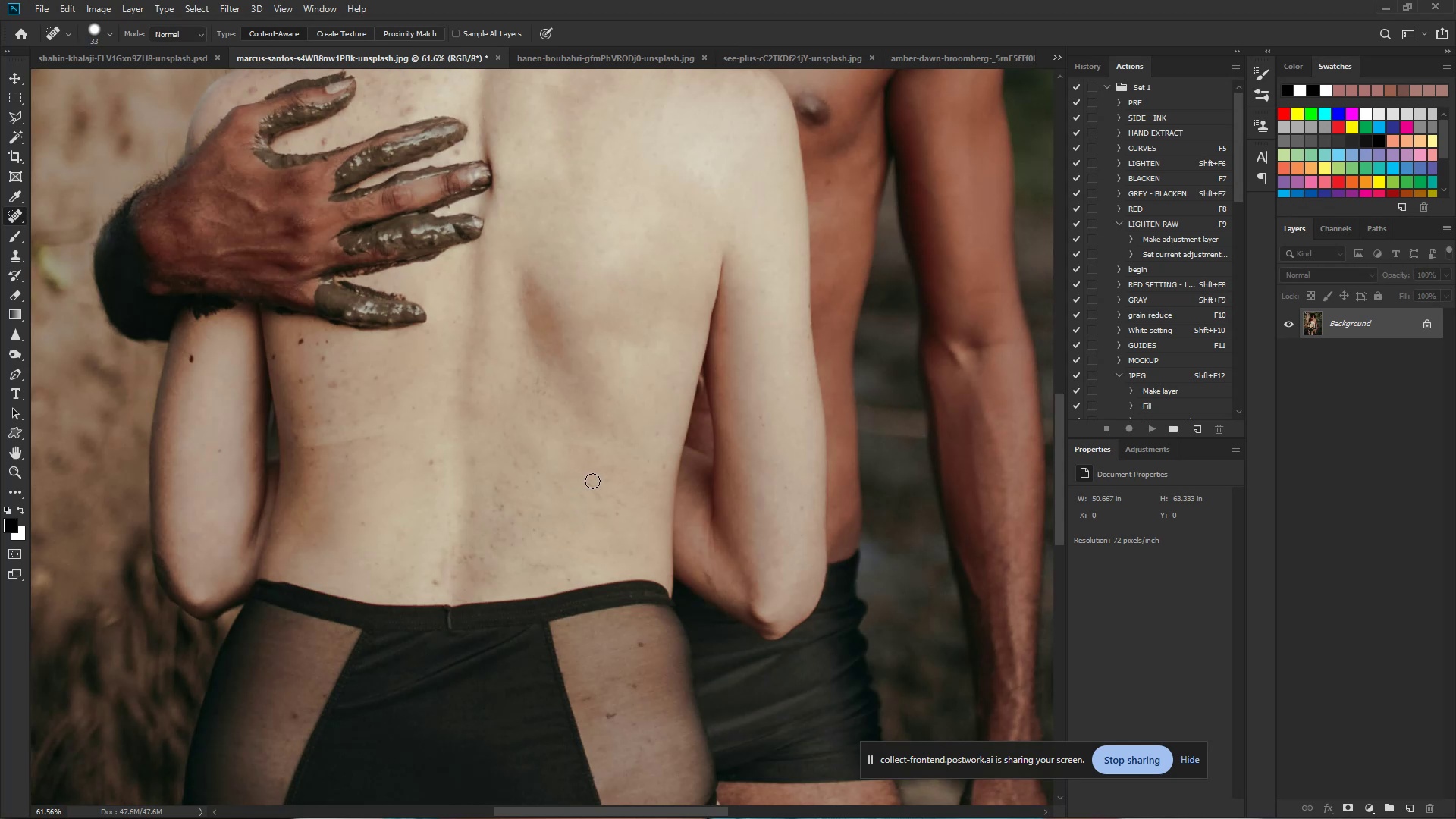 
left_click_drag(start_coordinate=[592, 482], to_coordinate=[604, 497])
 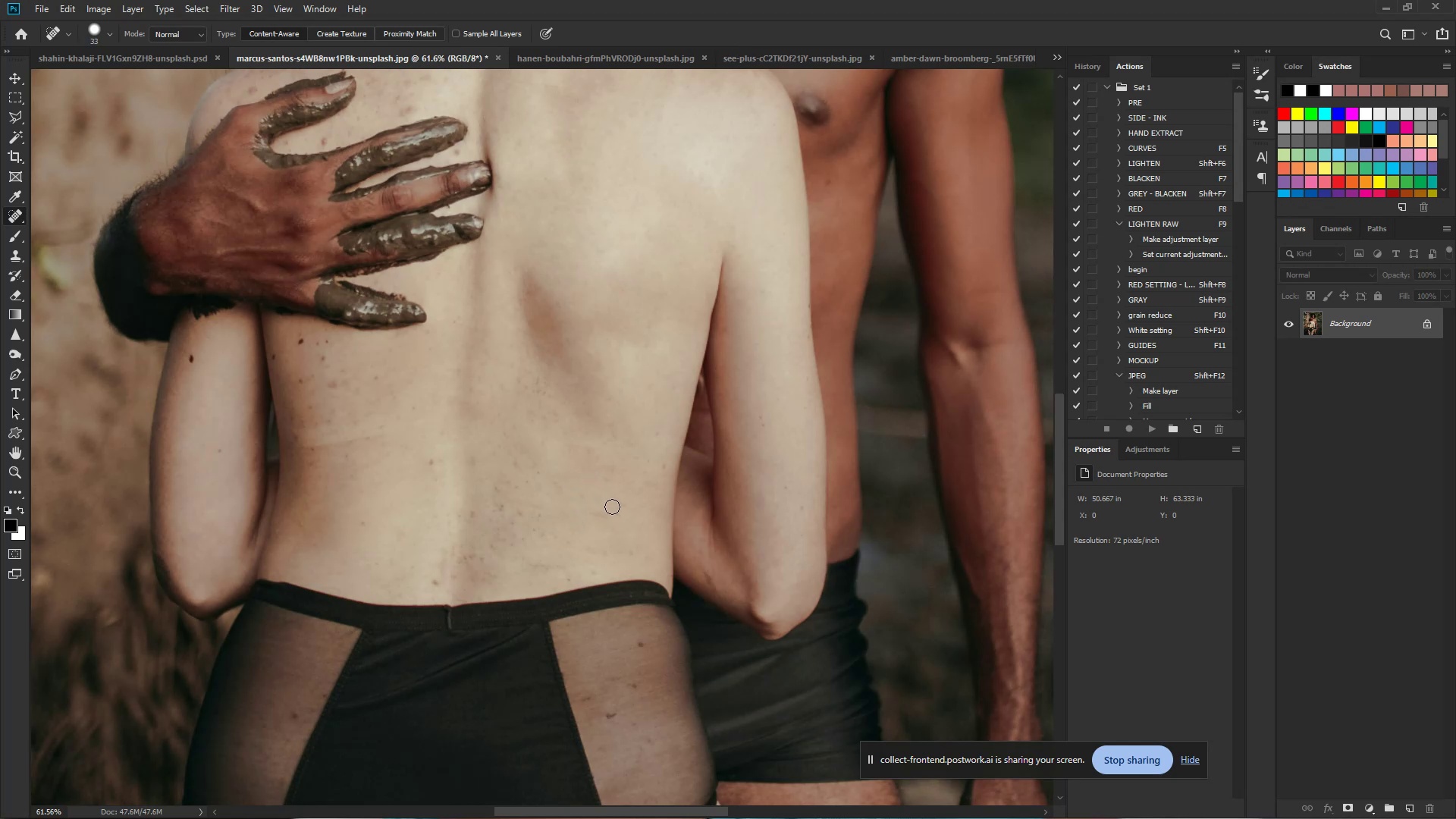 
left_click_drag(start_coordinate=[615, 510], to_coordinate=[618, 515])
 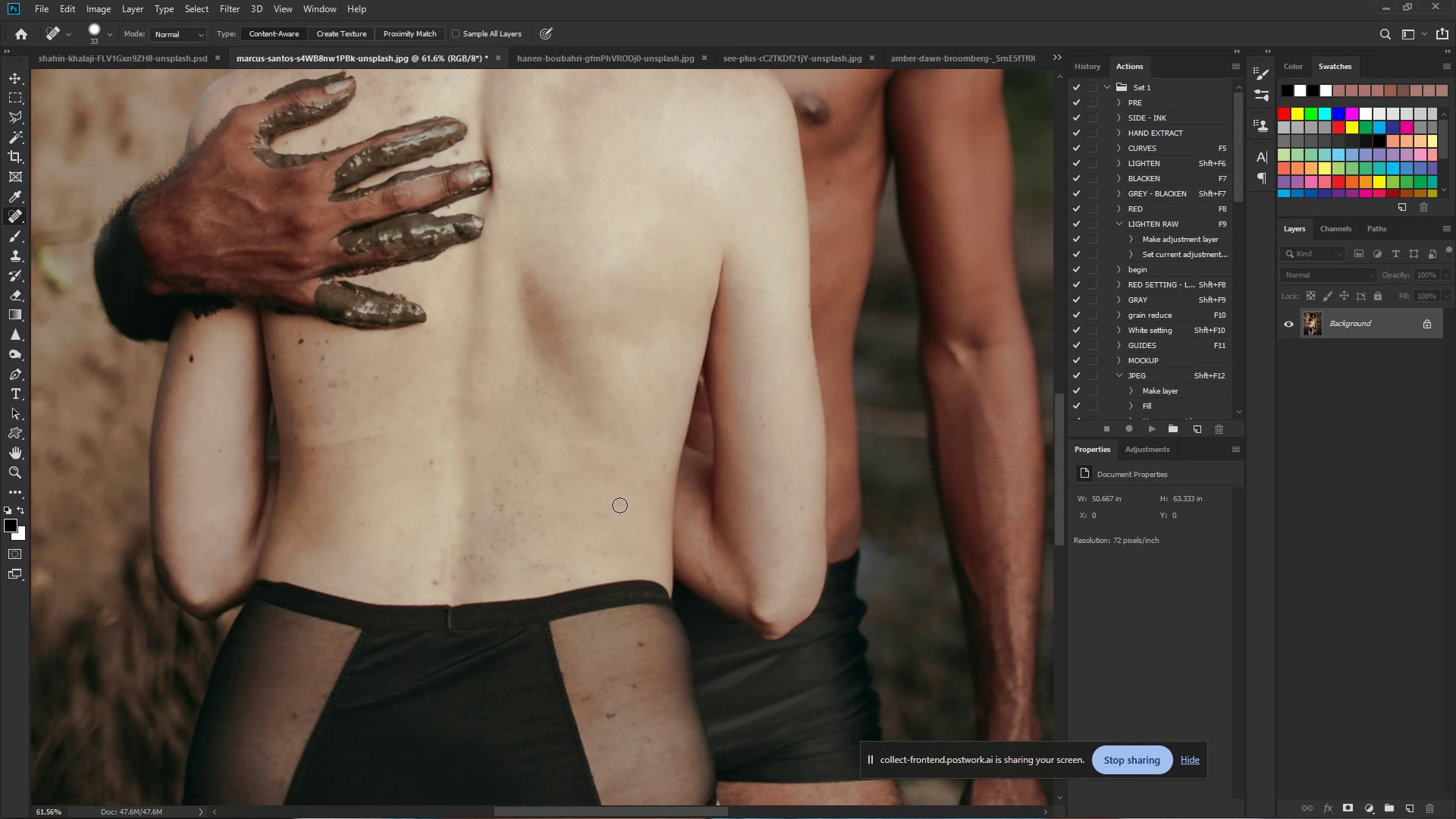 
left_click_drag(start_coordinate=[617, 500], to_coordinate=[625, 504])
 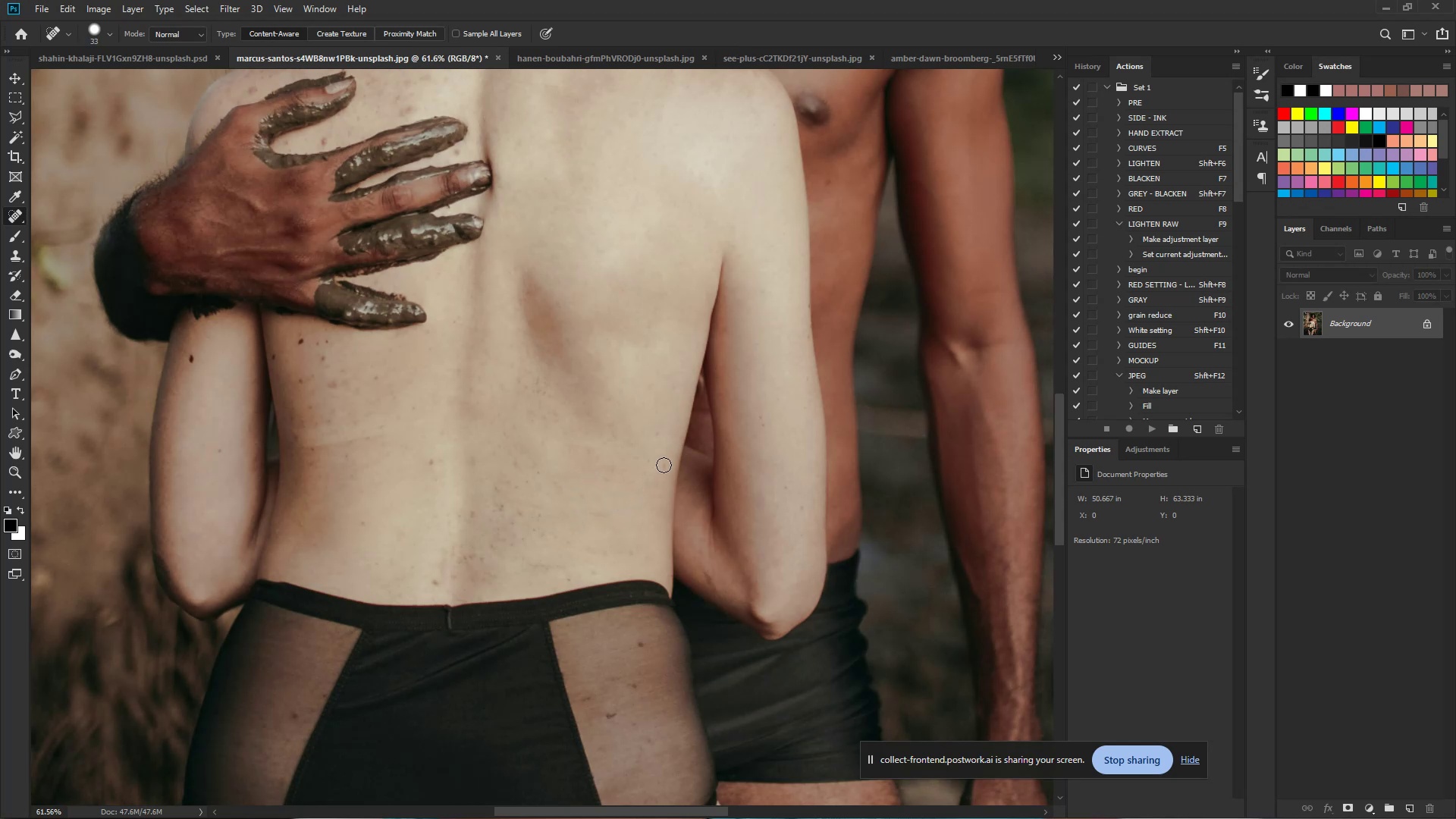 
left_click([664, 465])
 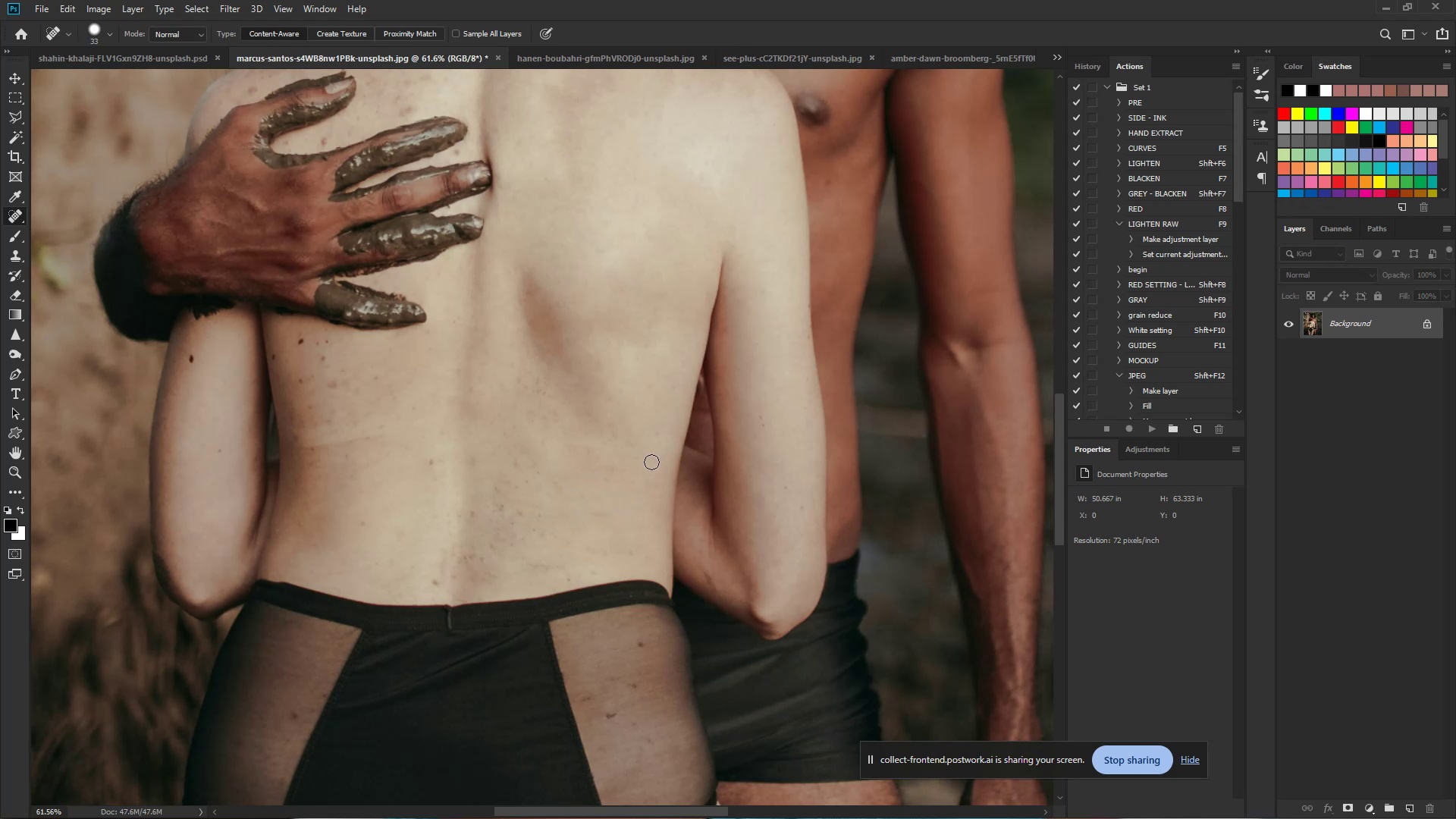 
left_click([648, 460])
 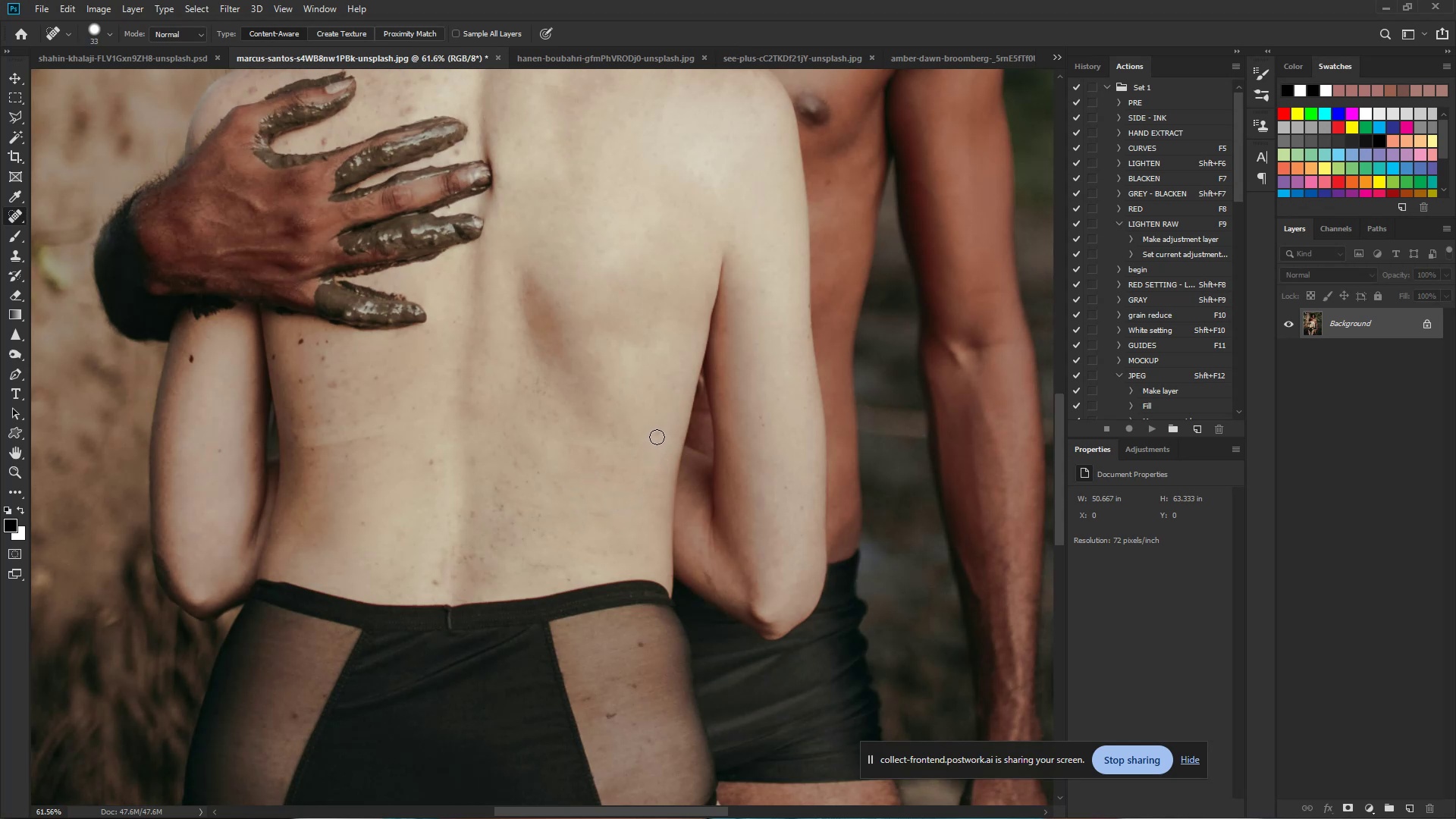 
left_click([657, 437])
 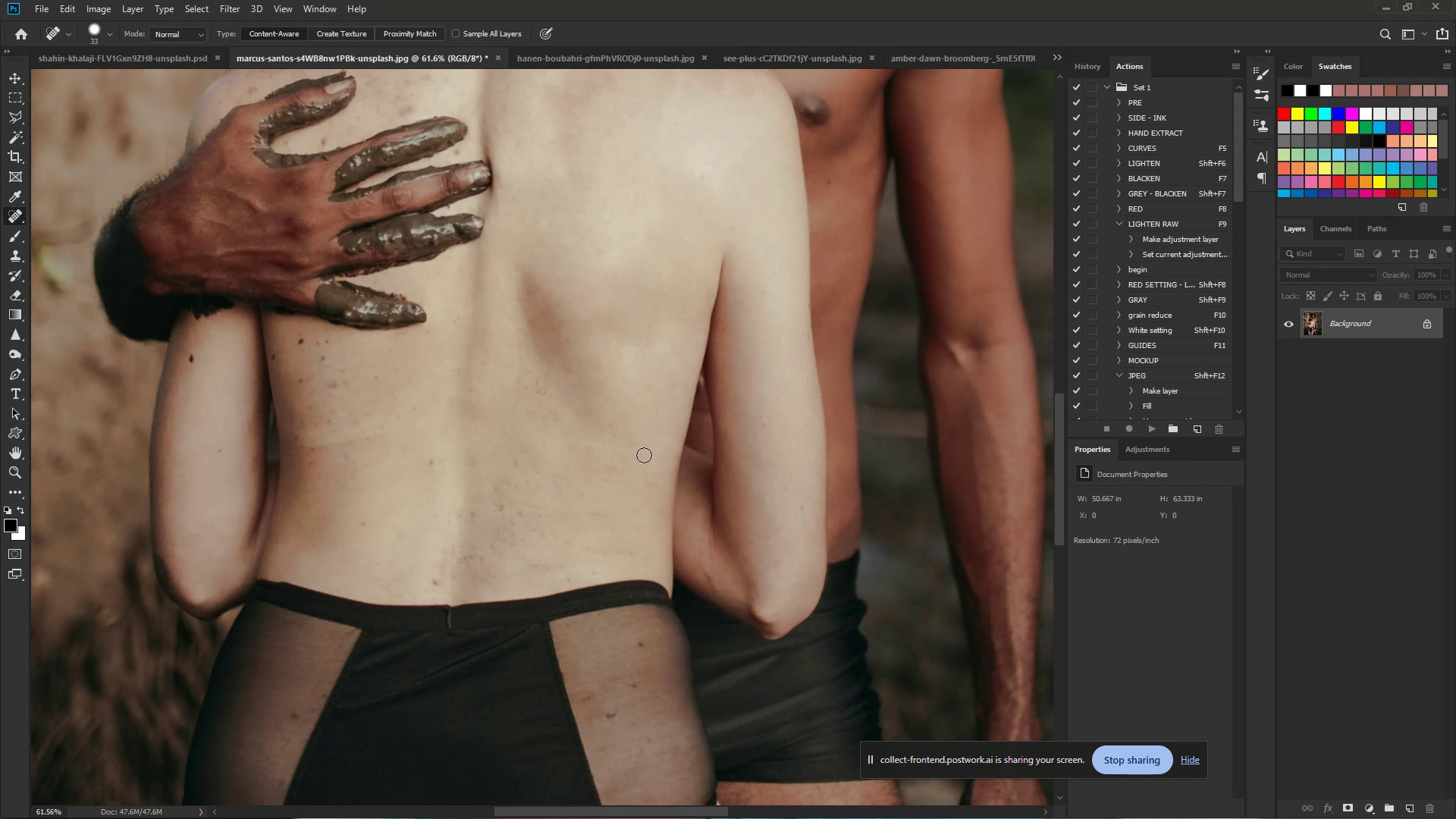 
wait(7.52)
 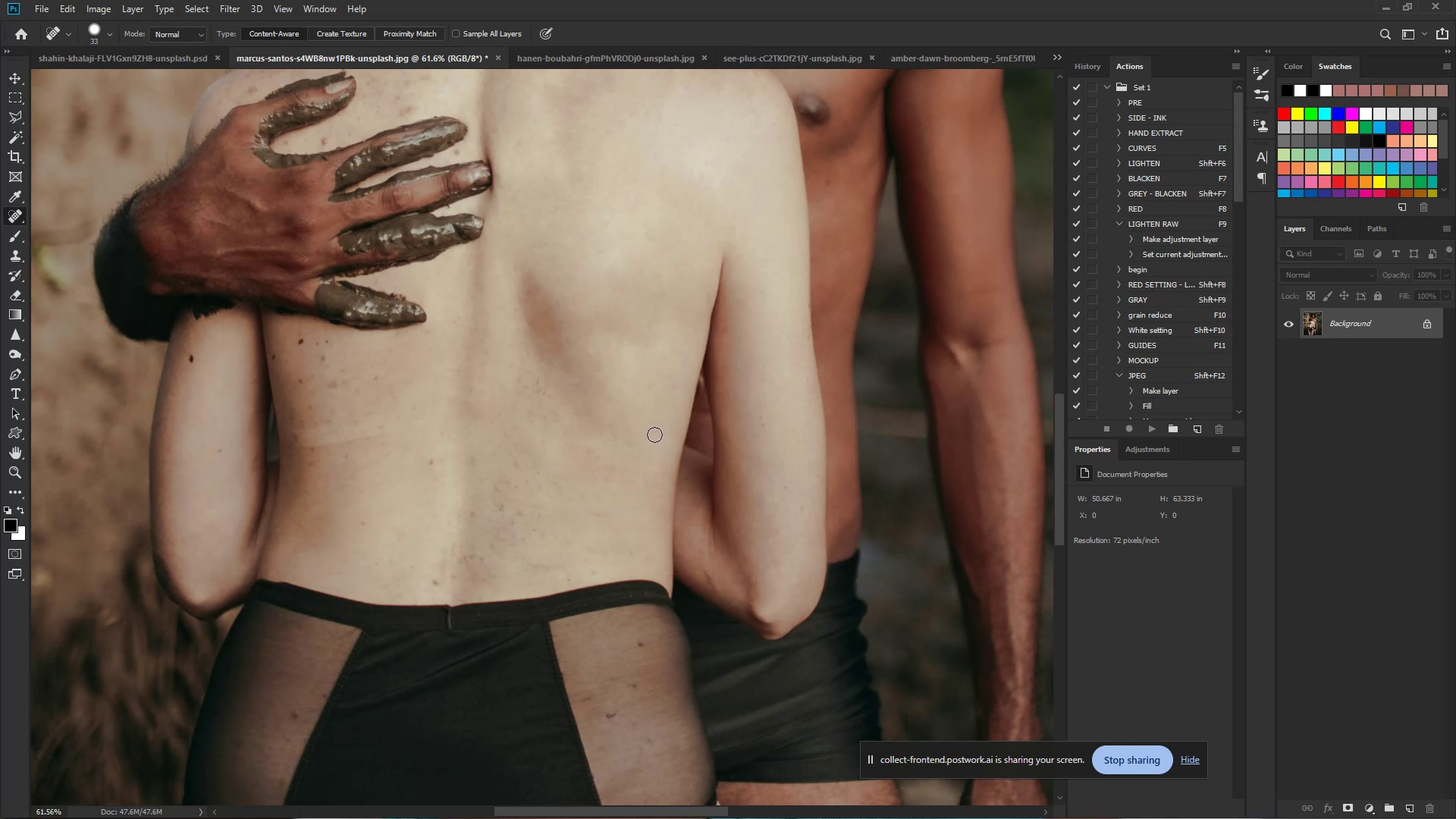 
left_click([640, 645])
 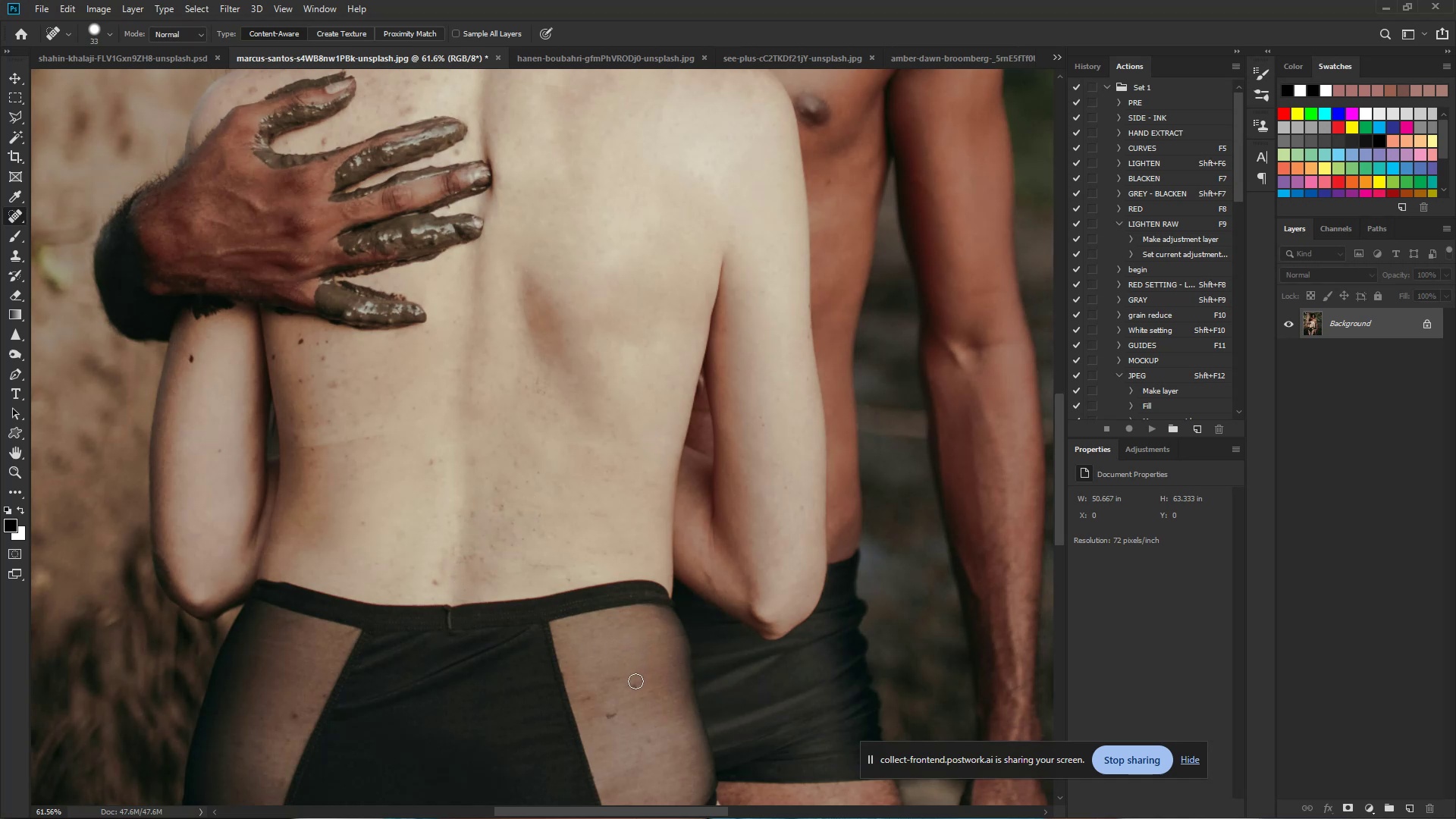 
left_click([635, 683])
 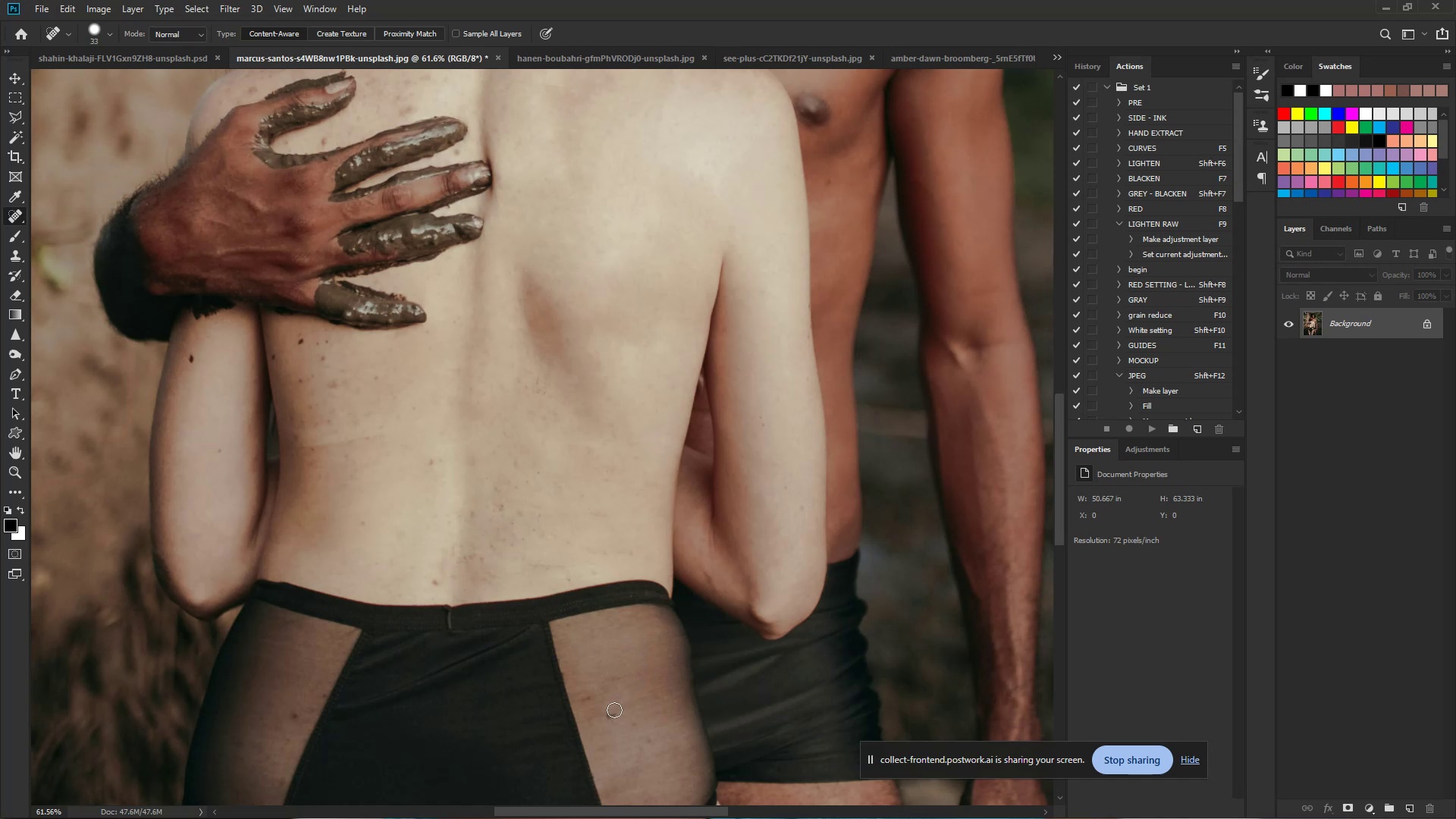 
left_click_drag(start_coordinate=[610, 714], to_coordinate=[616, 715])
 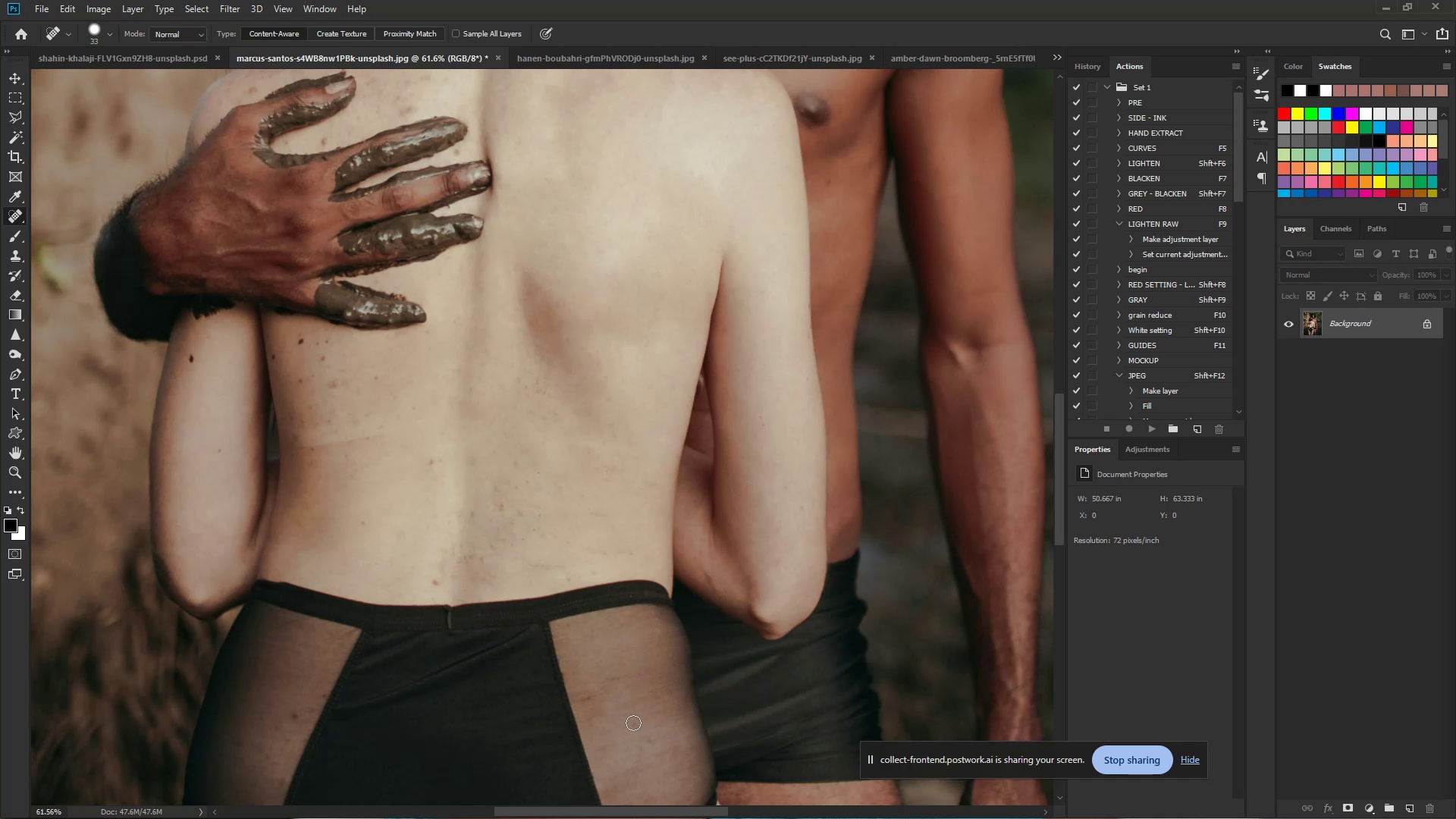 
left_click([637, 727])
 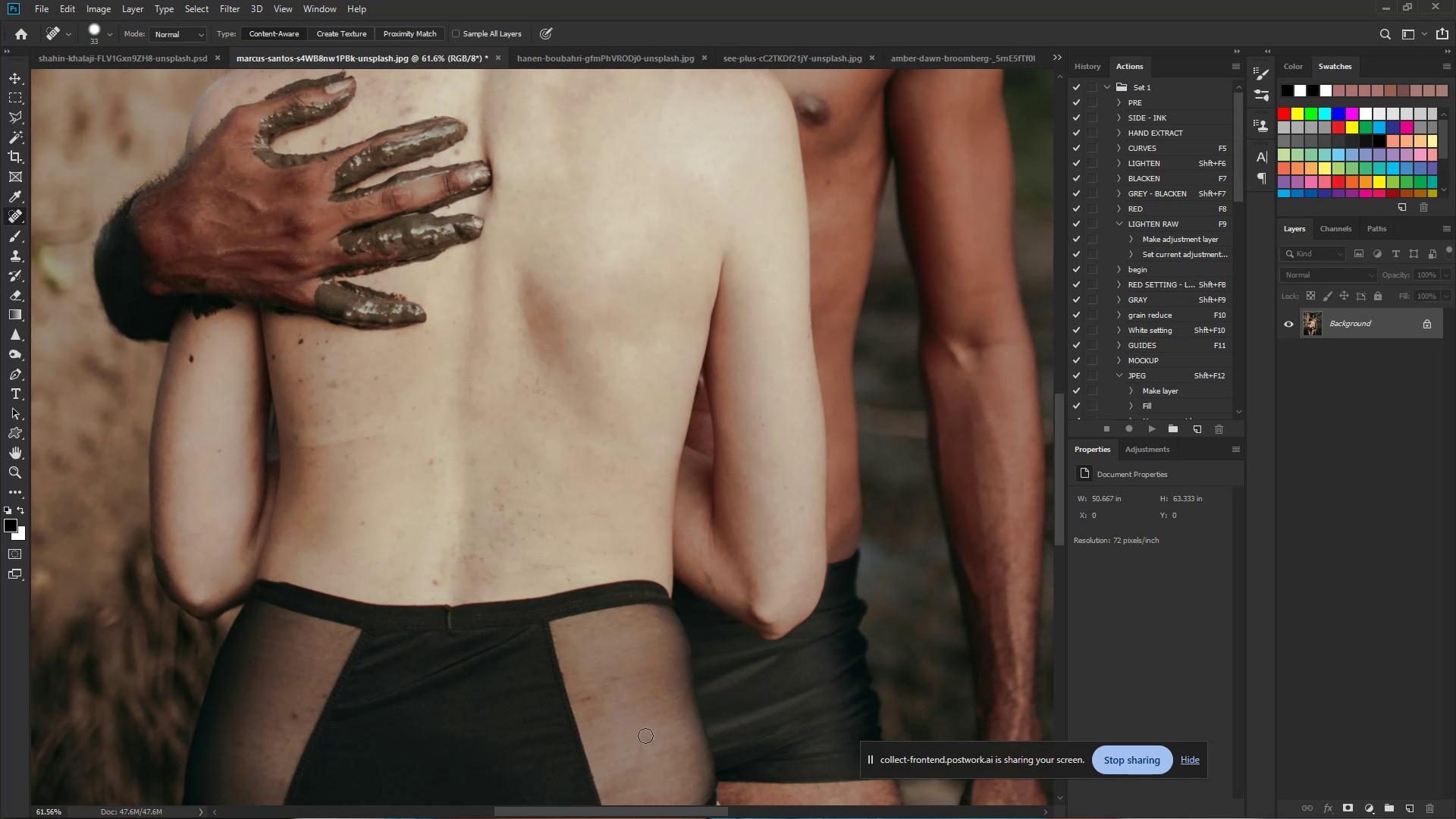 
left_click_drag(start_coordinate=[648, 738], to_coordinate=[654, 739])
 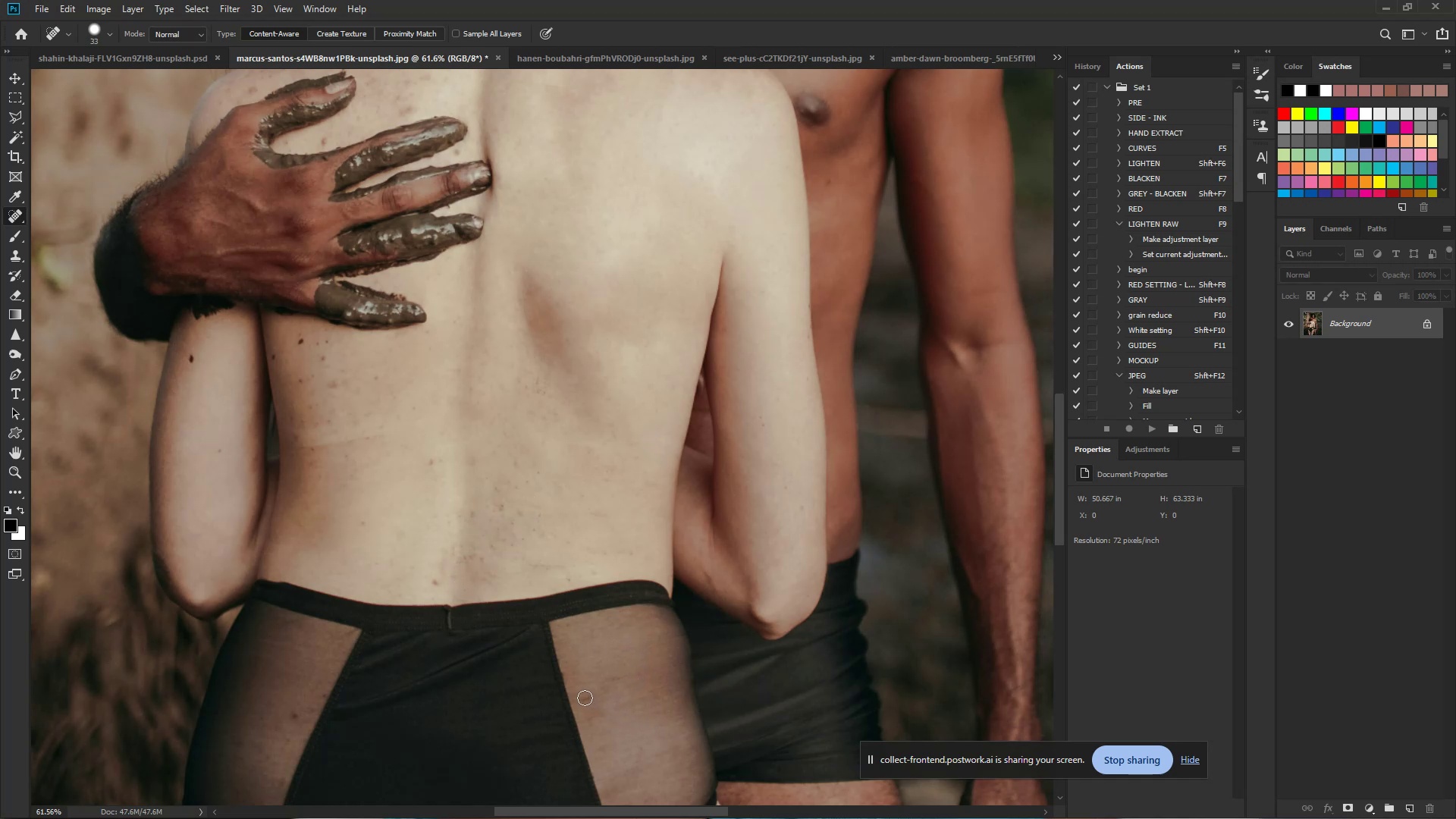 
left_click_drag(start_coordinate=[584, 698], to_coordinate=[597, 698])
 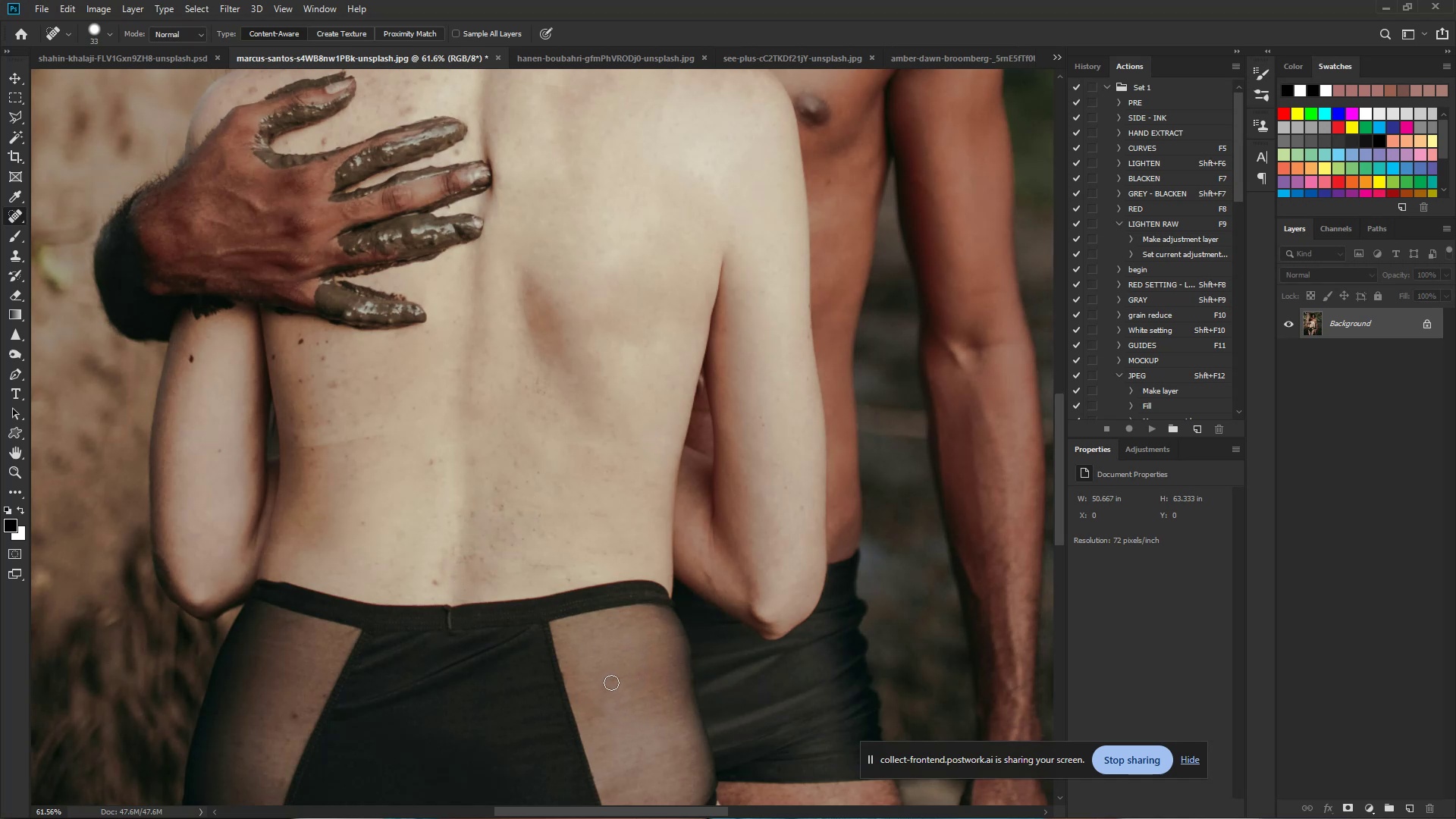 
left_click_drag(start_coordinate=[613, 679], to_coordinate=[617, 678])
 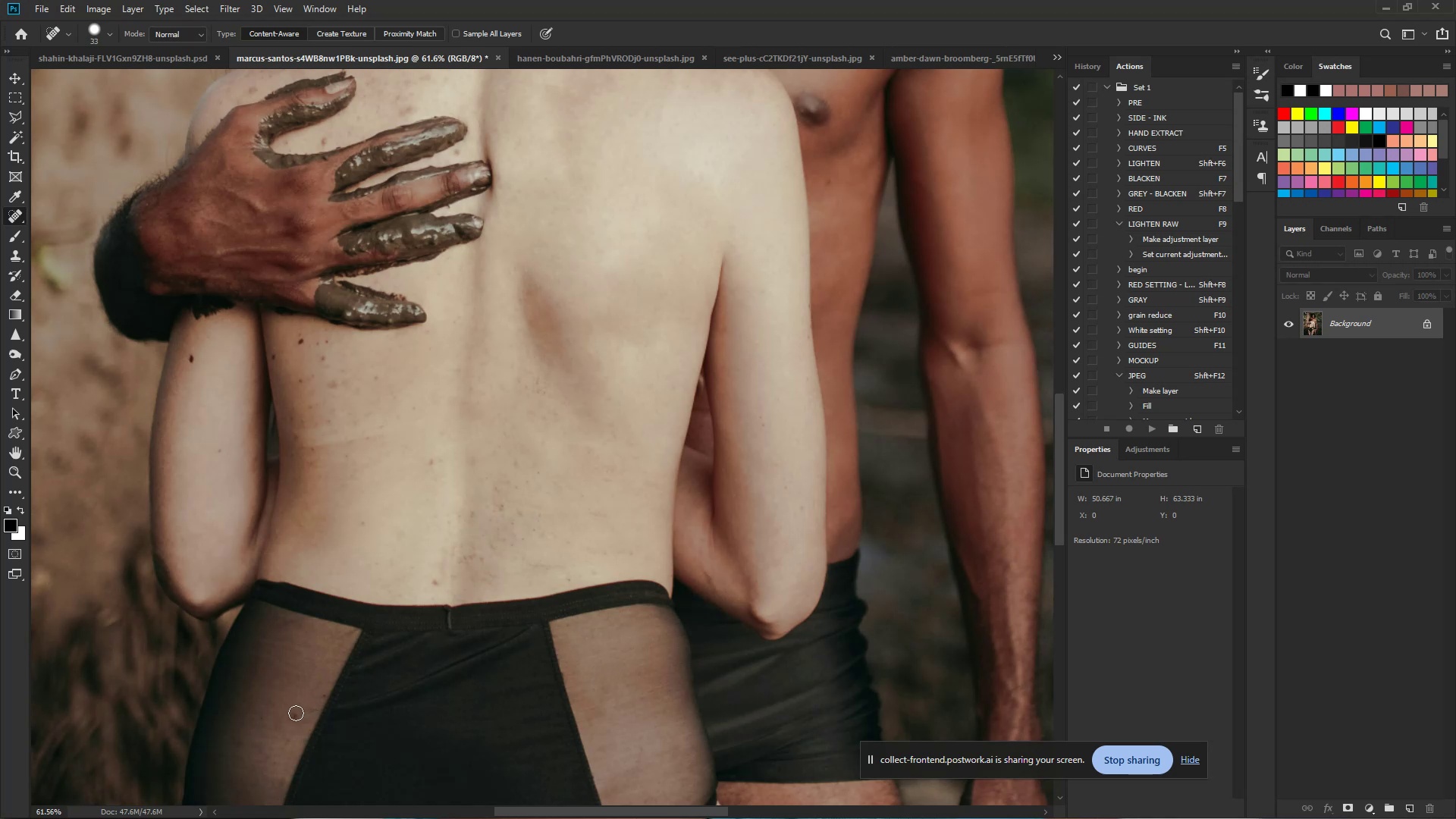 
left_click([293, 714])
 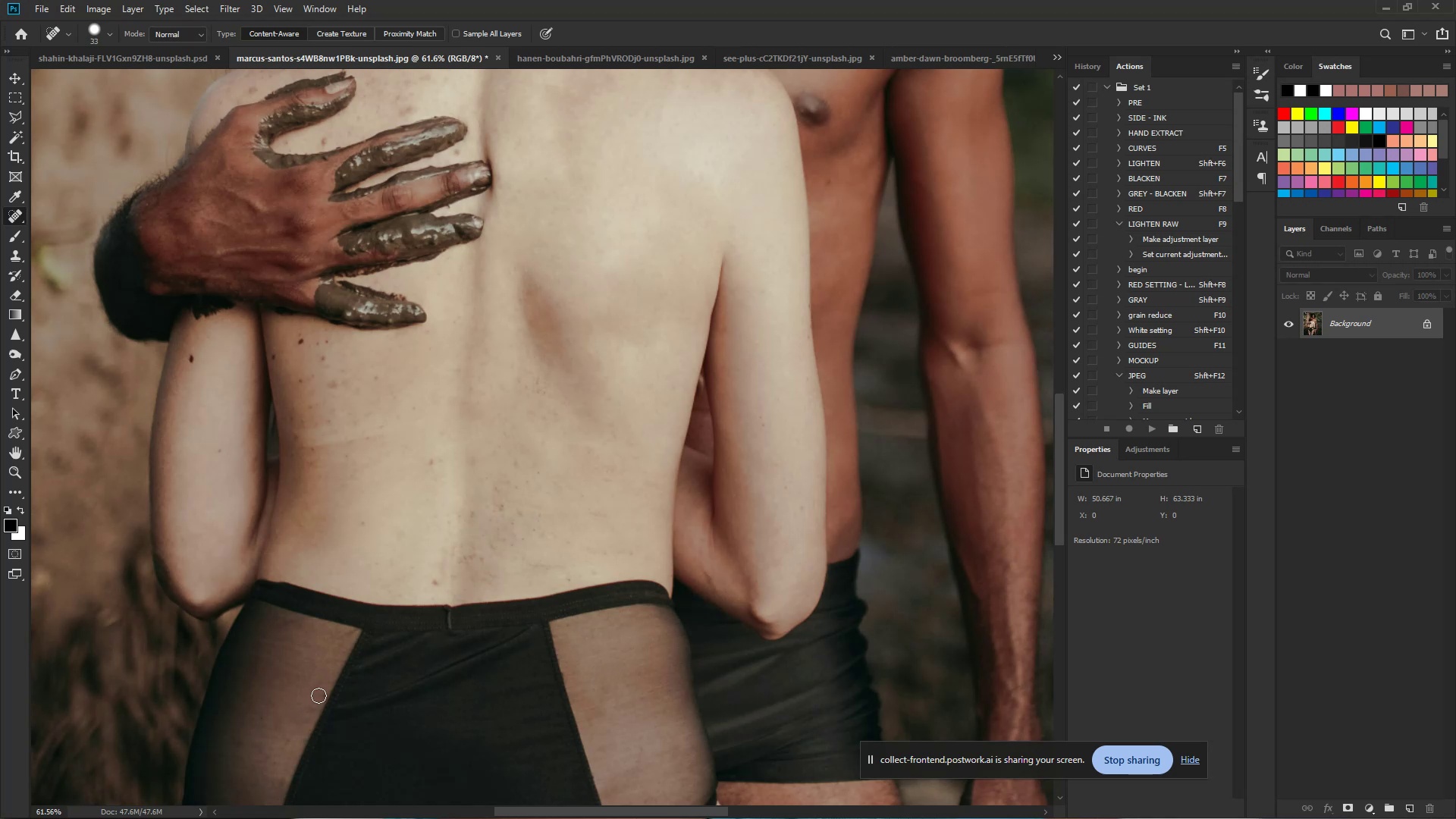 
left_click([322, 693])
 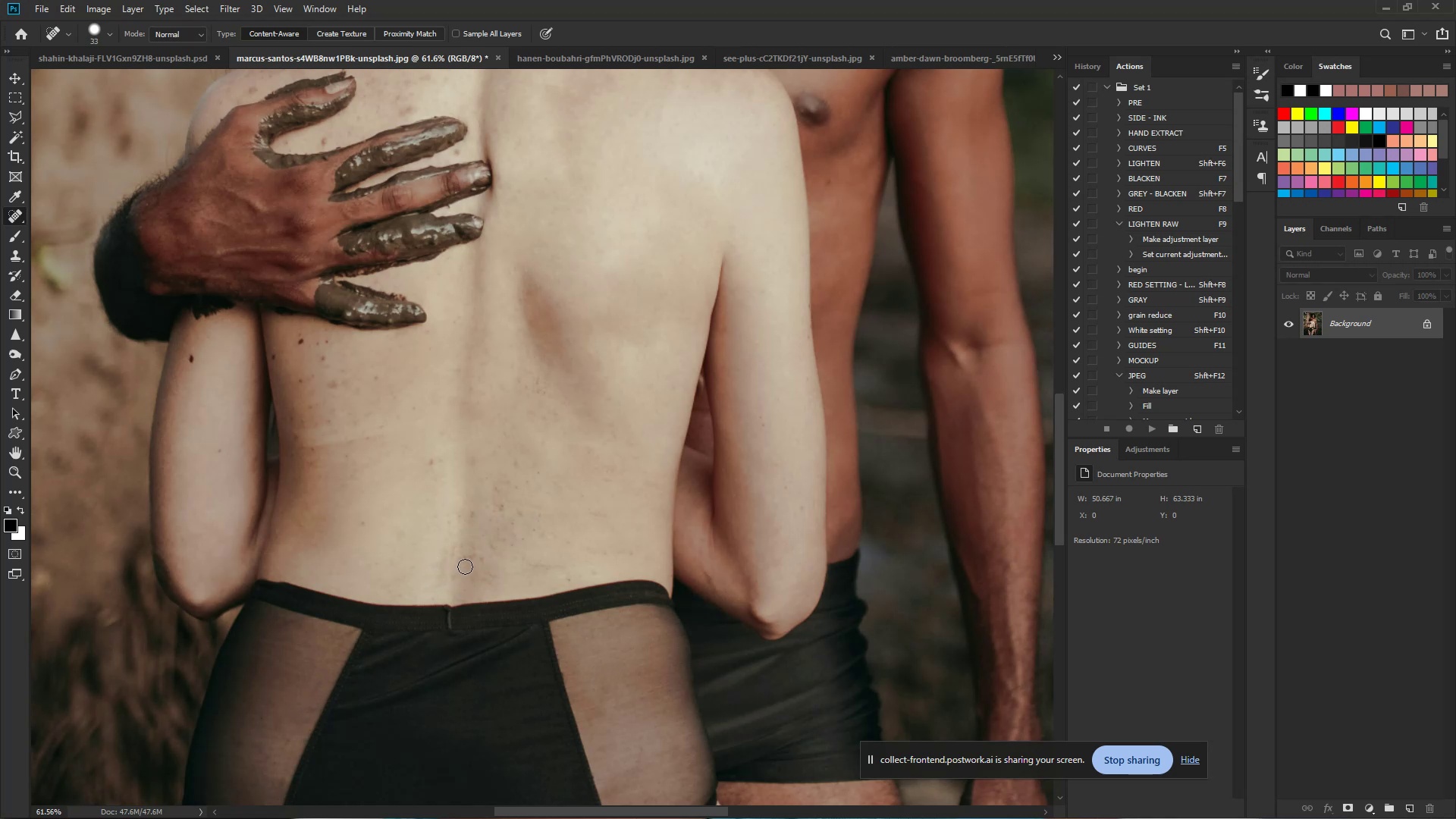 
left_click_drag(start_coordinate=[462, 559], to_coordinate=[476, 559])
 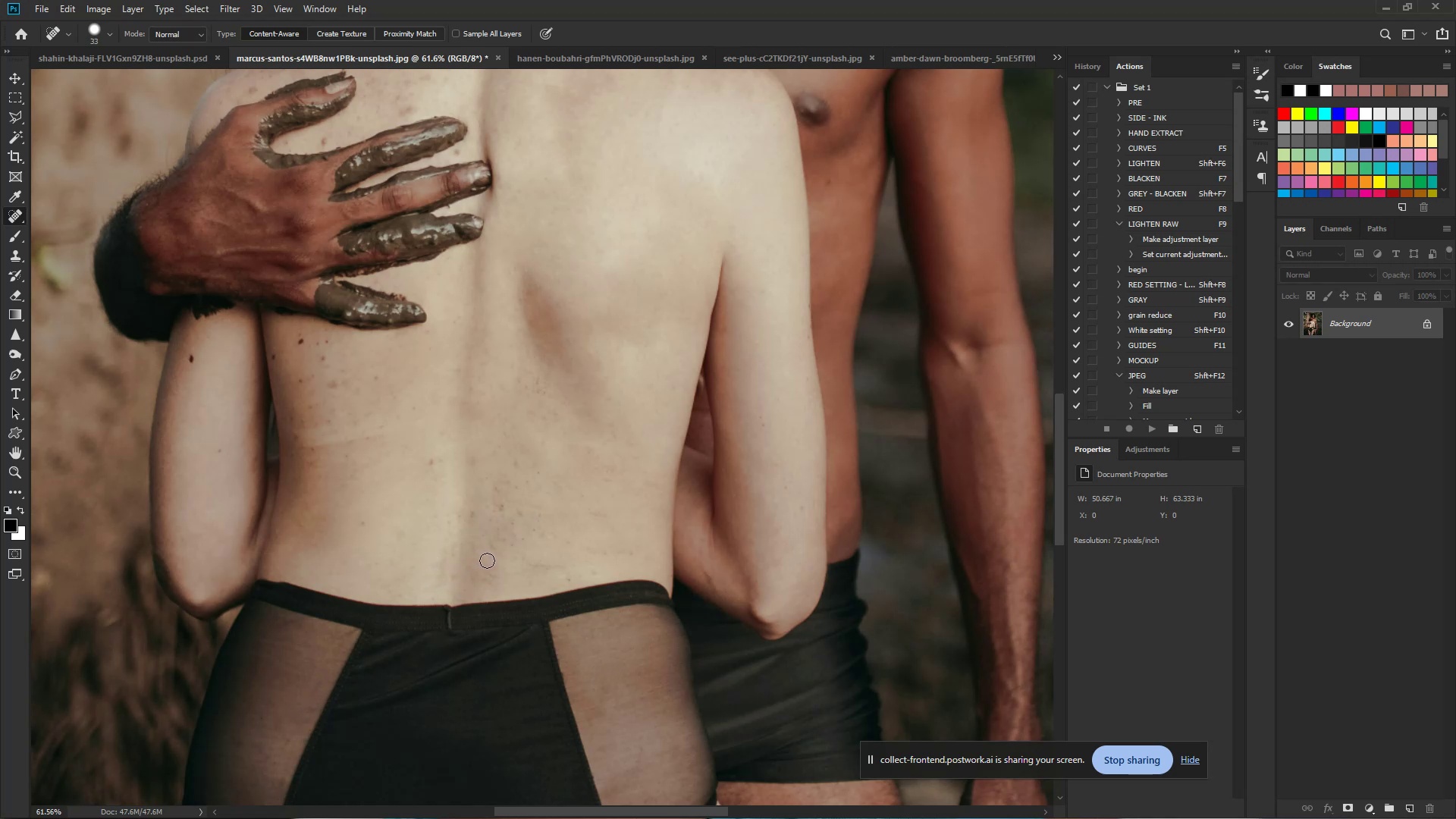 
triple_click([488, 560])
 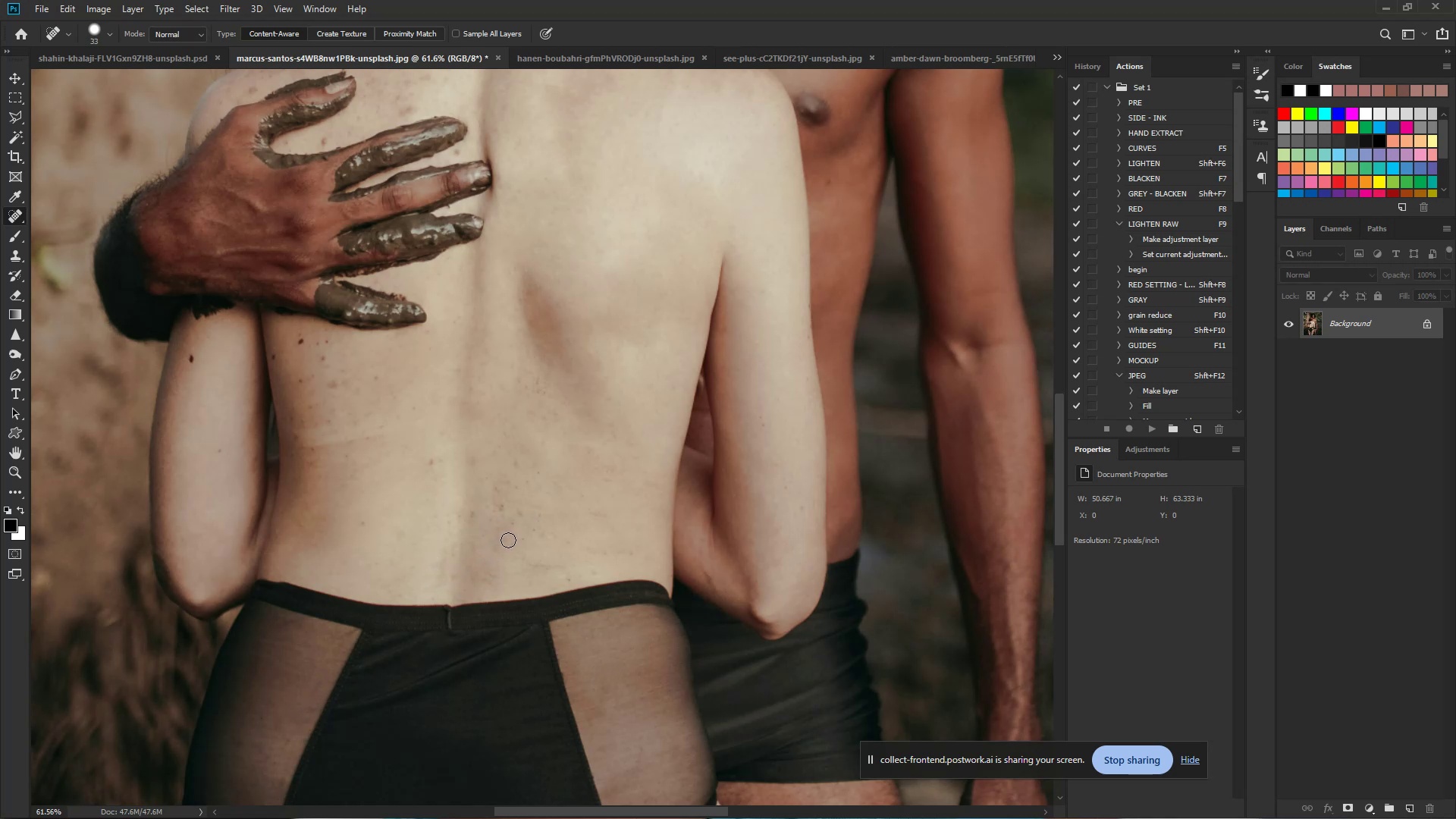 
left_click([516, 546])
 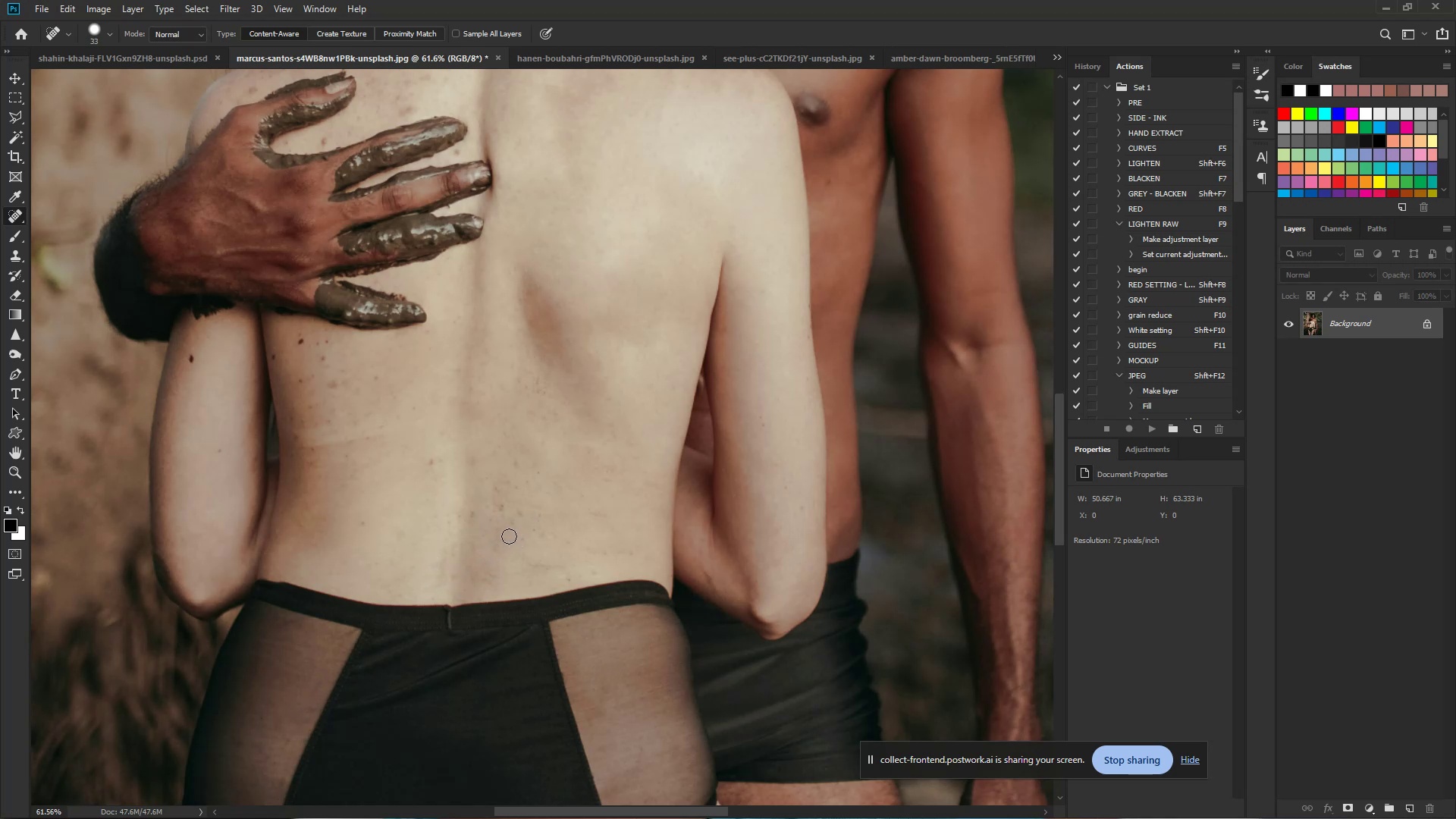 
left_click_drag(start_coordinate=[497, 544], to_coordinate=[497, 526])
 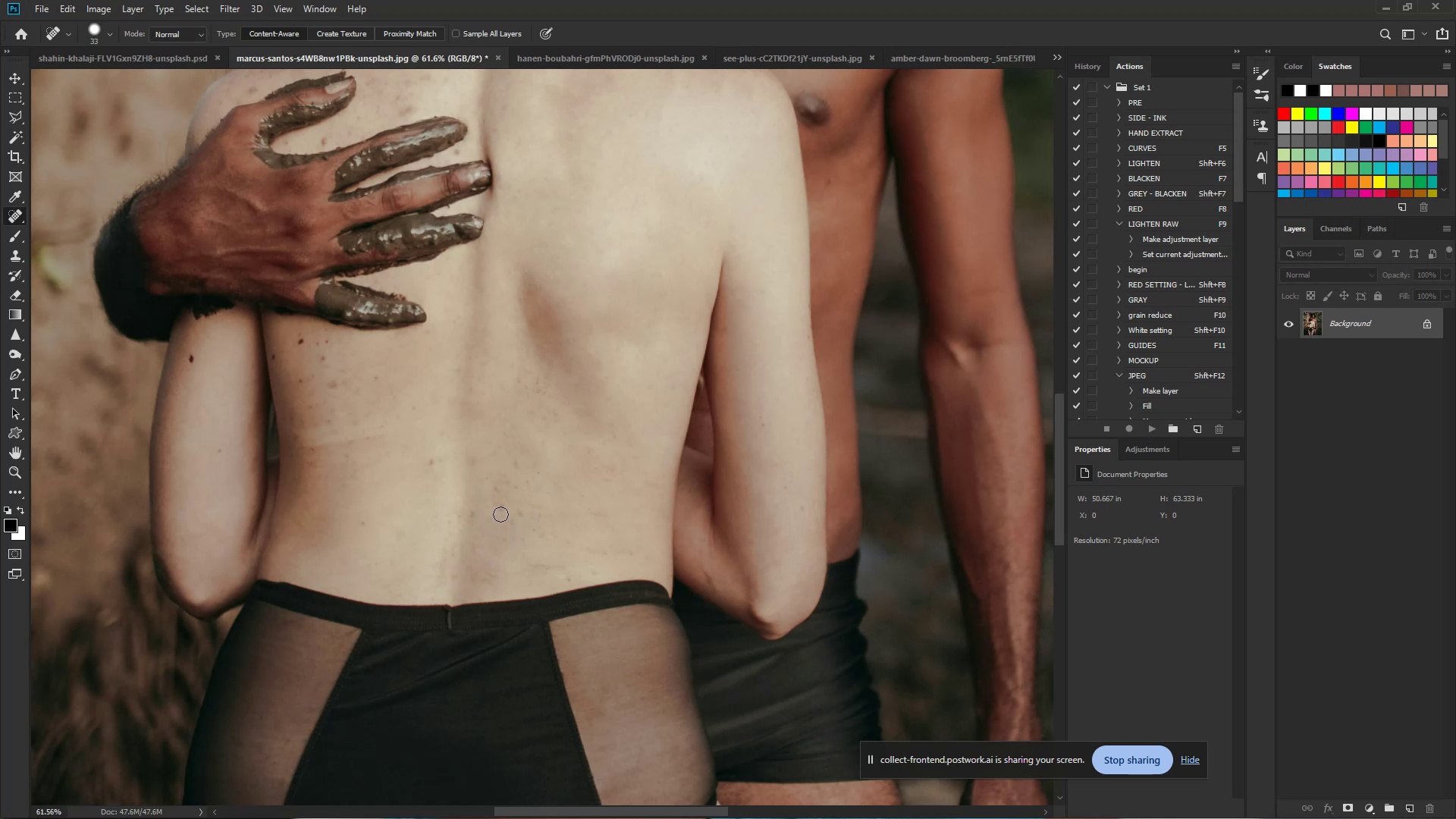 
left_click_drag(start_coordinate=[501, 510], to_coordinate=[502, 506])
 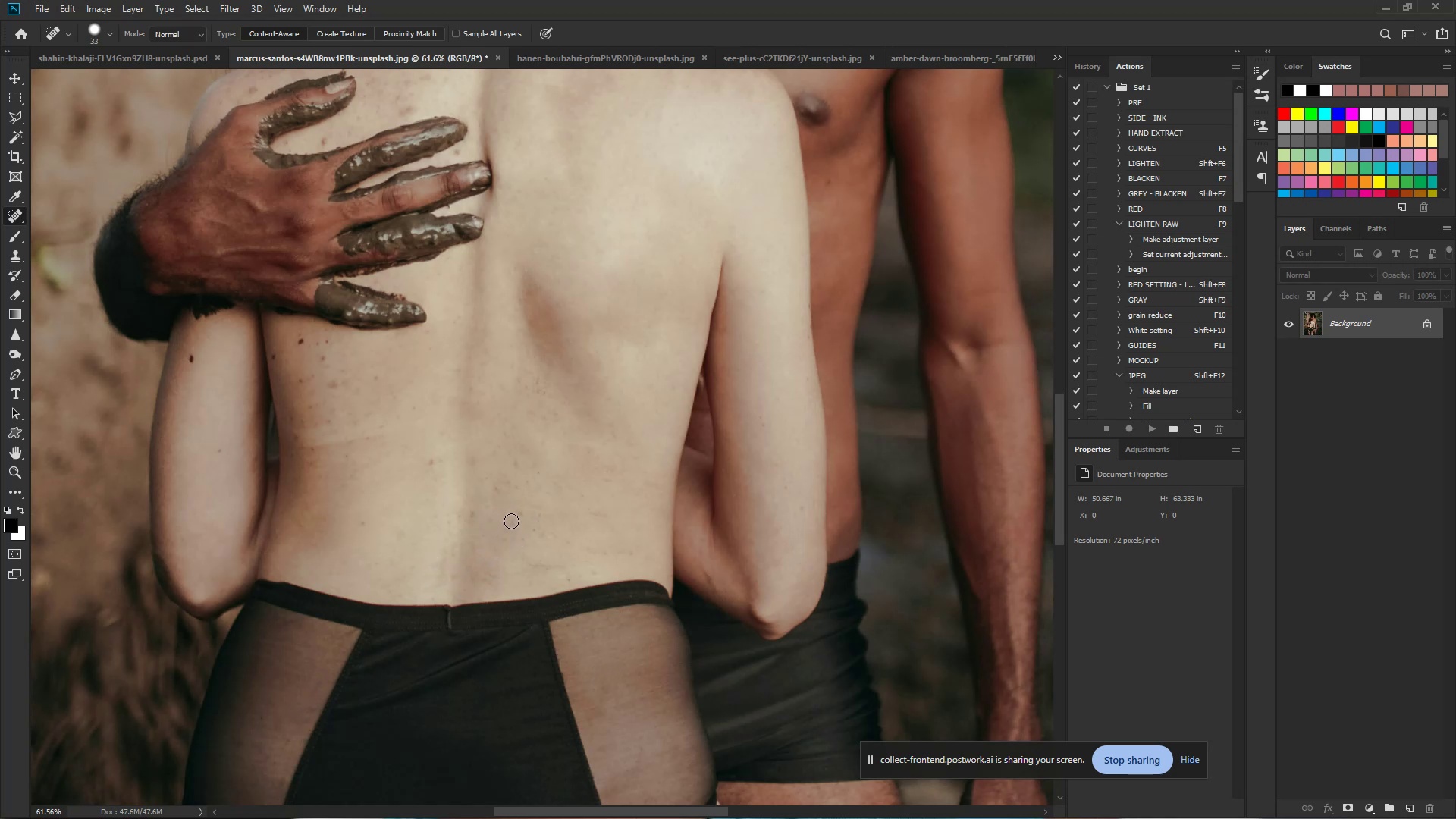 
left_click([513, 522])
 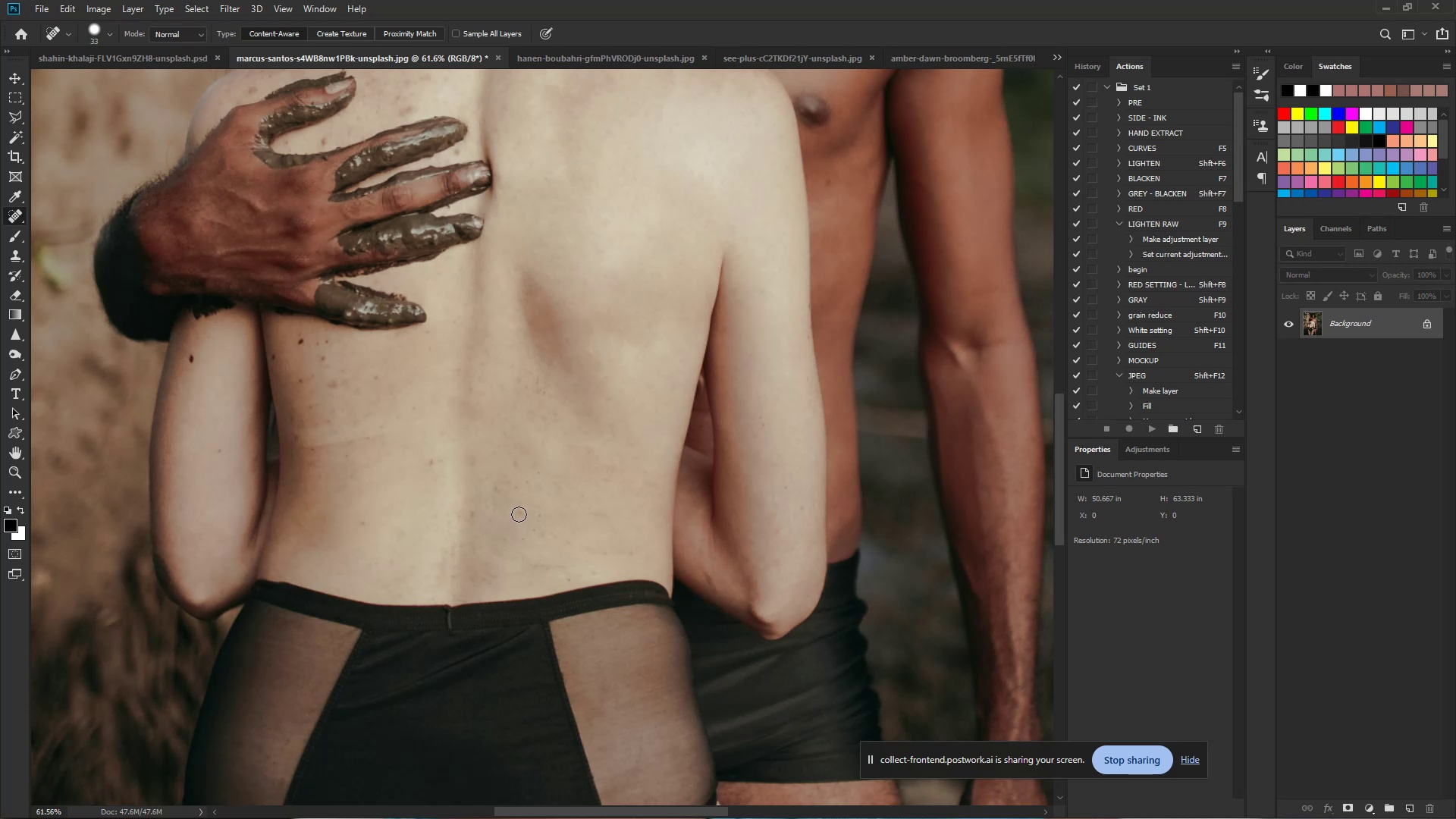 
left_click([519, 514])
 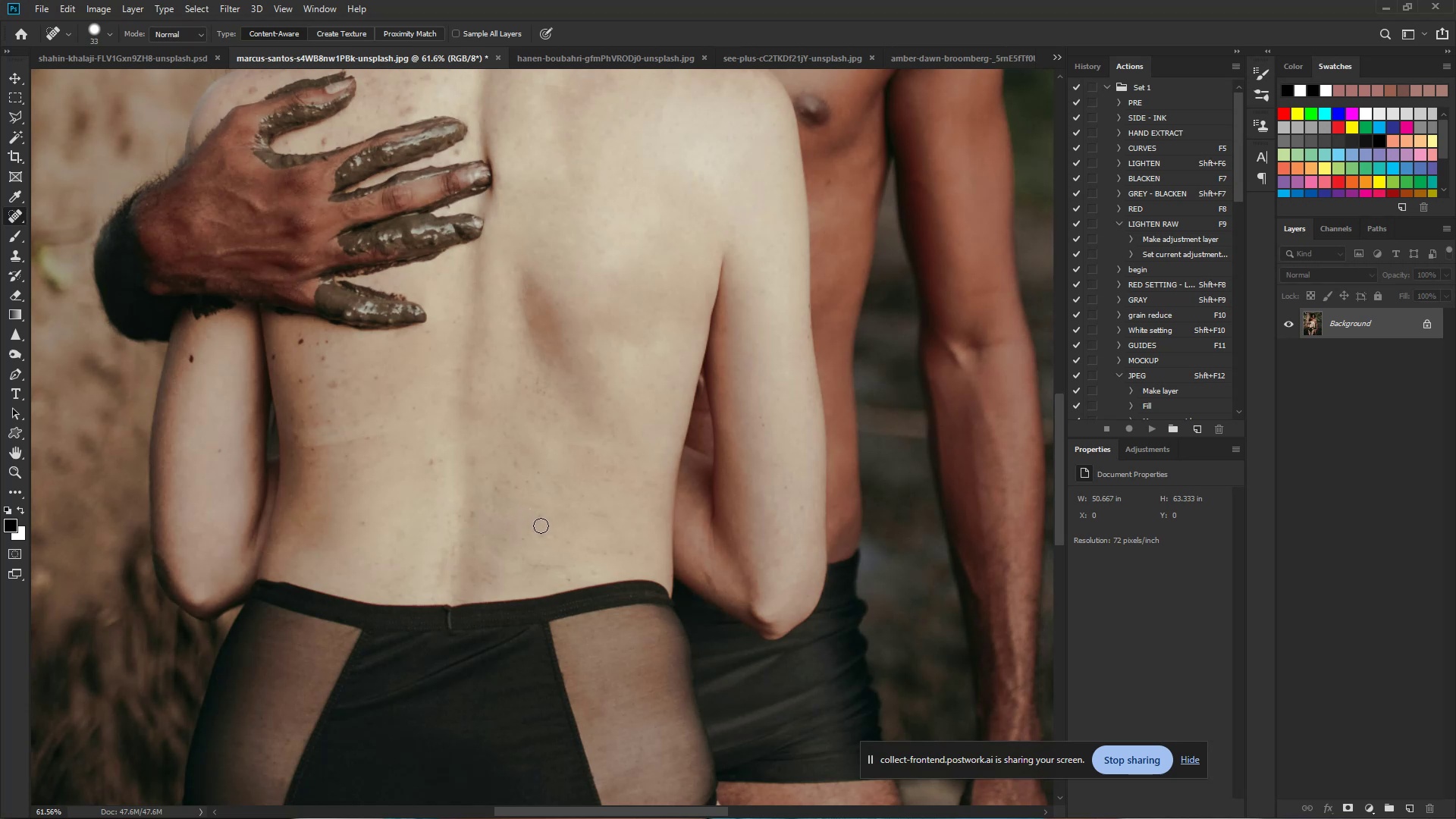 
left_click_drag(start_coordinate=[535, 529], to_coordinate=[533, 532])
 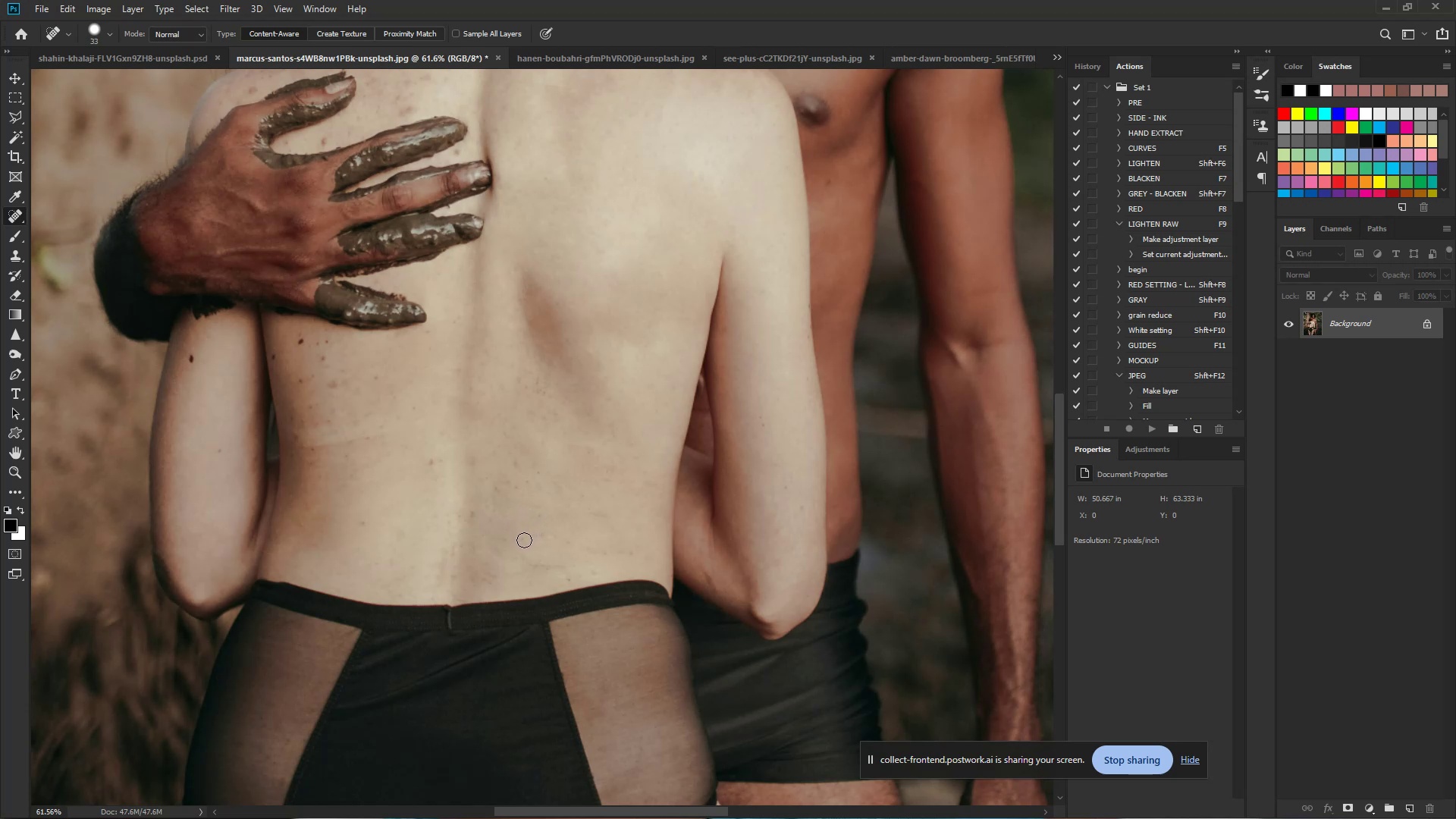 
left_click([523, 541])
 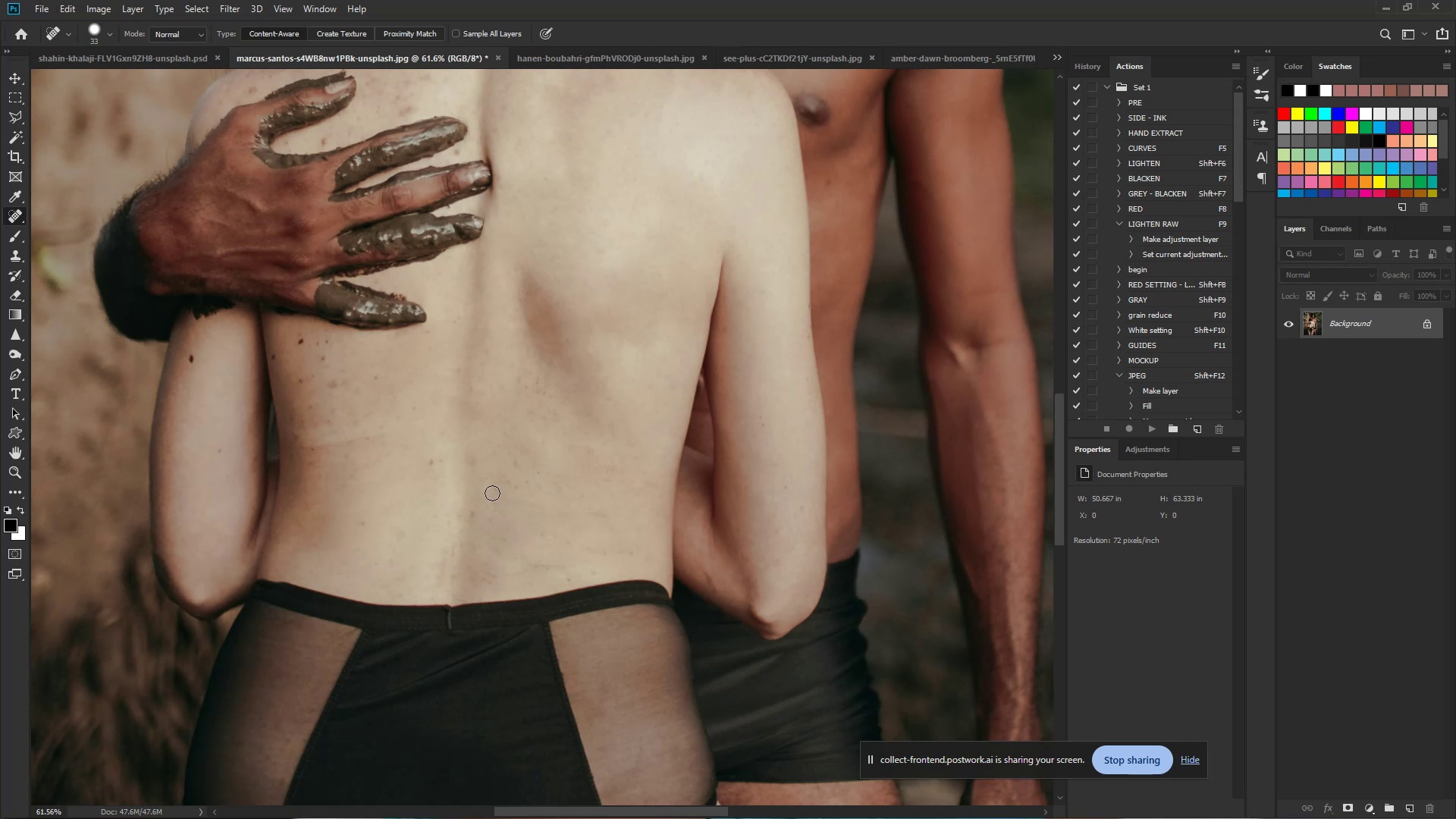 
left_click_drag(start_coordinate=[494, 488], to_coordinate=[539, 504])
 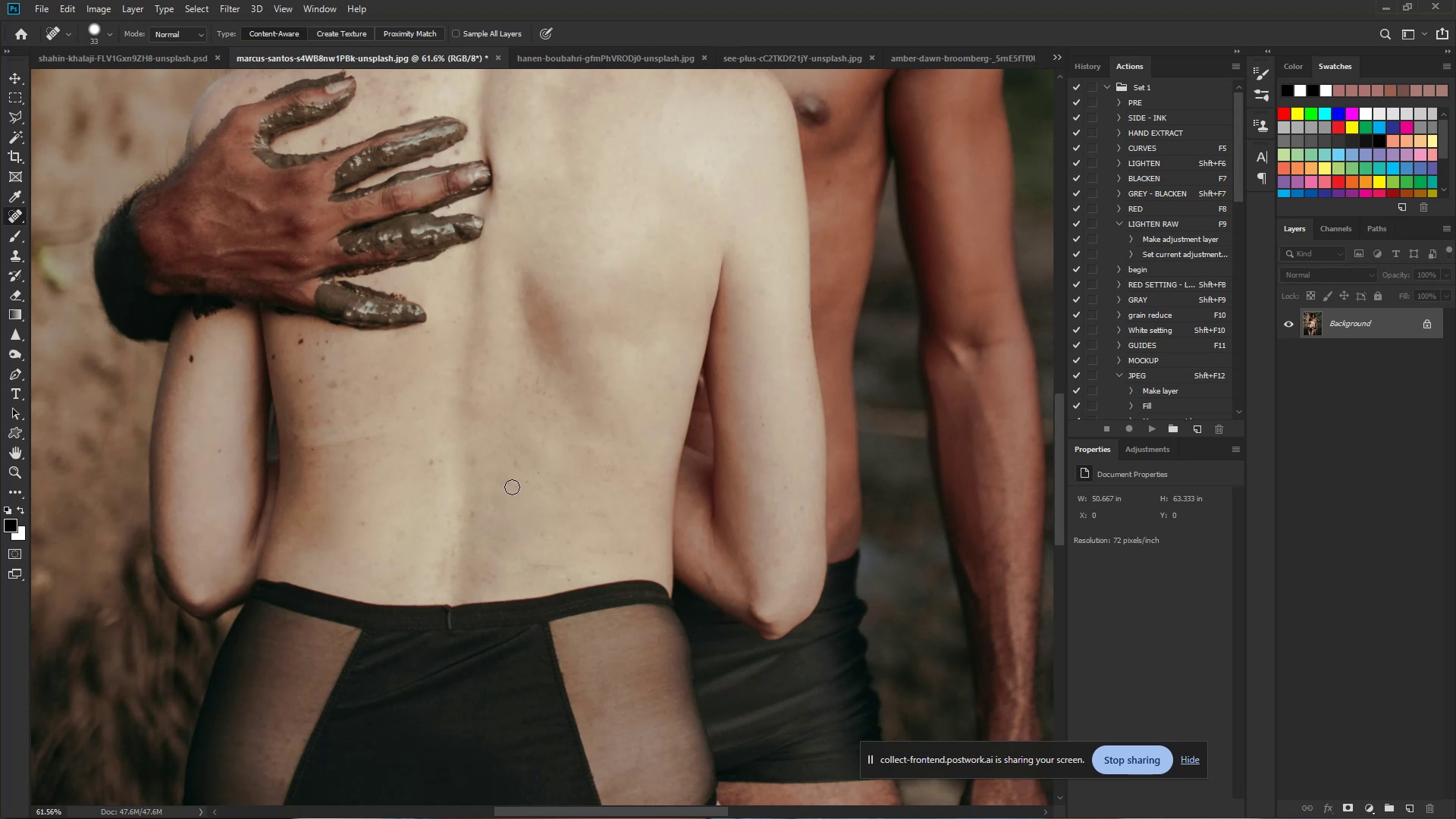 
left_click_drag(start_coordinate=[514, 486], to_coordinate=[500, 480])
 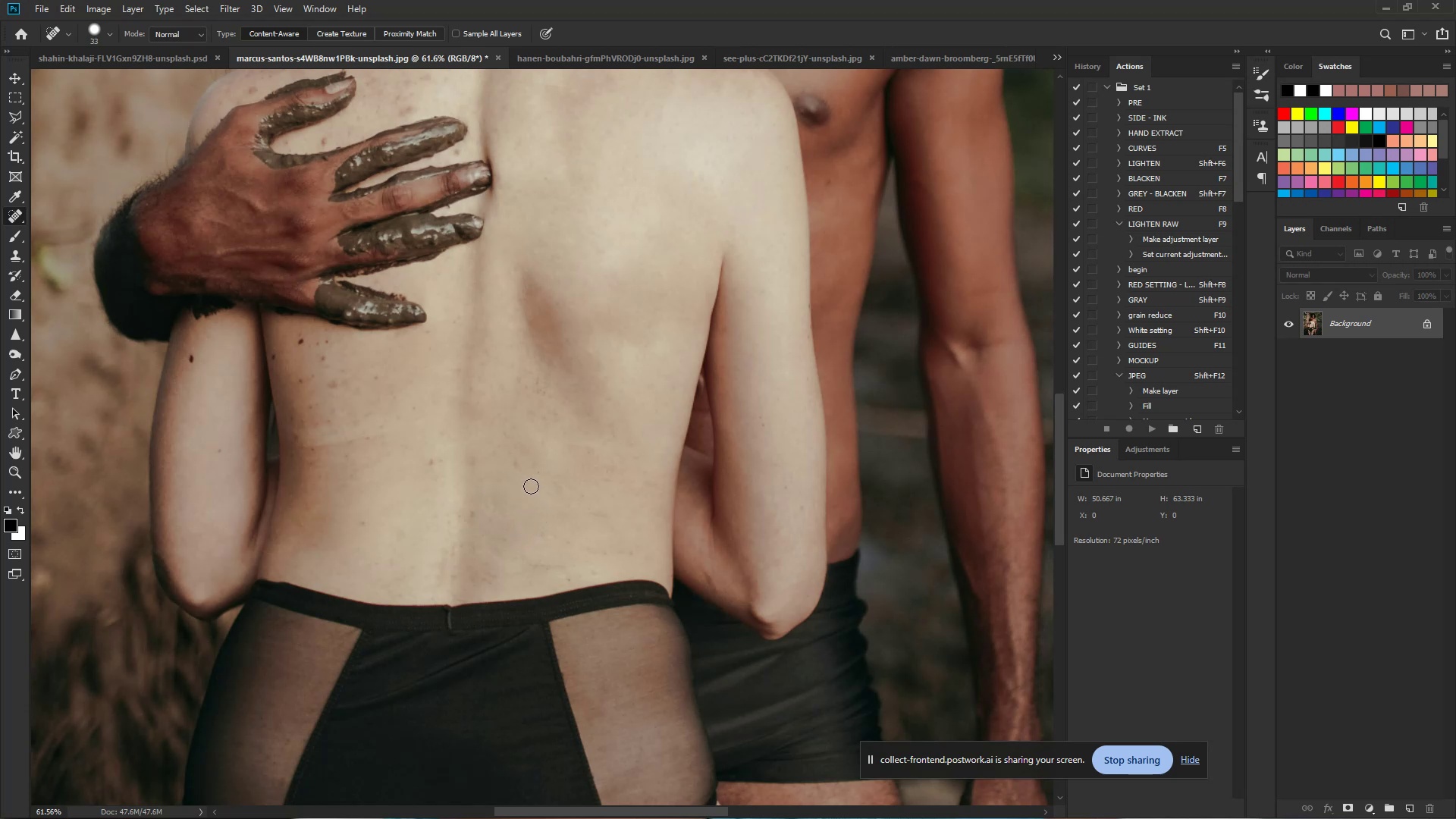 
left_click([529, 485])
 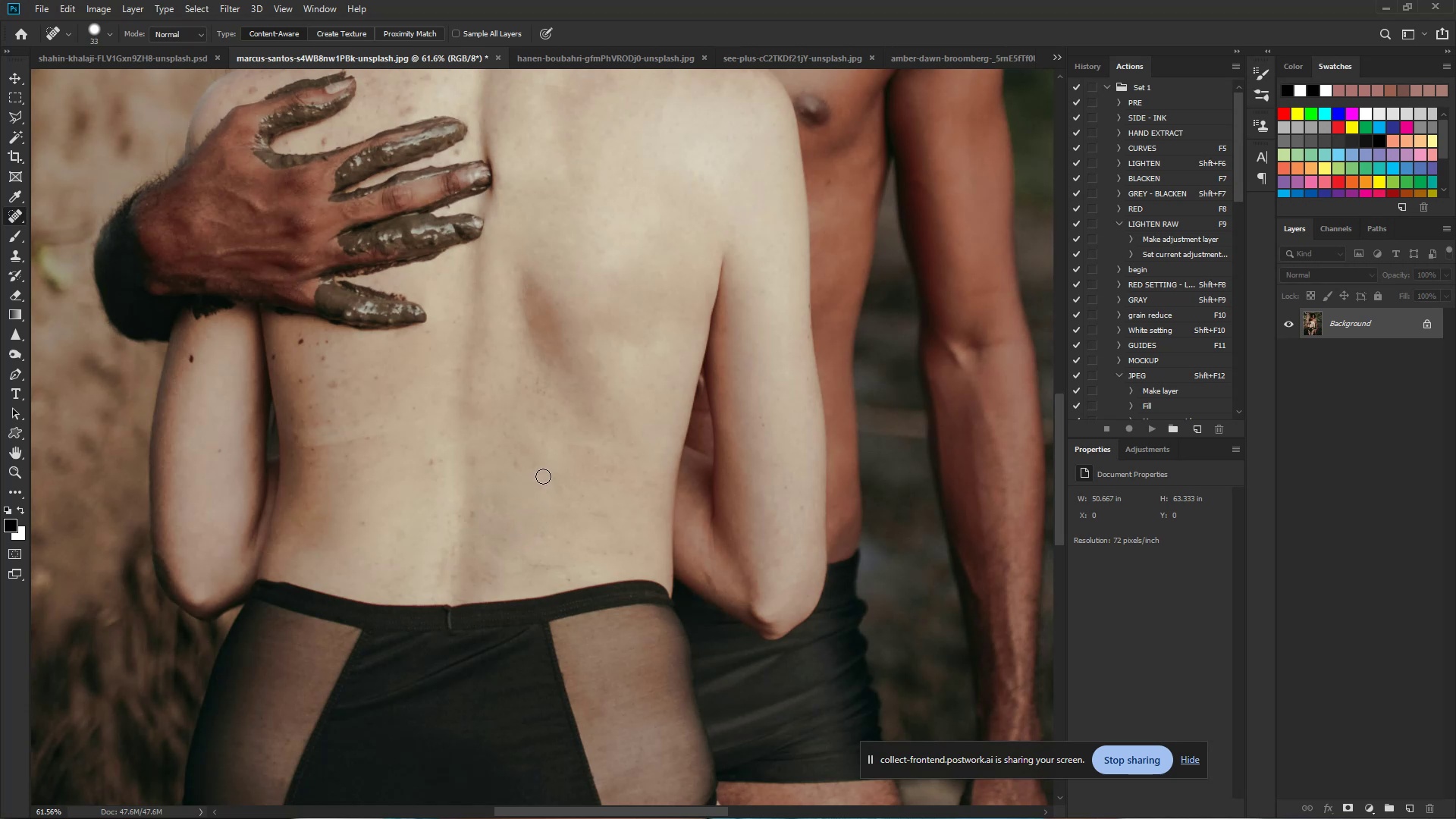 
left_click([542, 475])
 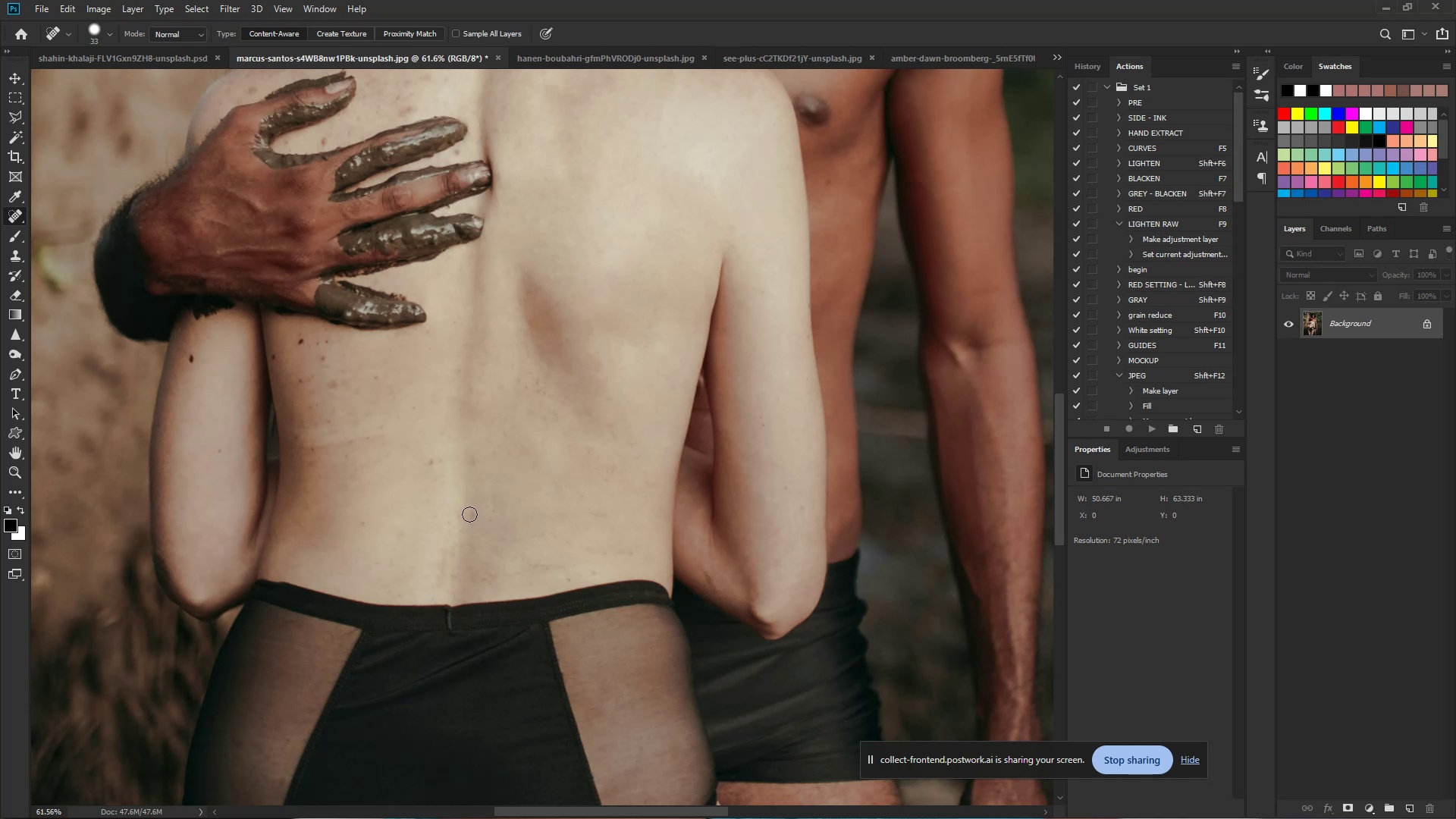 
left_click_drag(start_coordinate=[472, 513], to_coordinate=[473, 523])
 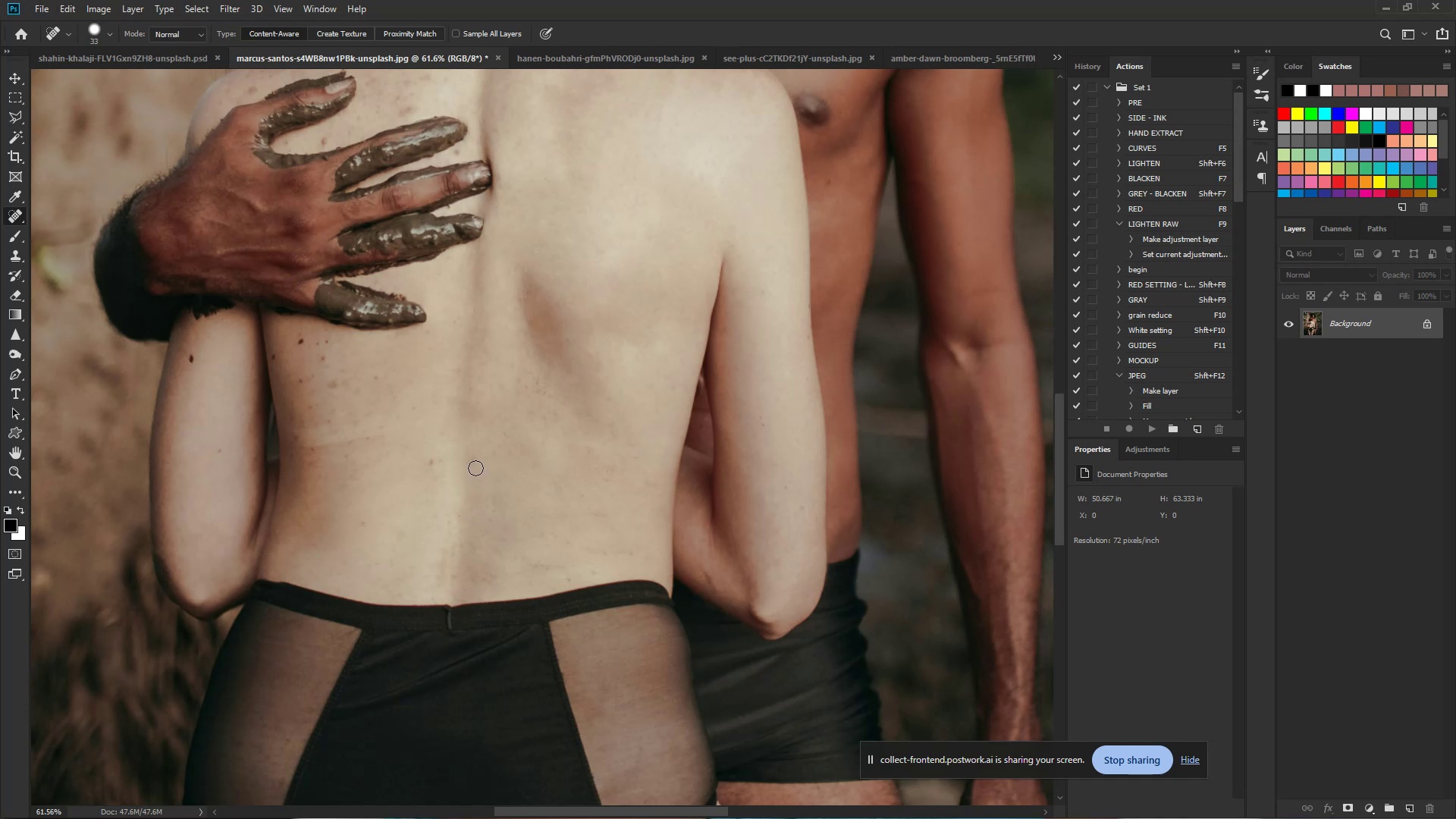 
left_click_drag(start_coordinate=[475, 466], to_coordinate=[474, 453])
 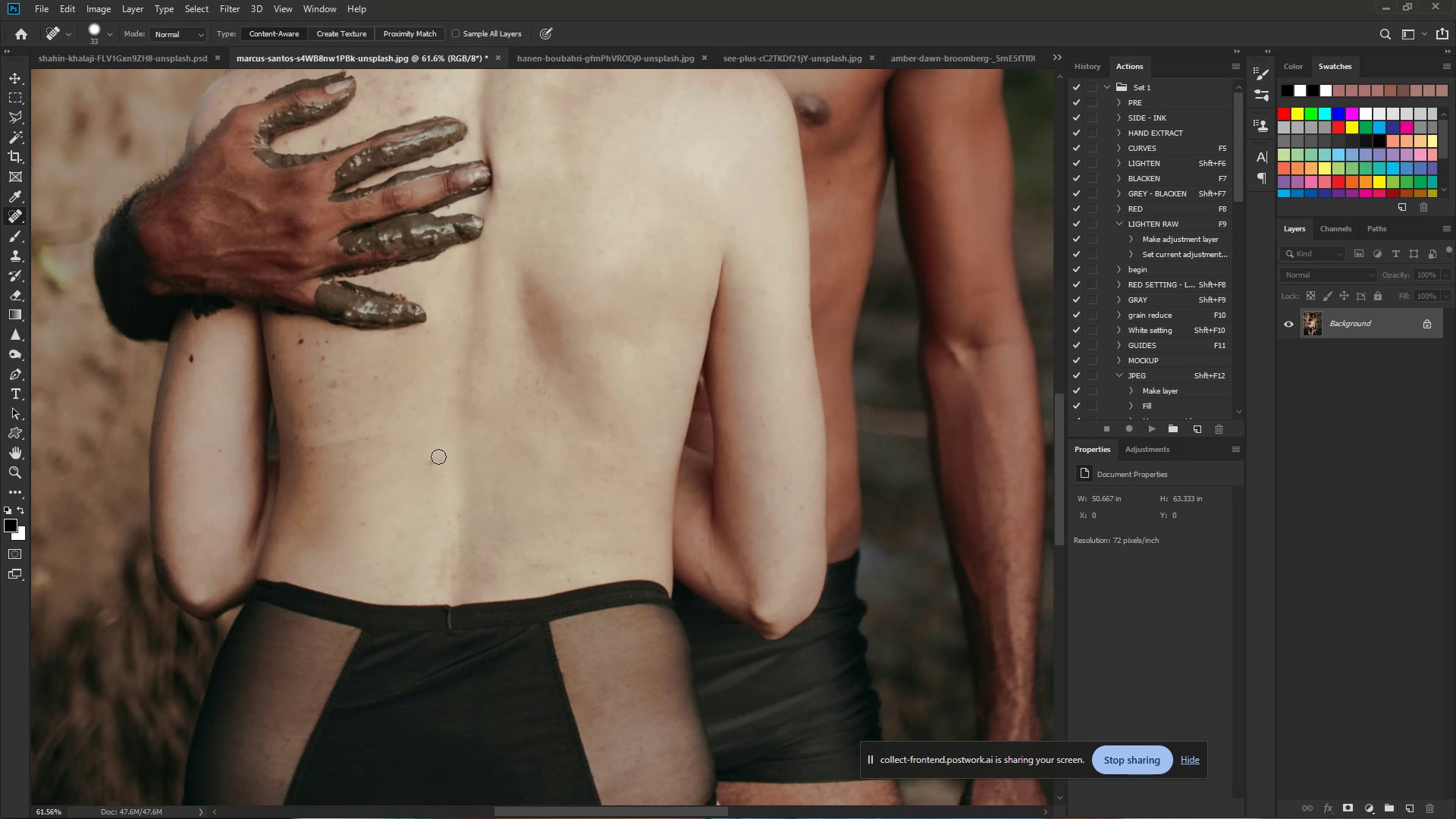 
left_click_drag(start_coordinate=[433, 460], to_coordinate=[427, 465])
 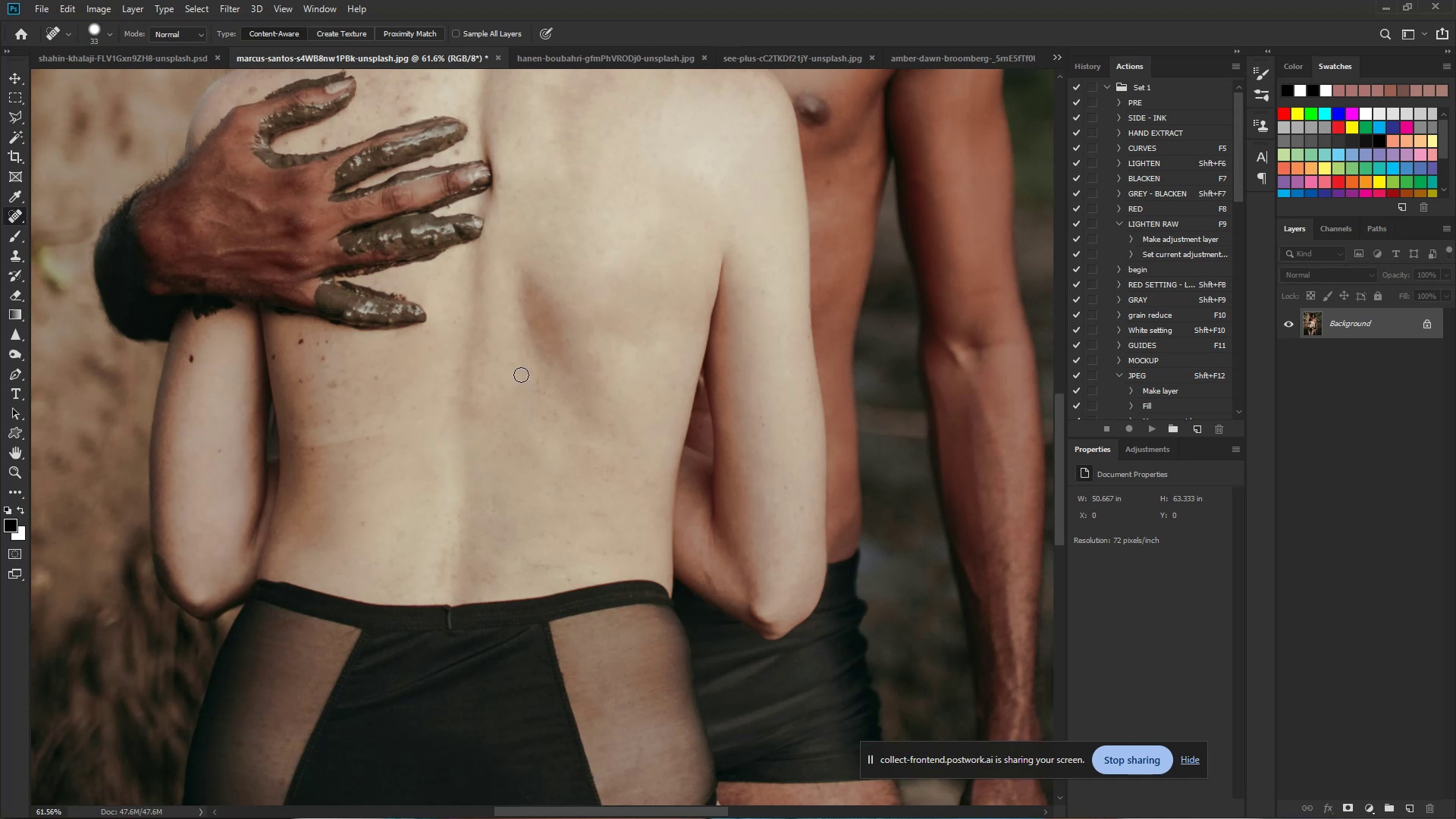 
wait(6.54)
 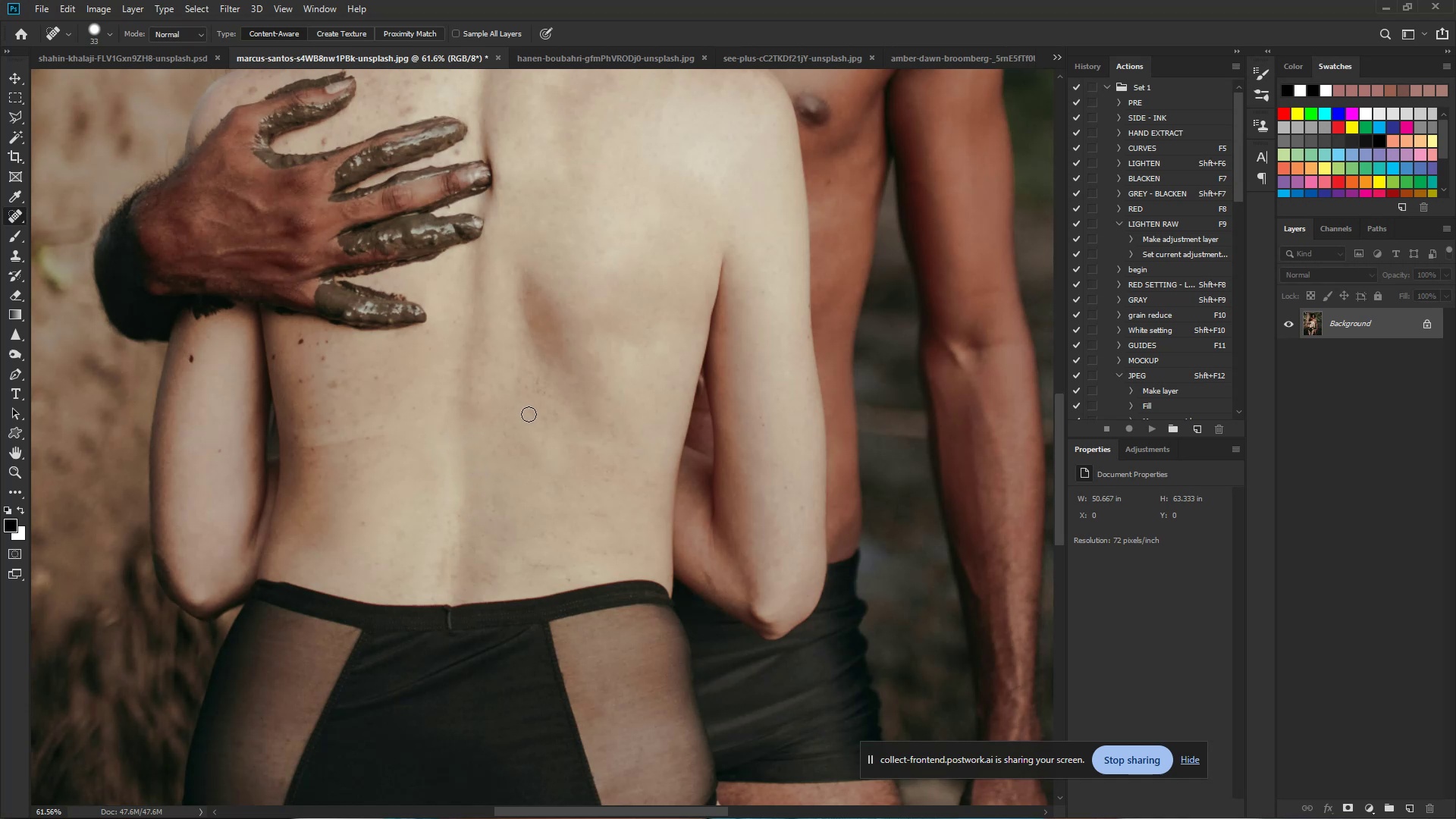 
left_click([534, 378])
 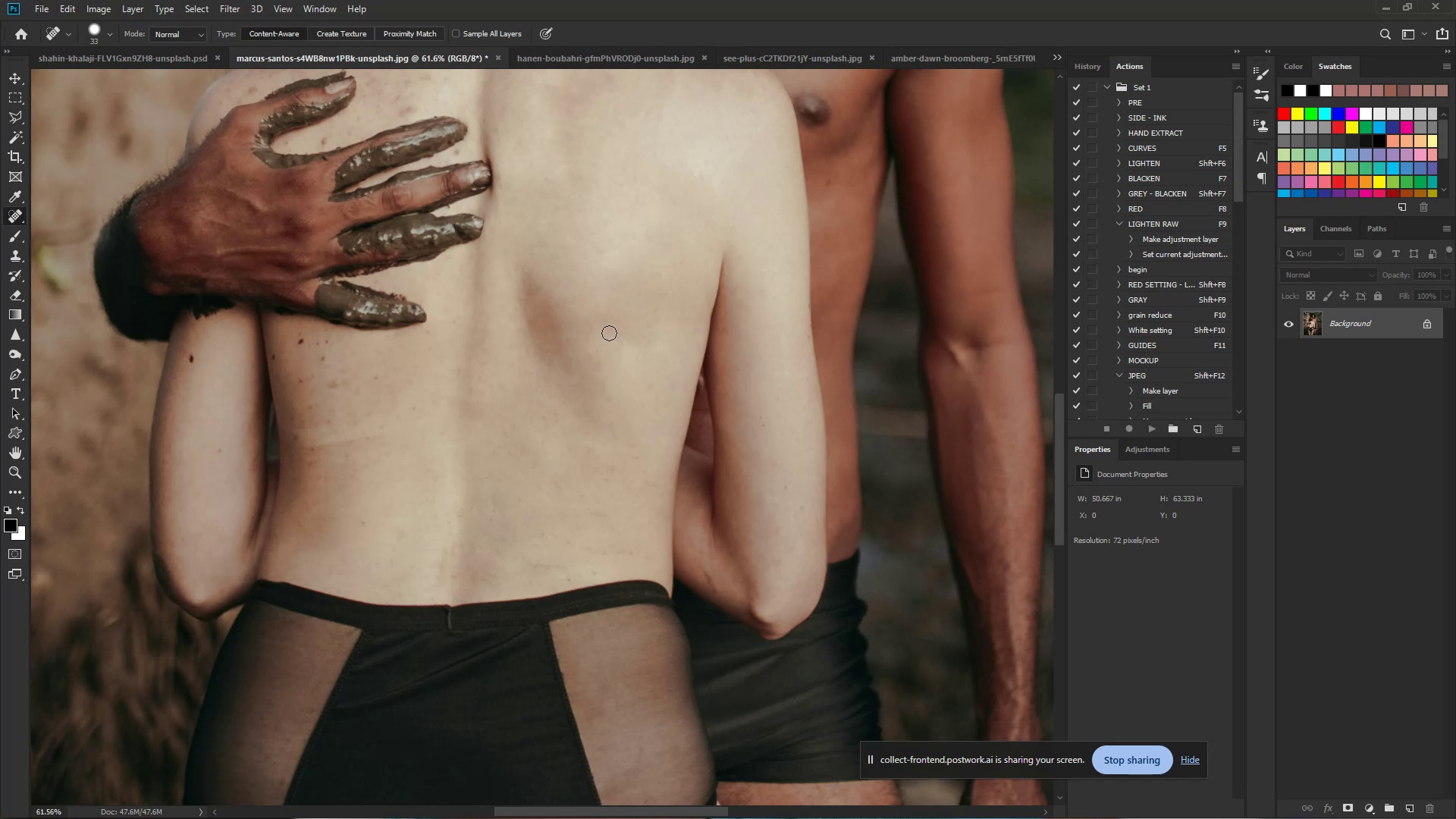 
left_click_drag(start_coordinate=[593, 358], to_coordinate=[597, 362])
 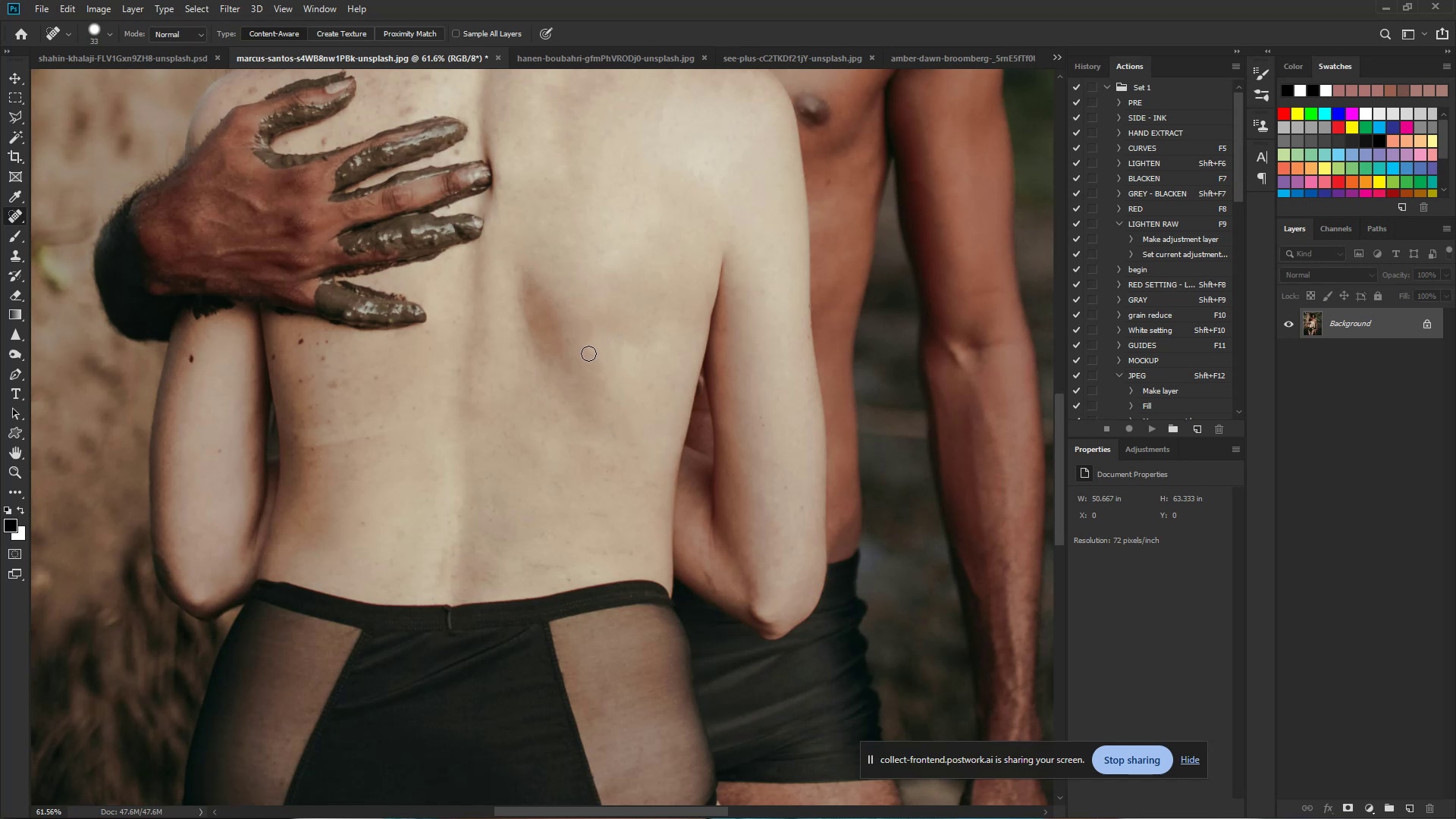 
left_click_drag(start_coordinate=[586, 350], to_coordinate=[579, 345])
 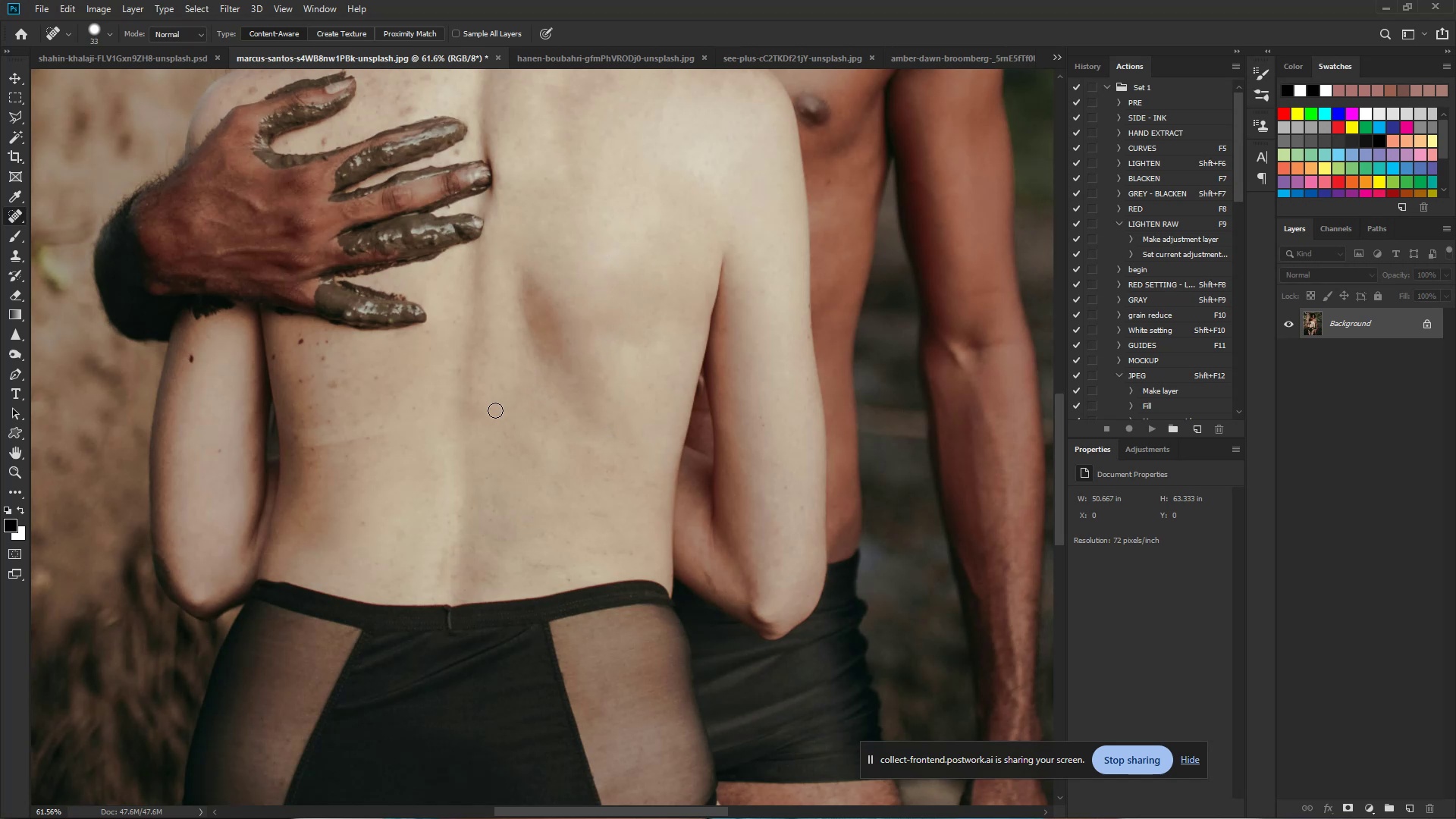 
wait(5.1)
 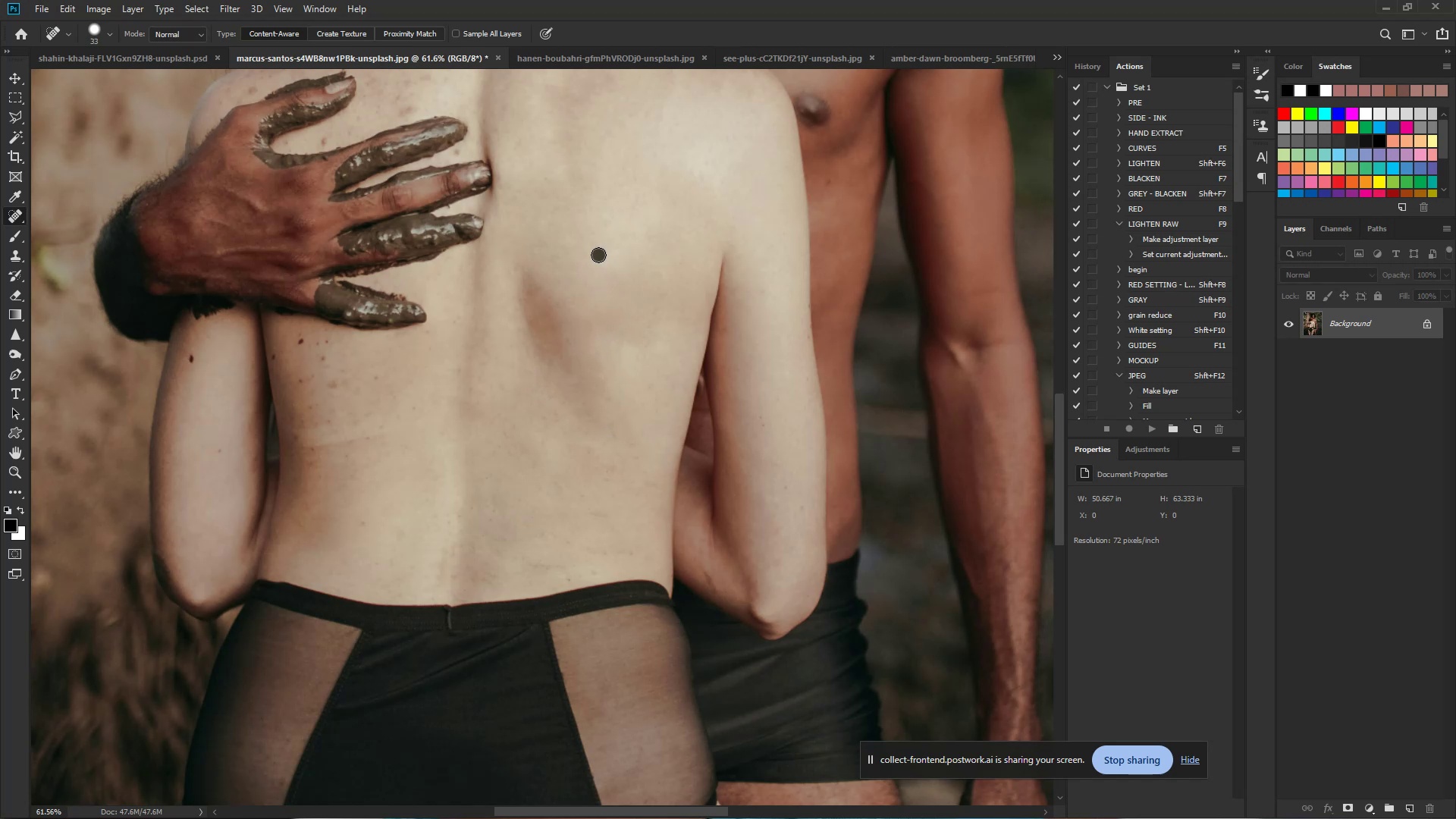 
hold_key(key=ControlLeft, duration=1.16)
 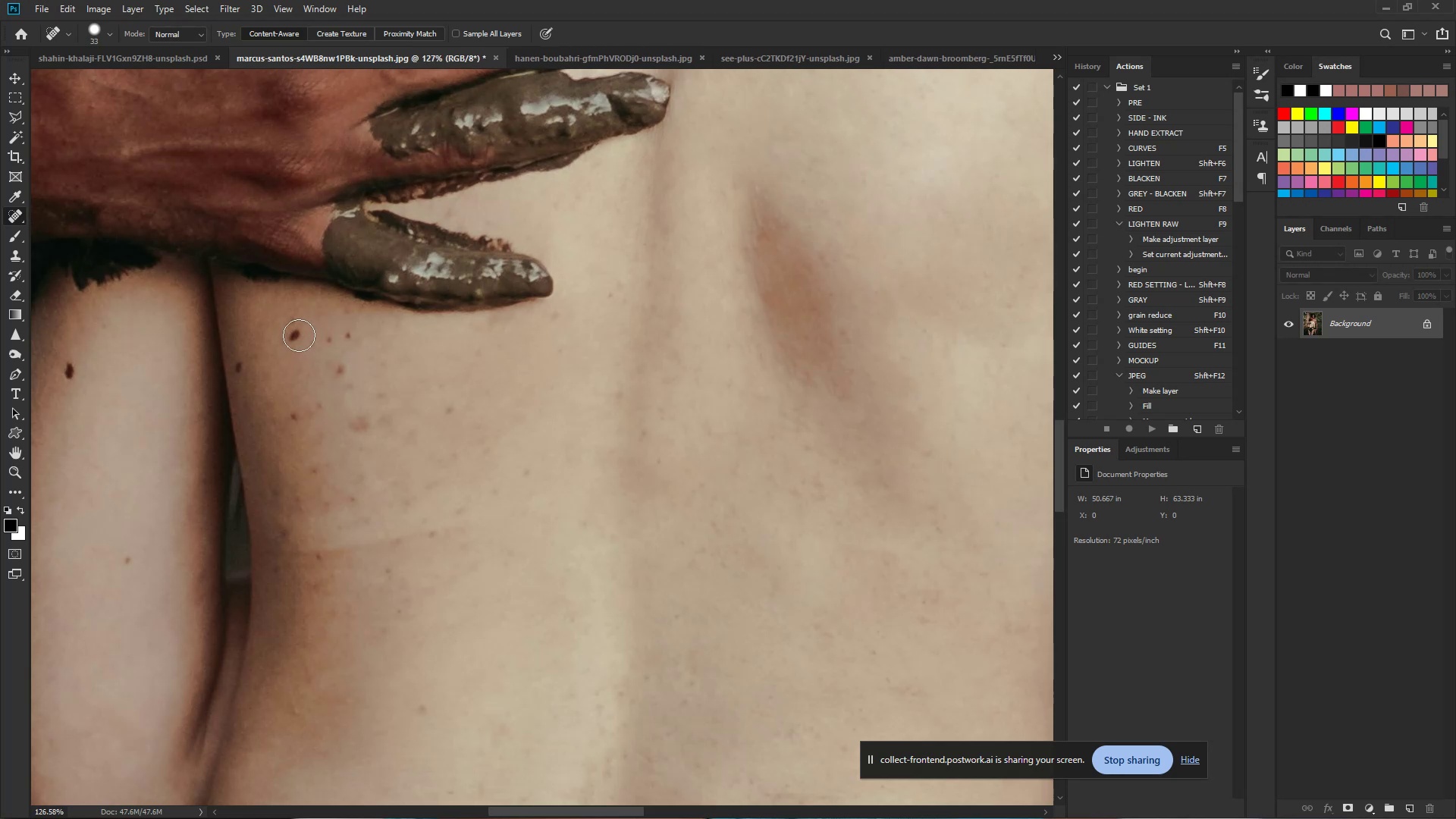 
hold_key(key=Space, duration=0.96)
 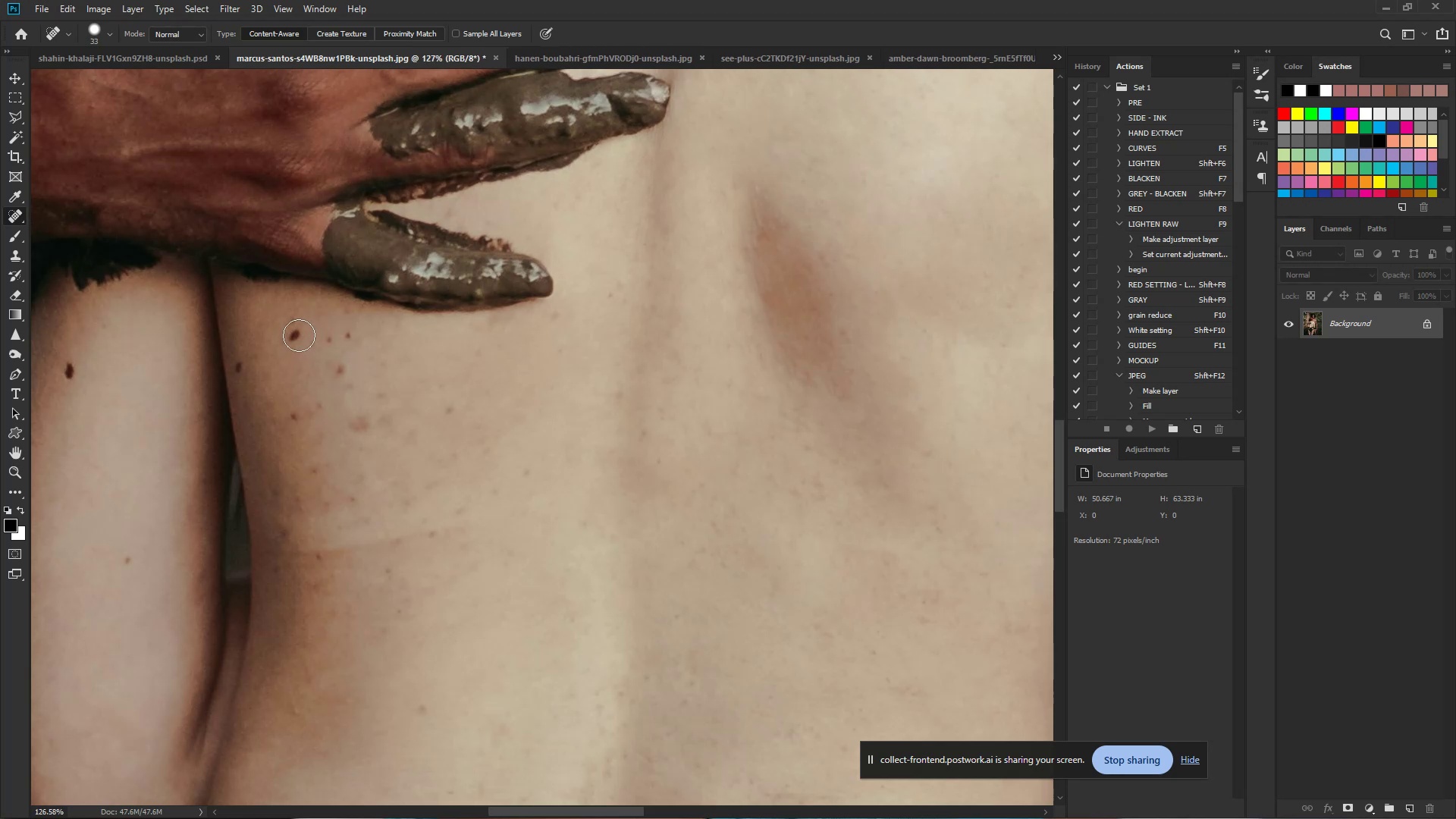 
left_click_drag(start_coordinate=[306, 347], to_coordinate=[356, 365])
 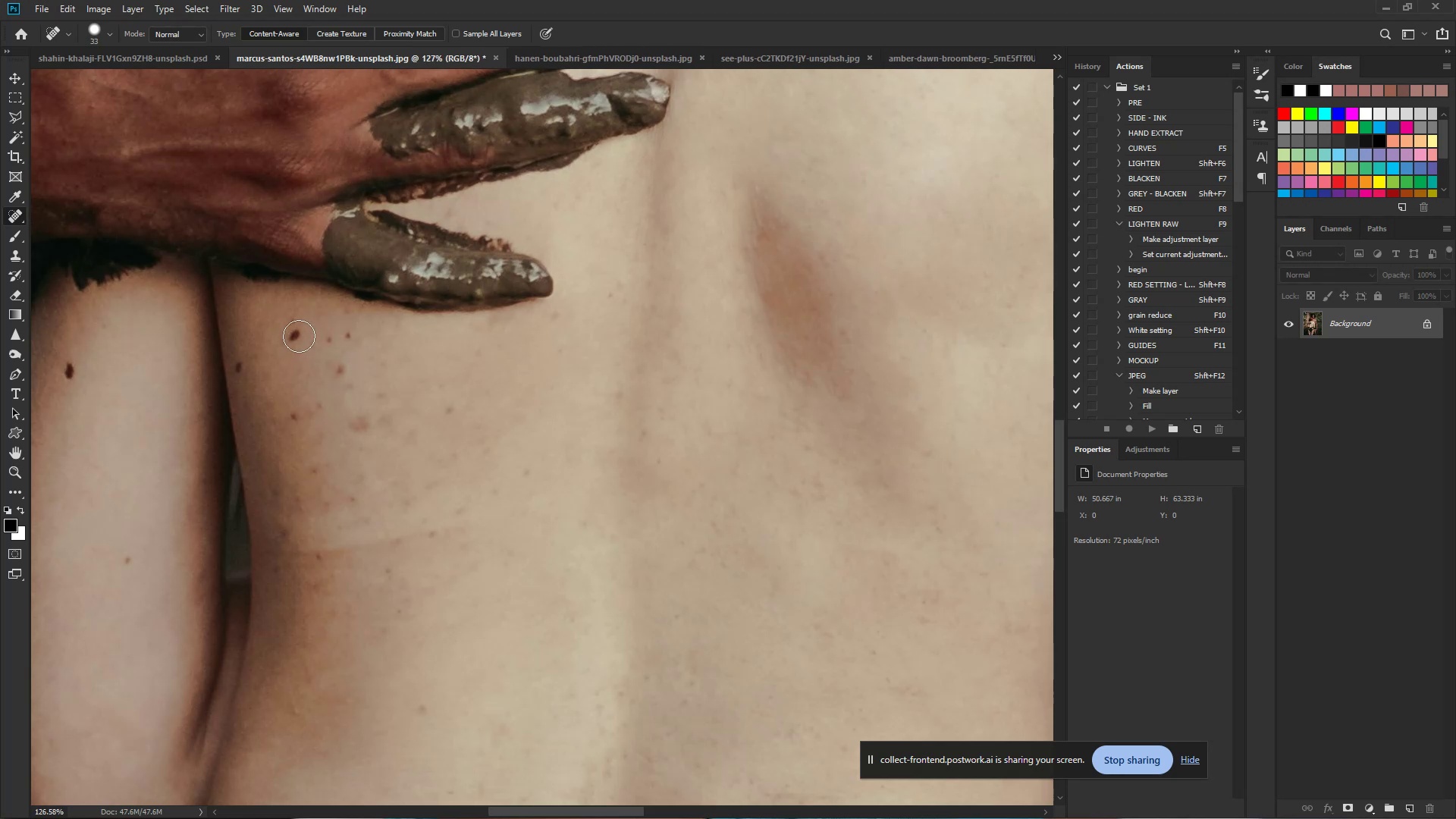 
left_click_drag(start_coordinate=[296, 334], to_coordinate=[294, 328])
 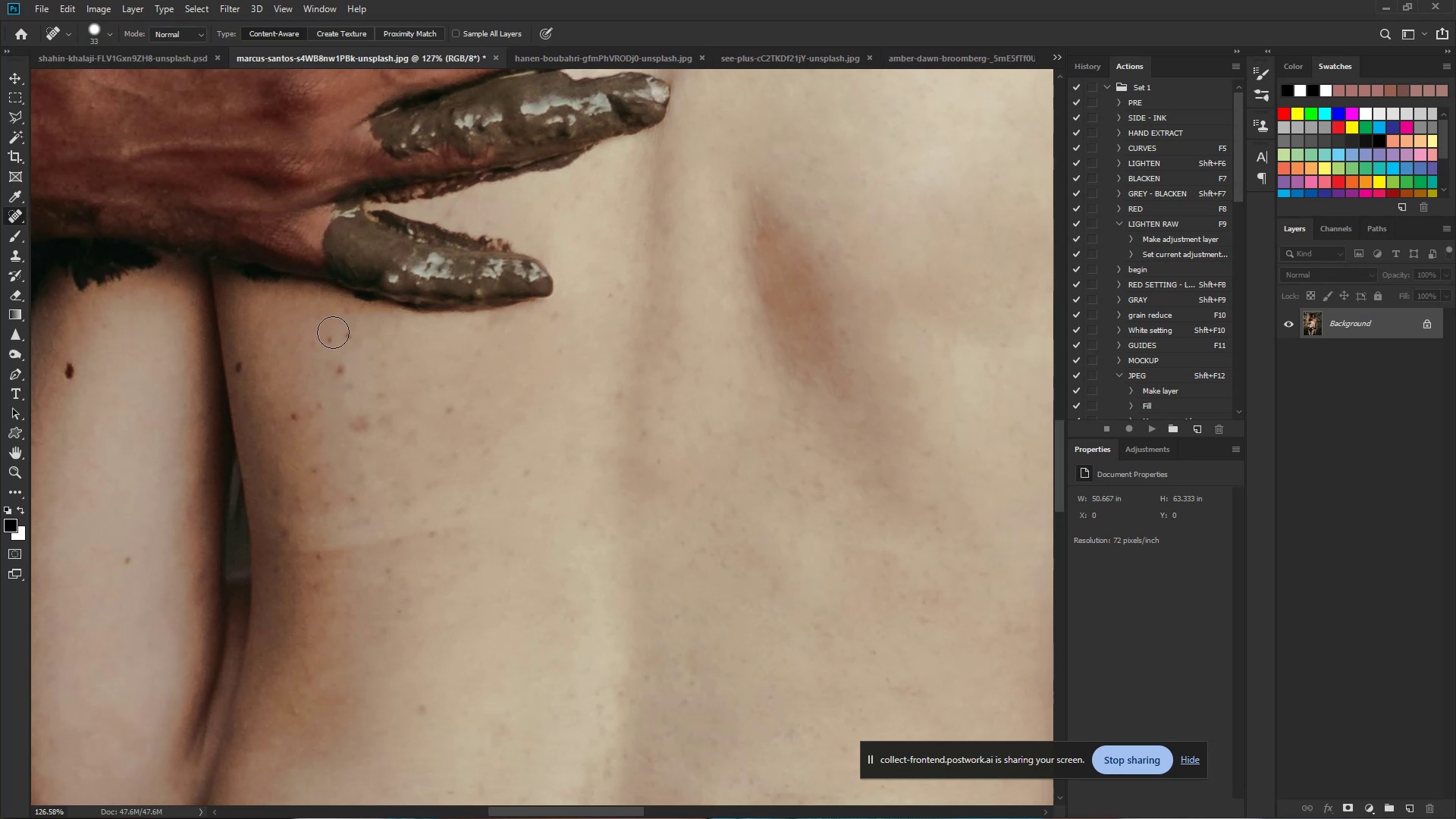 
left_click([341, 334])
 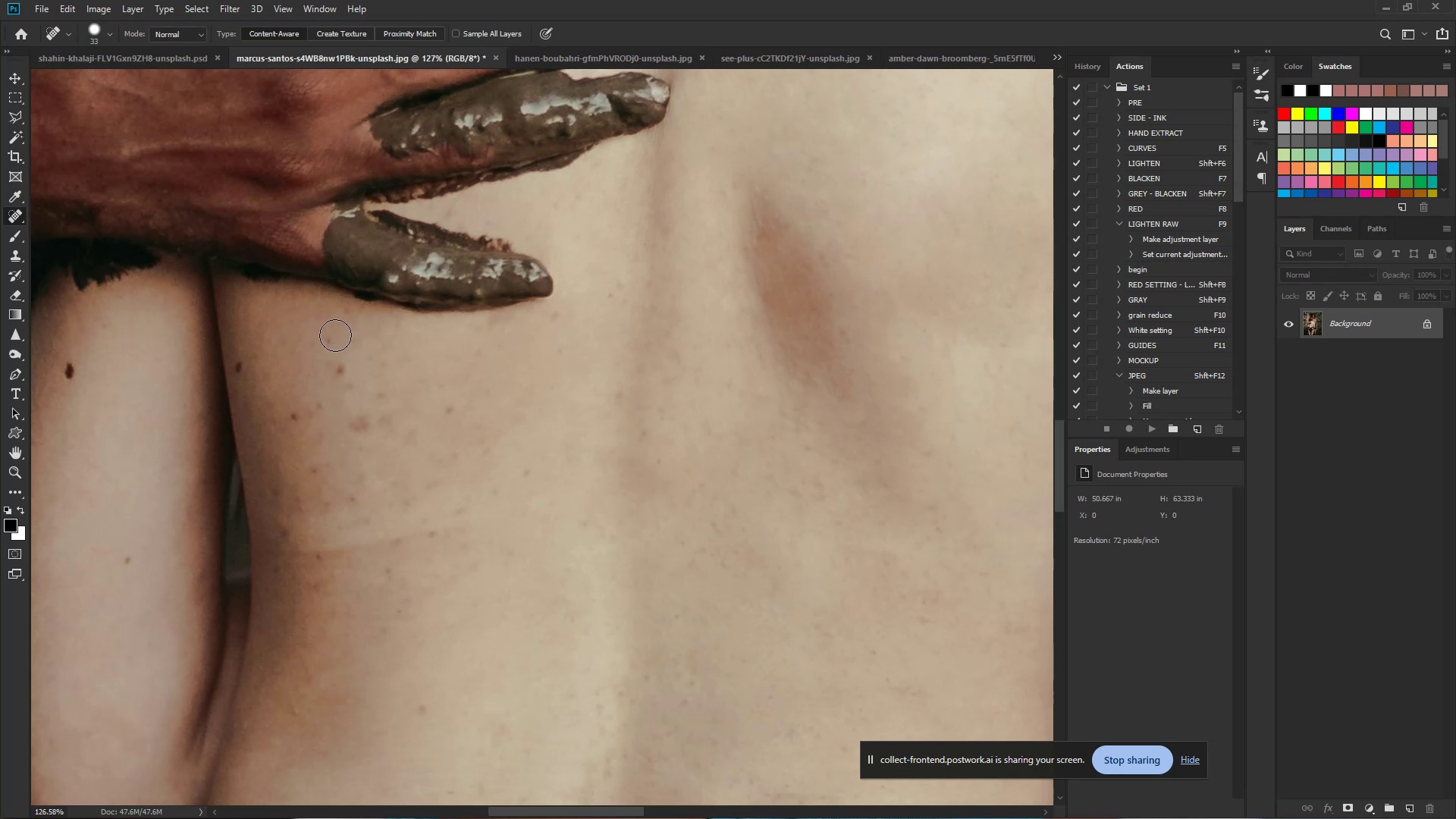 
left_click([332, 337])
 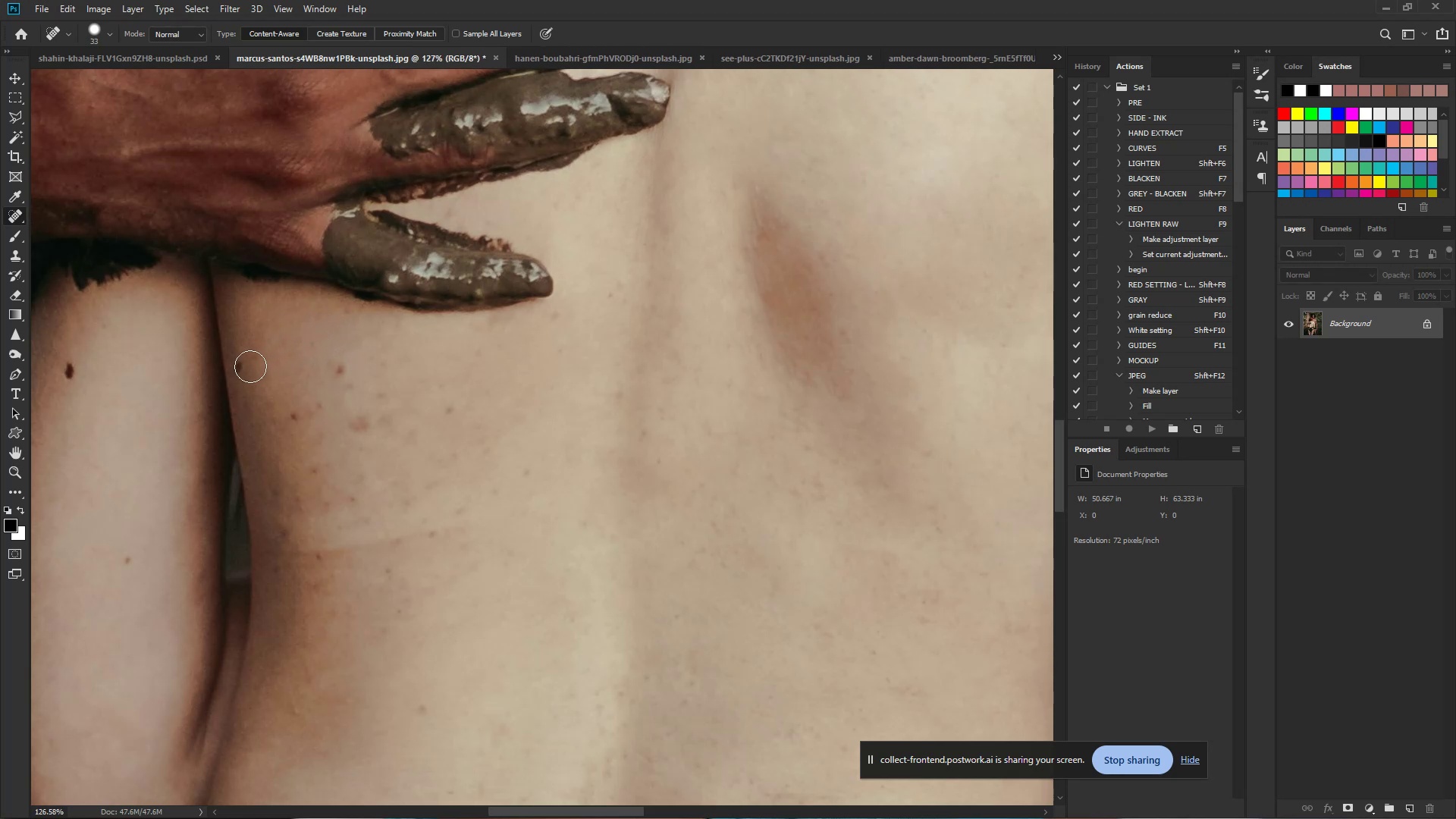 
left_click([243, 366])
 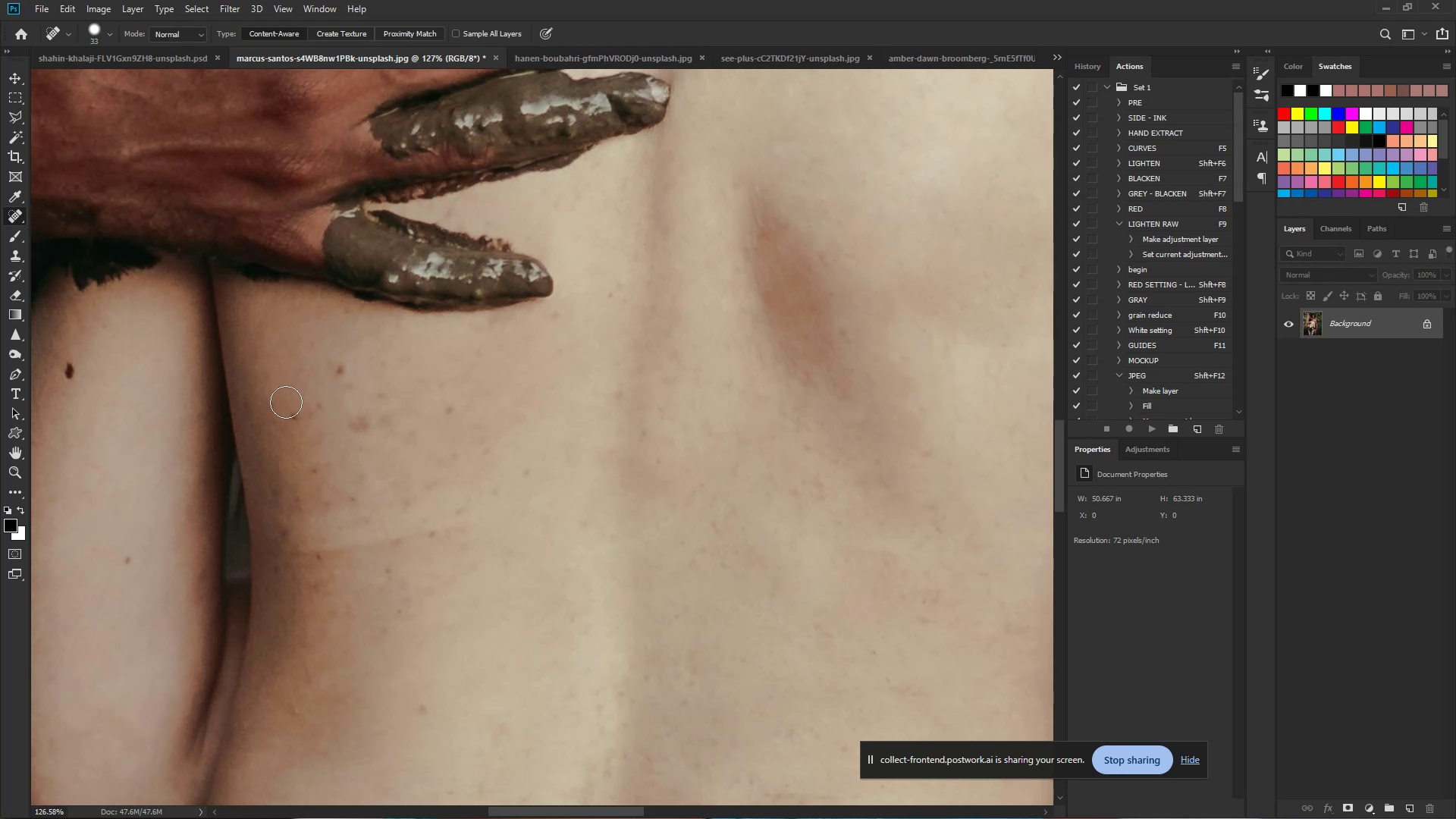 
left_click_drag(start_coordinate=[294, 413], to_coordinate=[298, 413])
 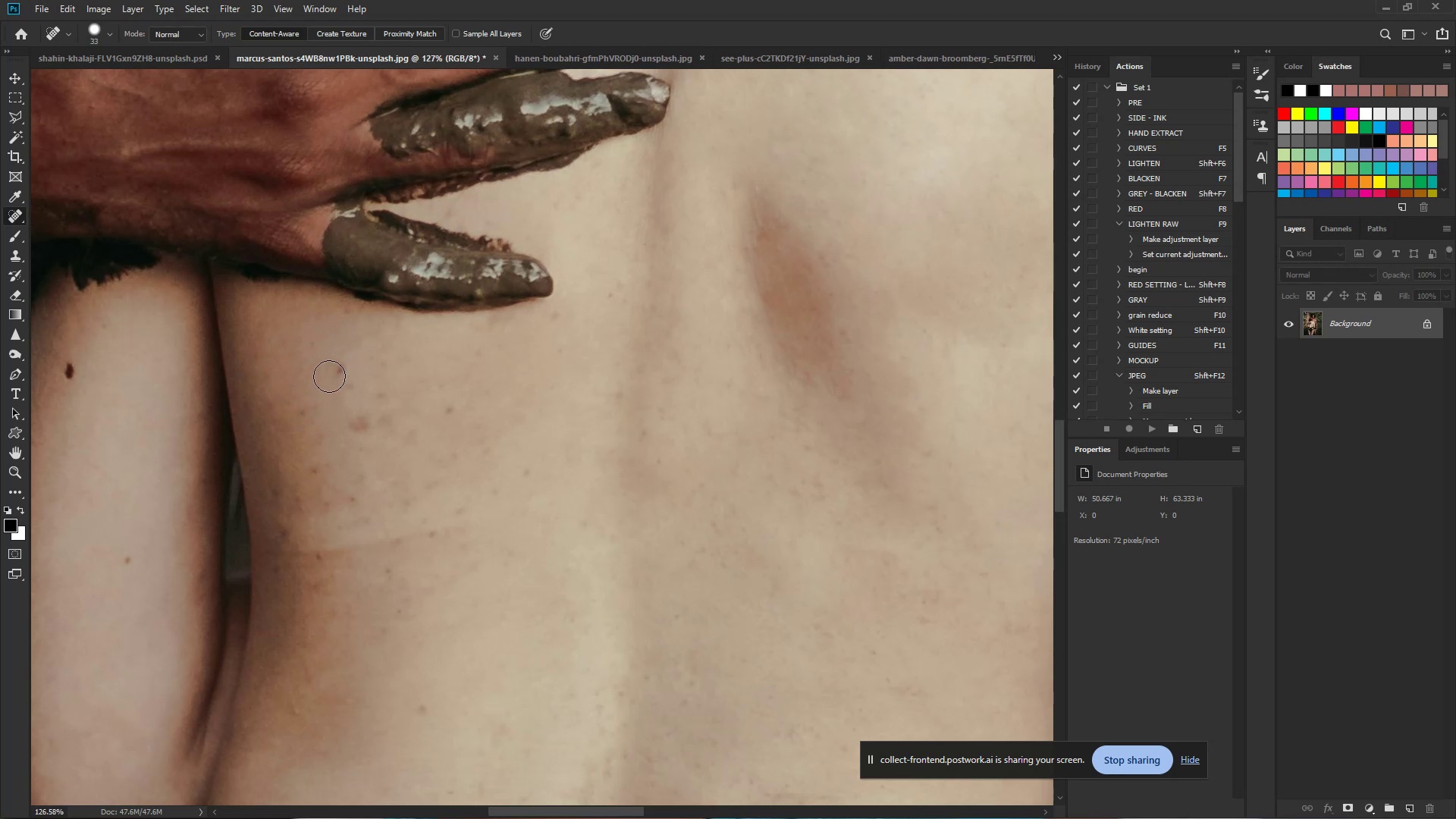 
left_click([339, 369])
 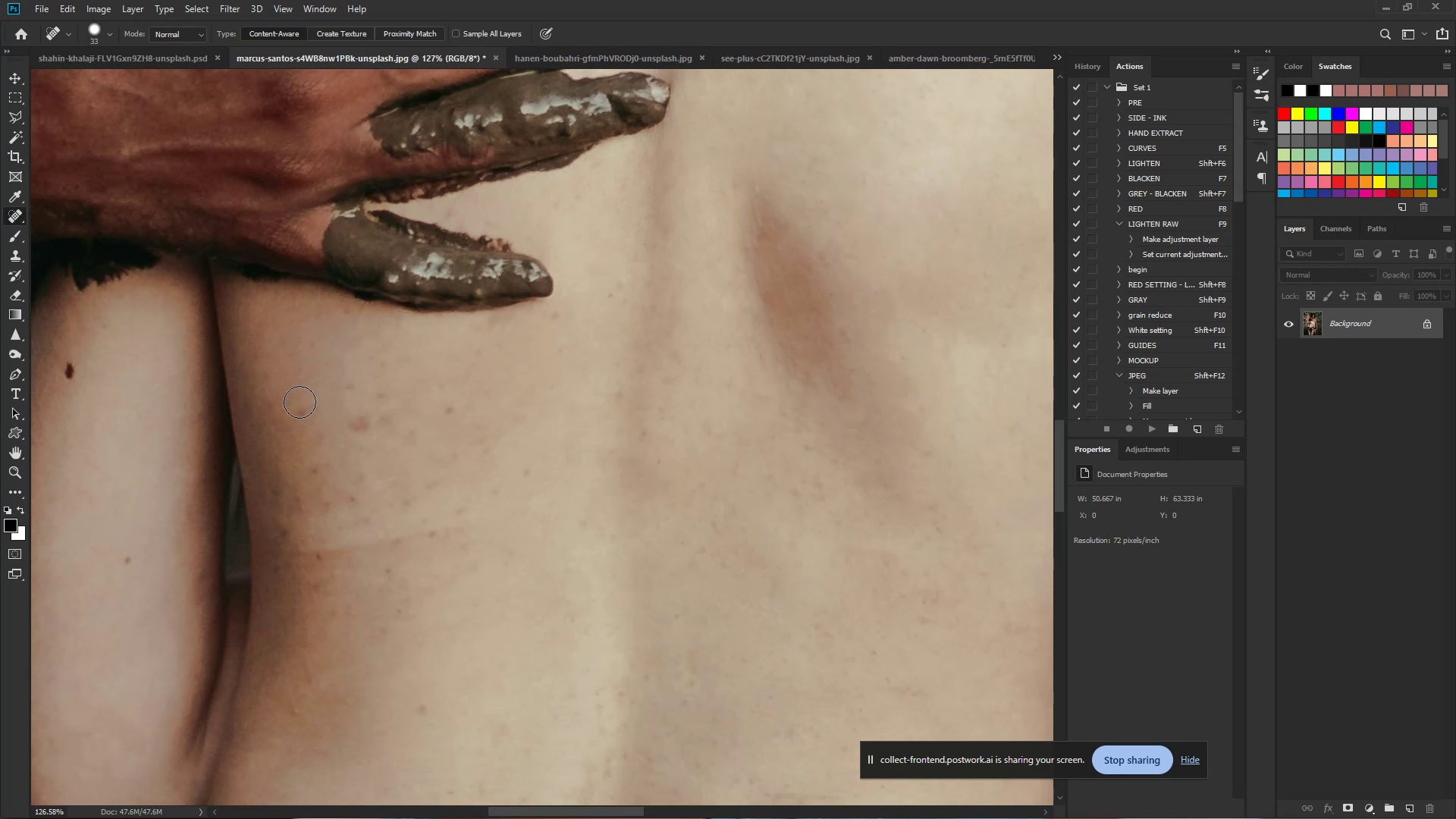 
left_click([297, 404])
 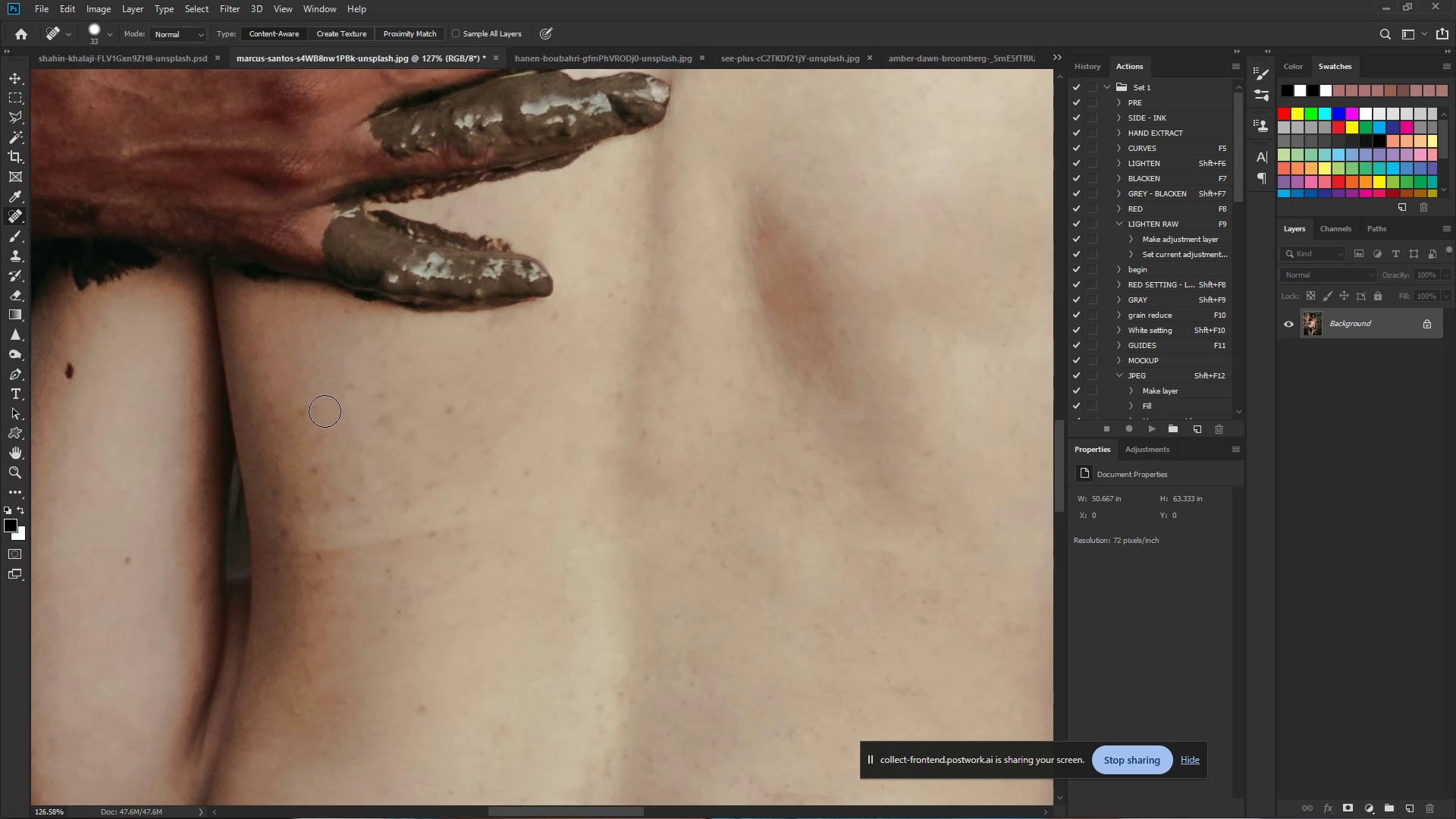 
left_click([300, 412])
 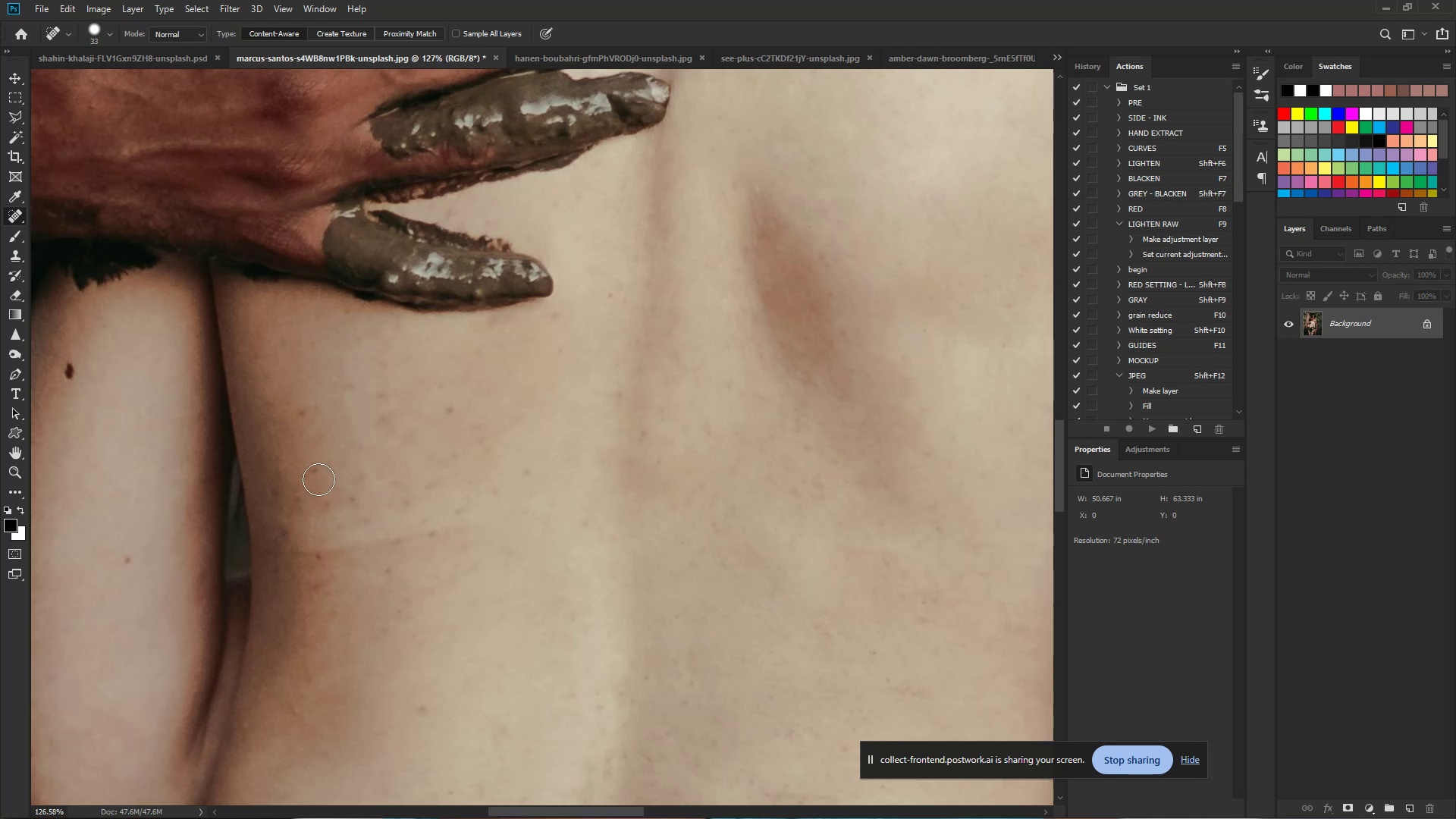 
left_click([314, 472])
 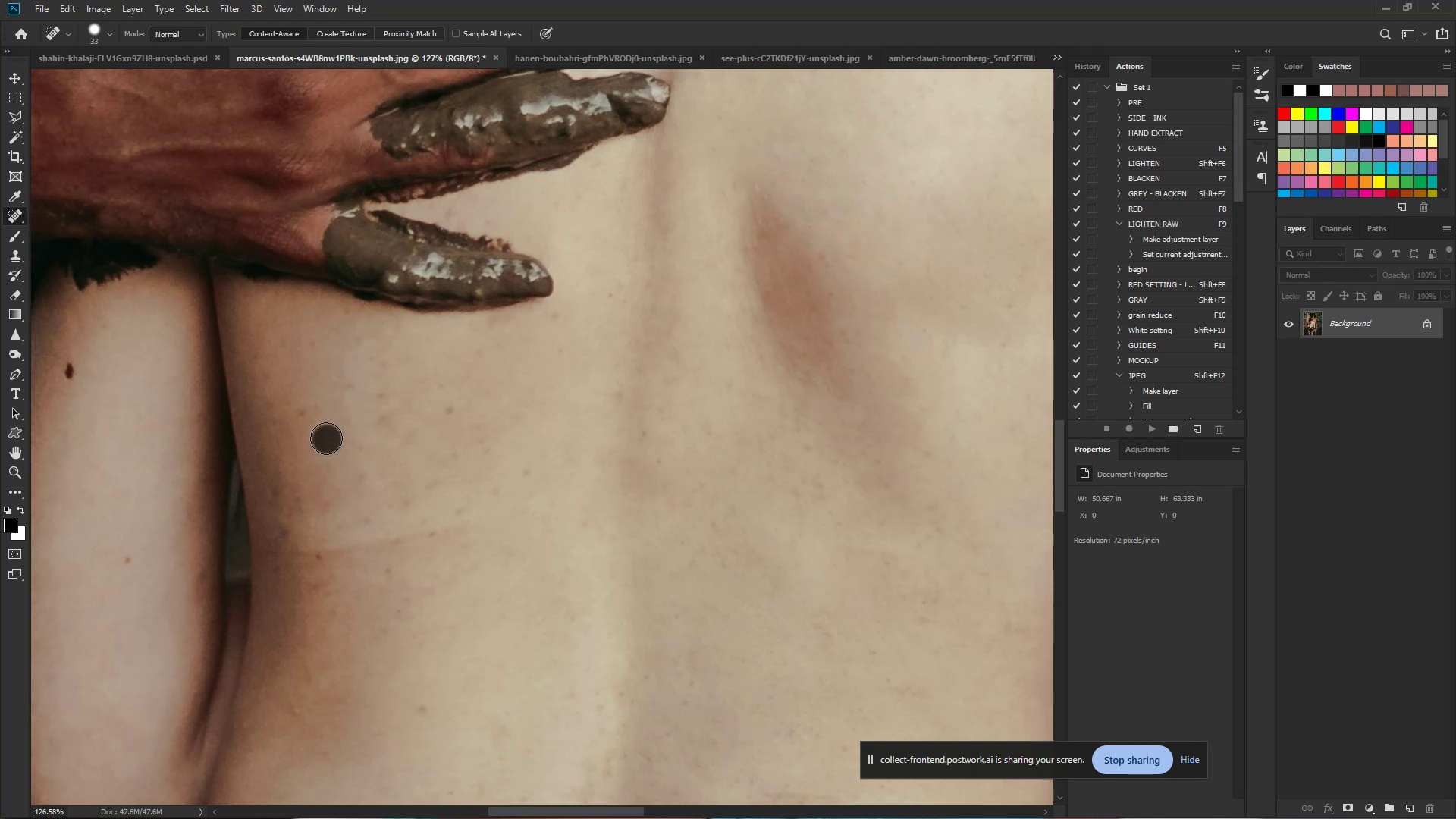 
left_click_drag(start_coordinate=[305, 417], to_coordinate=[309, 409])
 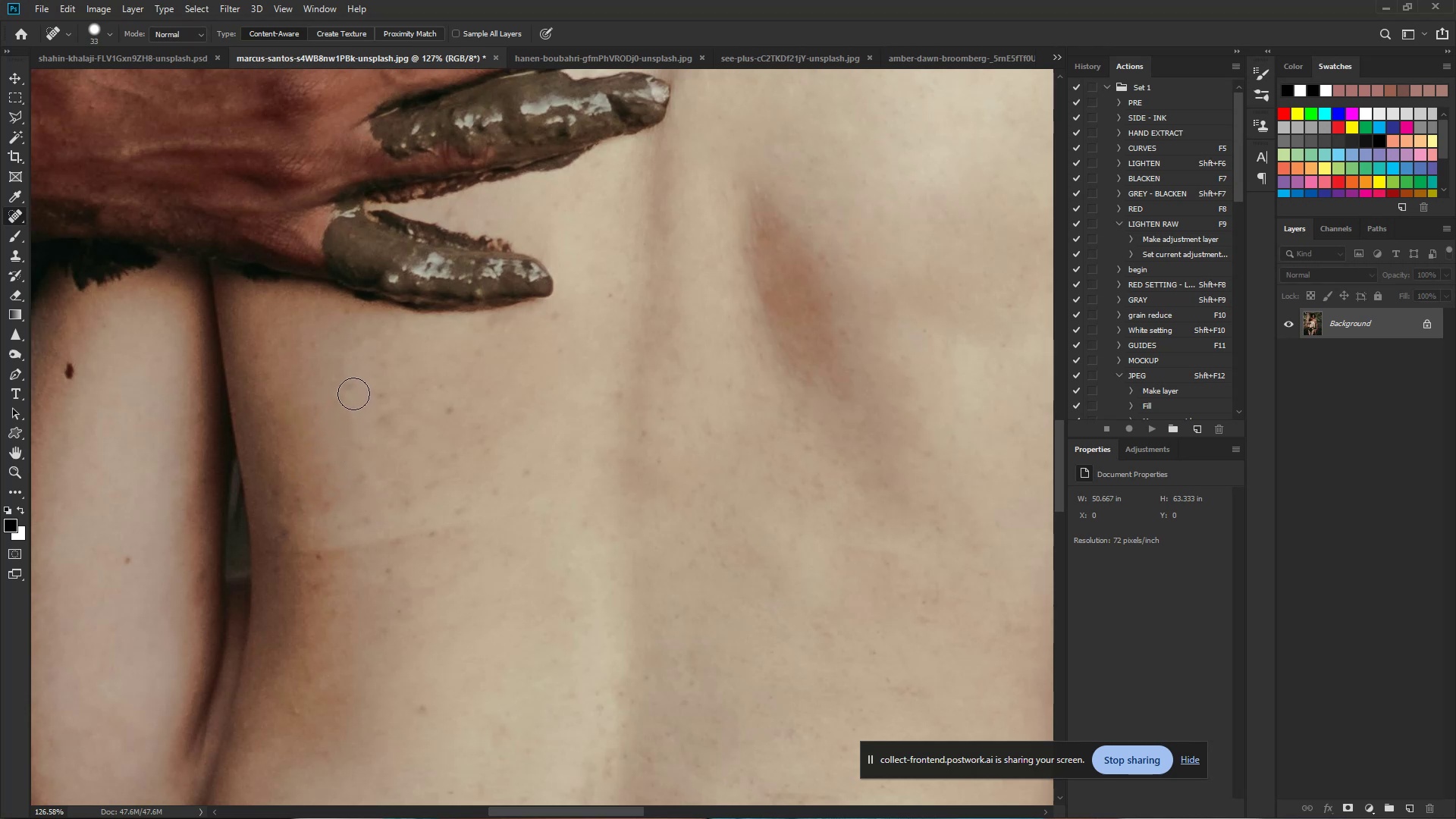 
left_click([350, 389])
 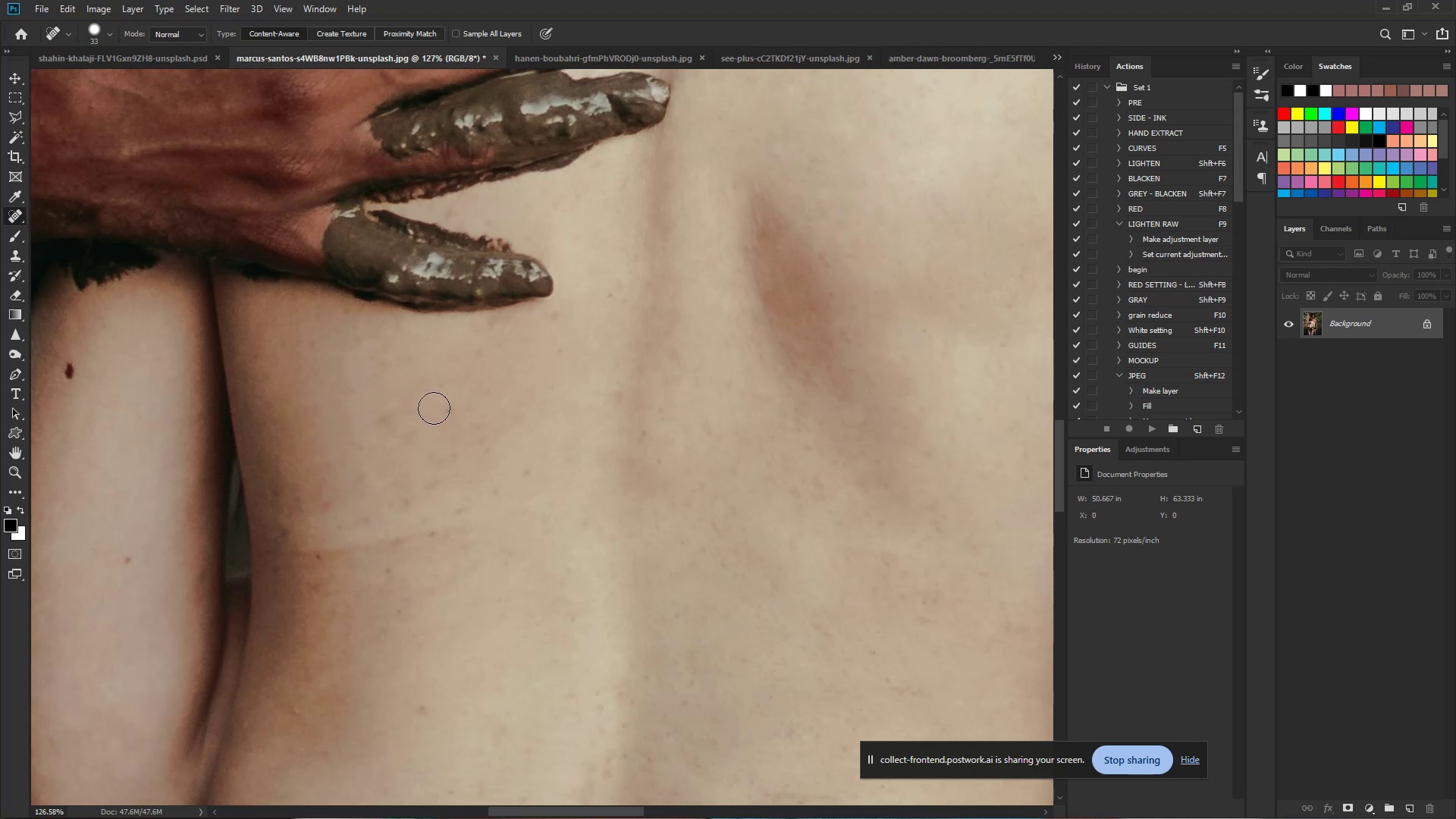 
double_click([445, 410])
 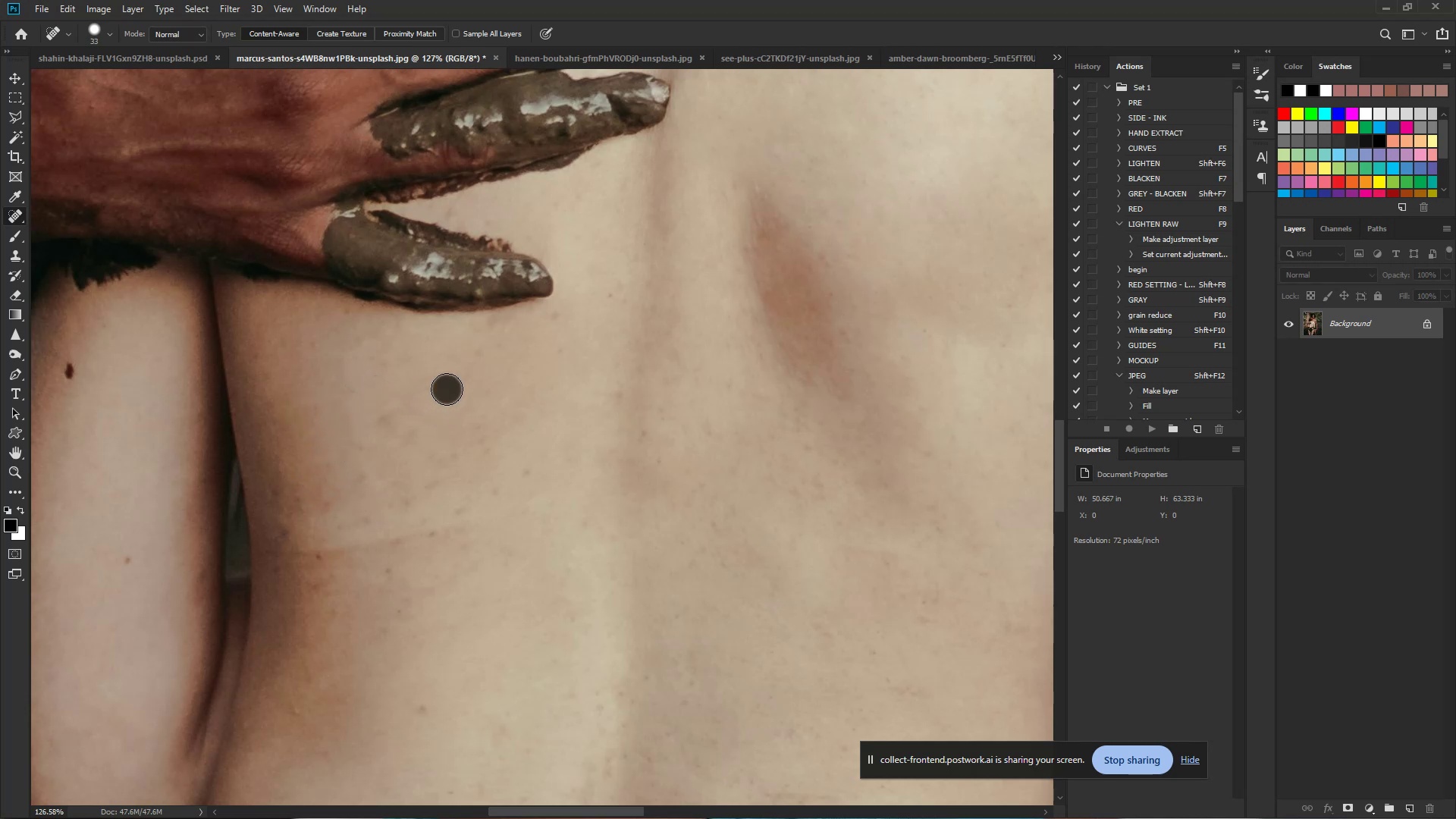 
triple_click([447, 389])
 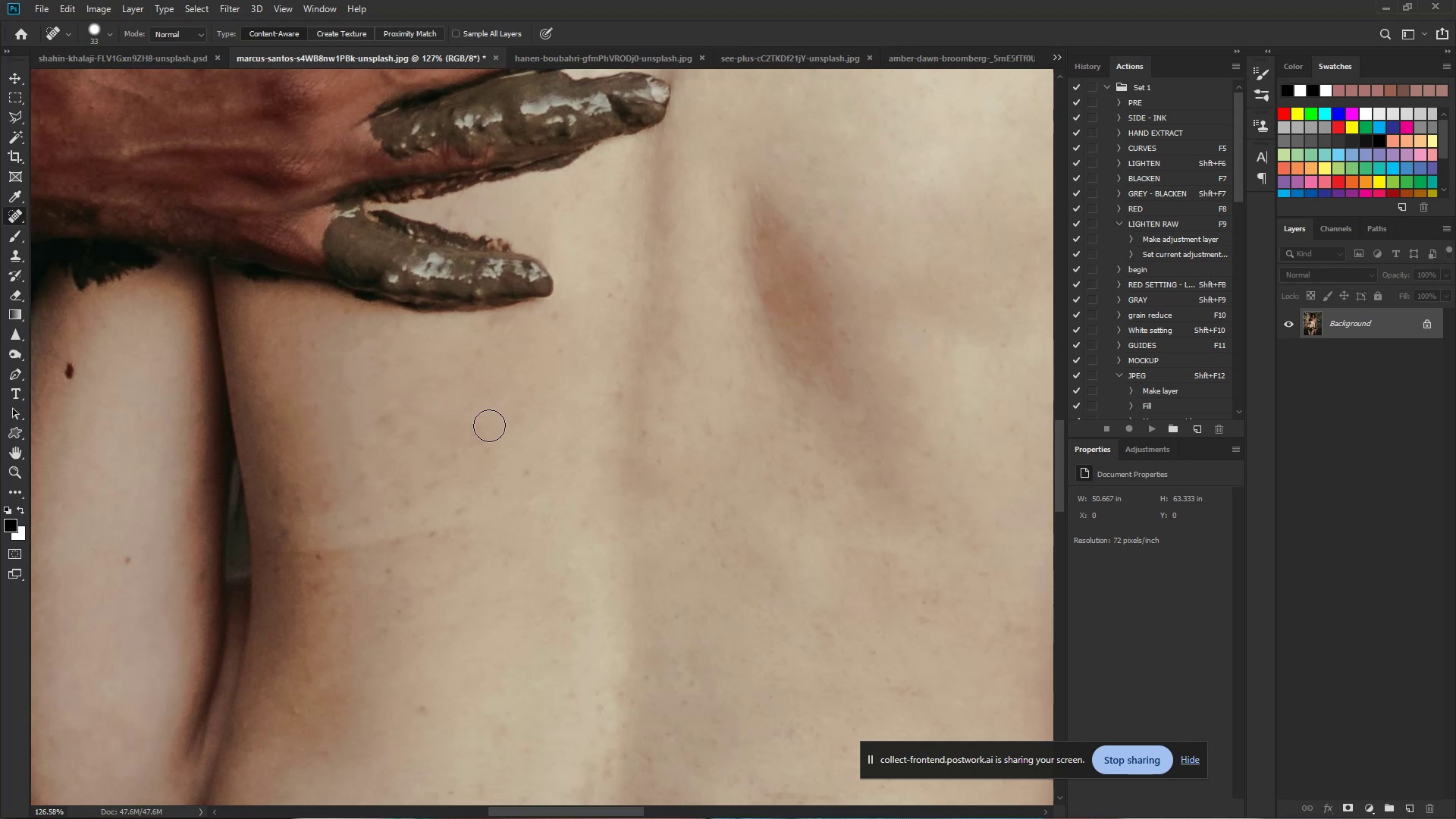 
left_click_drag(start_coordinate=[487, 430], to_coordinate=[485, 443])
 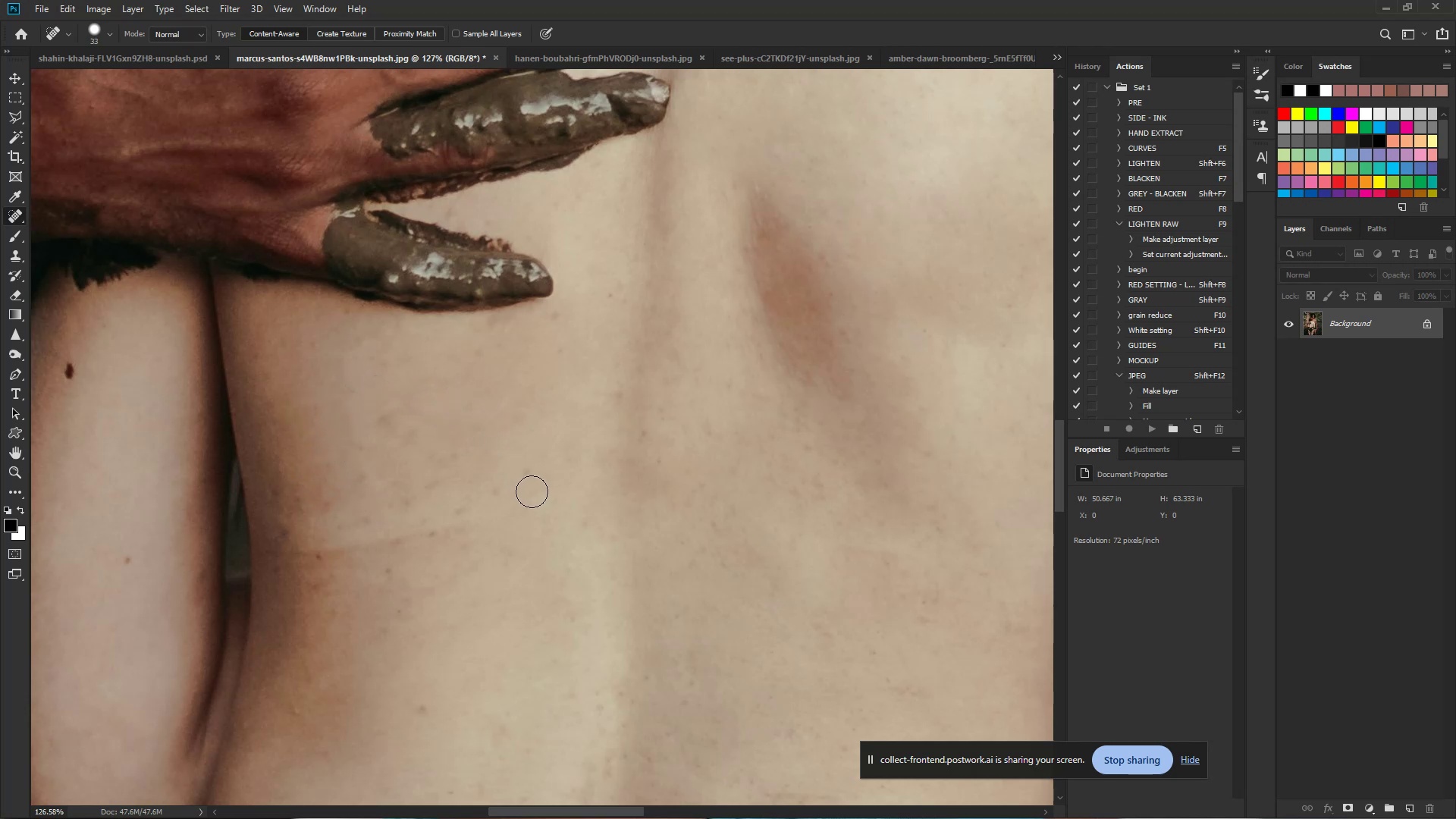 
left_click_drag(start_coordinate=[526, 470], to_coordinate=[525, 465])
 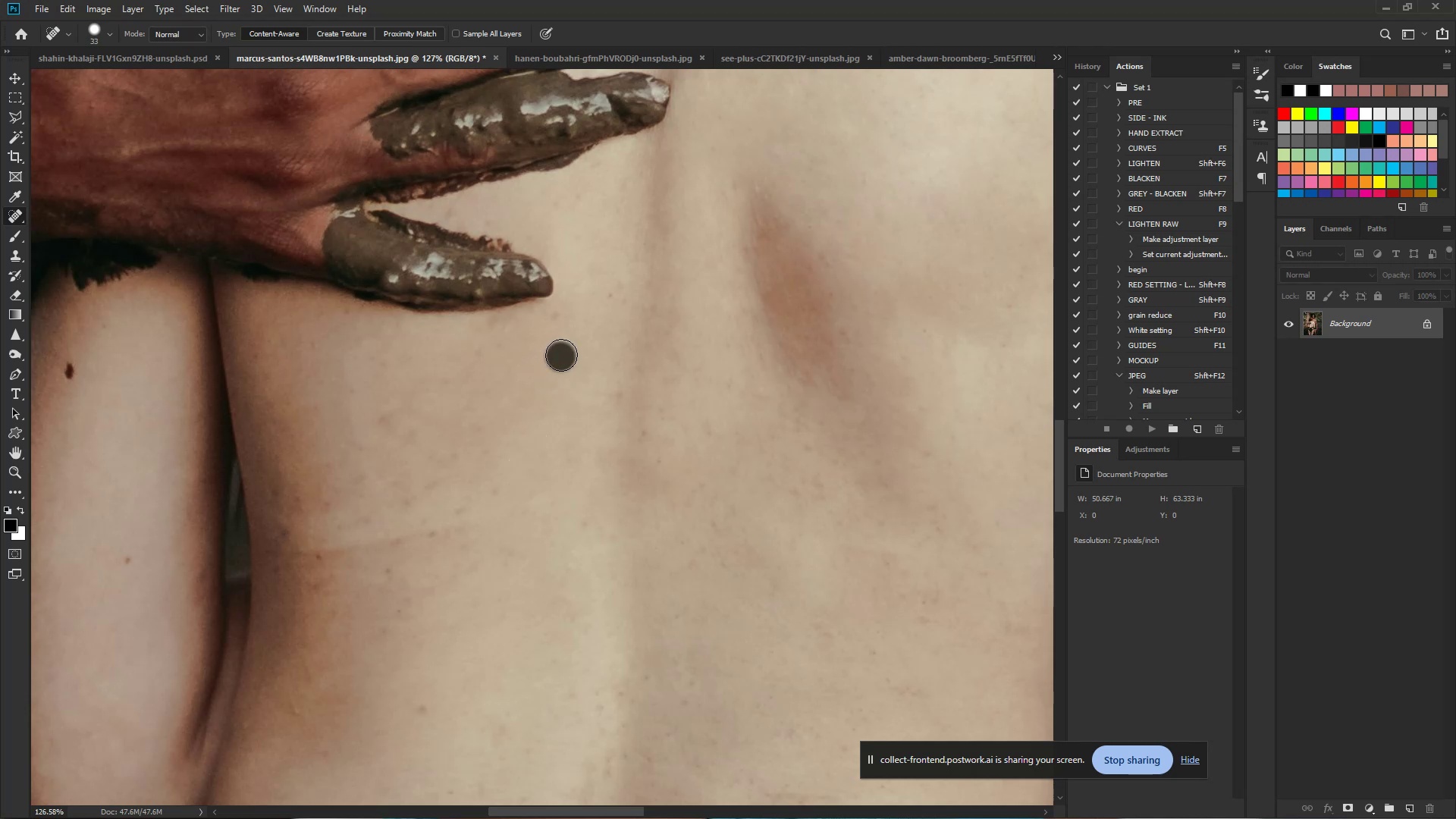 
left_click([557, 323])
 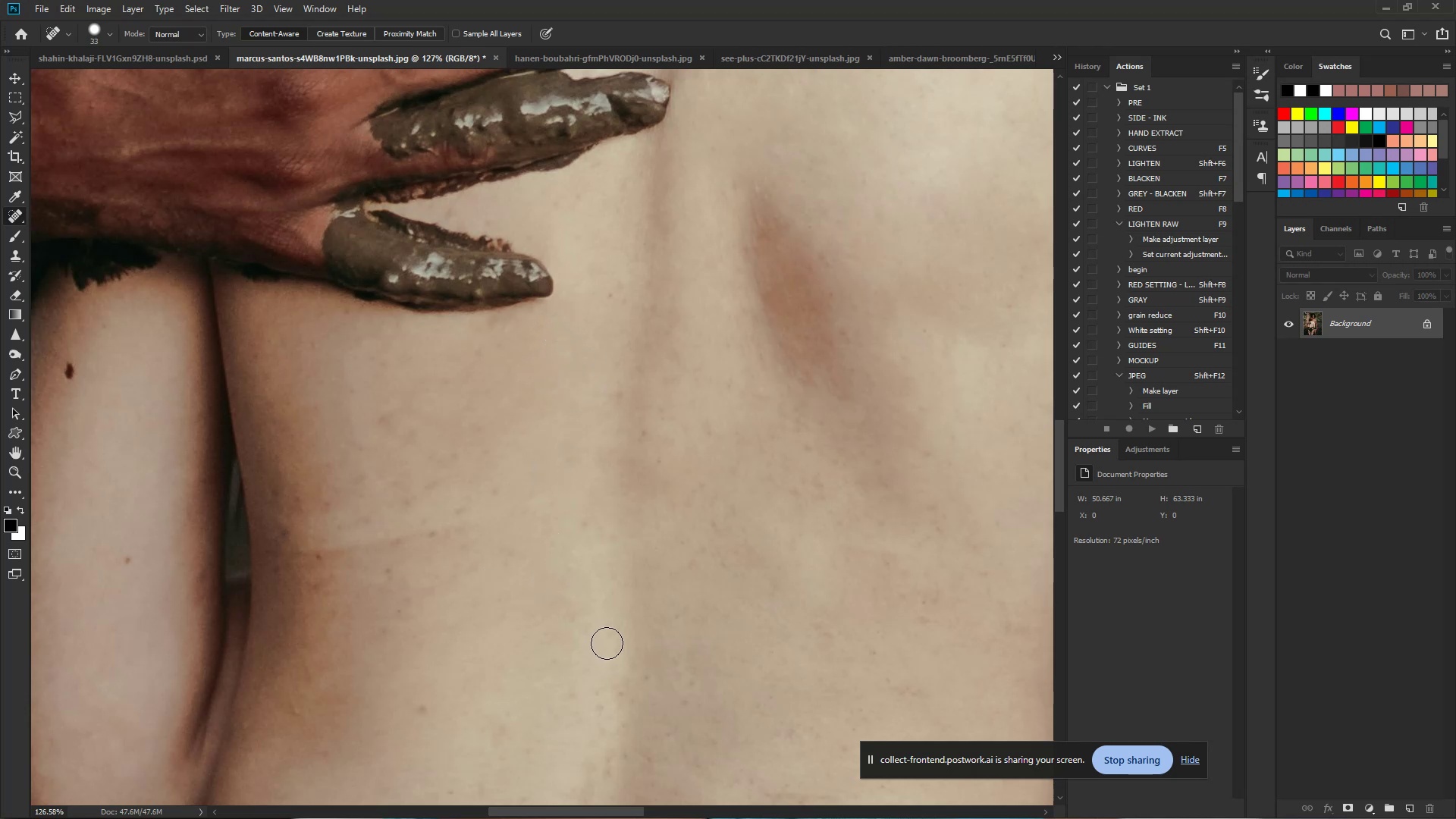 
wait(5.94)
 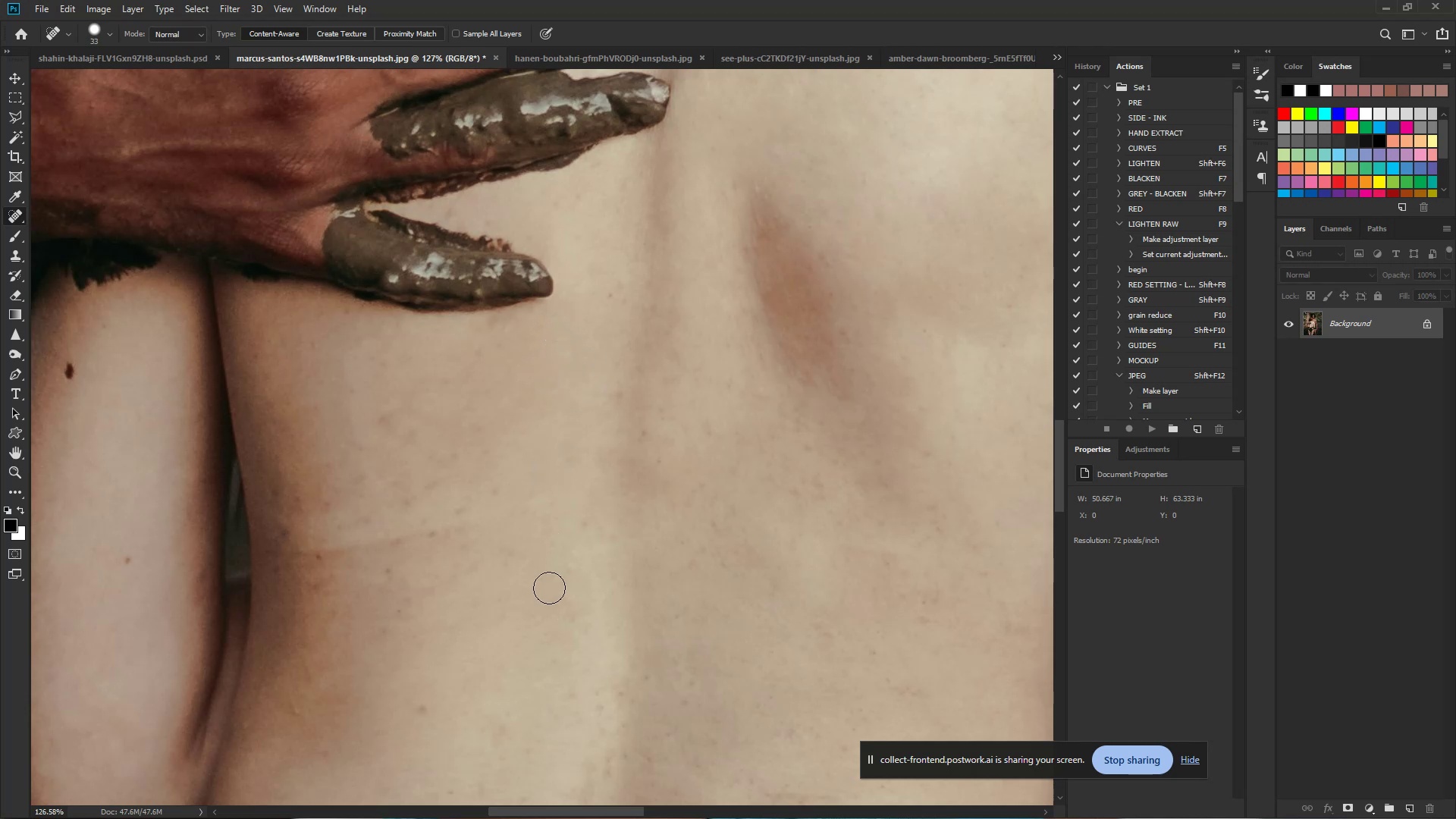 
left_click([67, 369])
 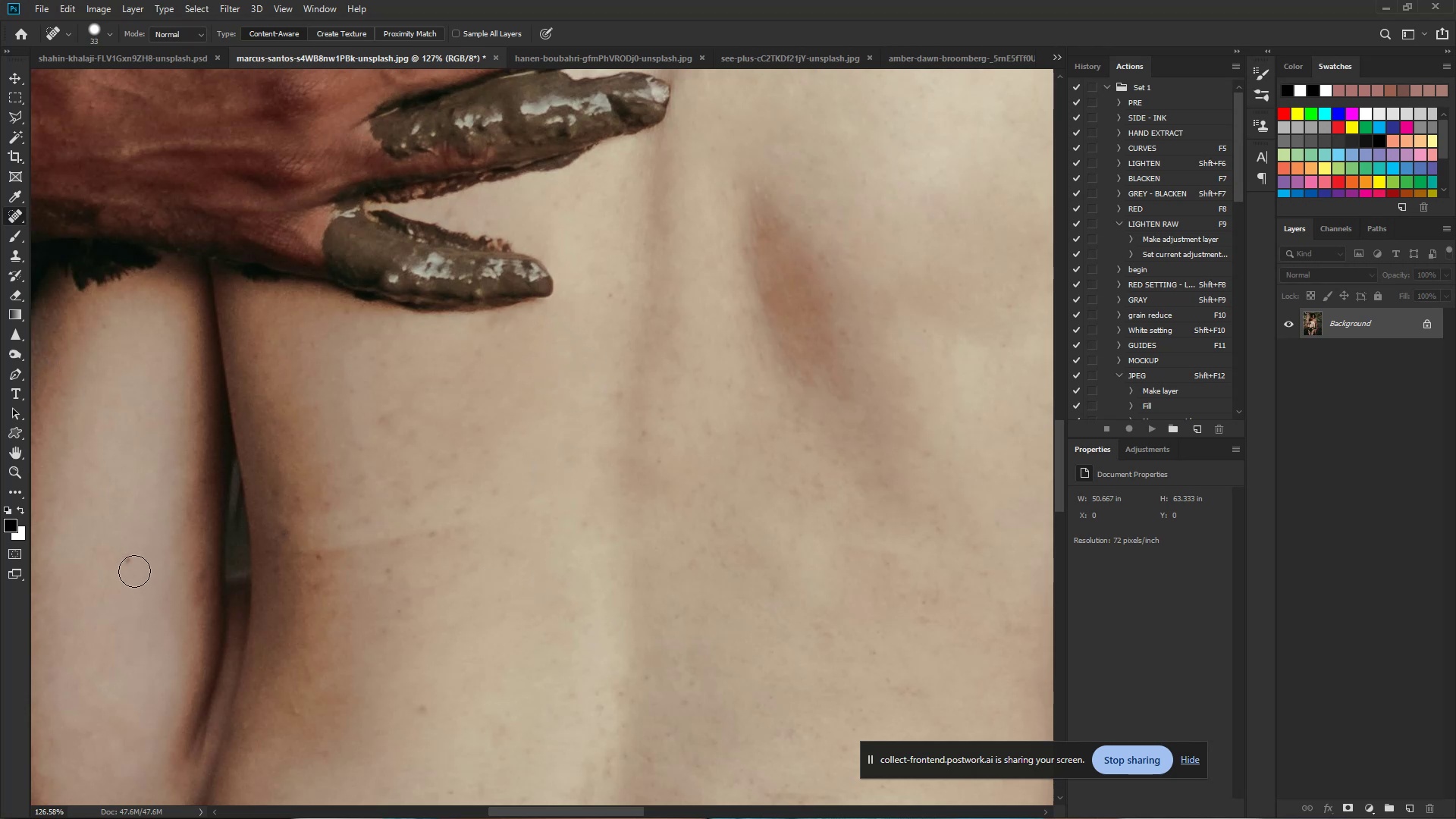 
left_click([124, 558])
 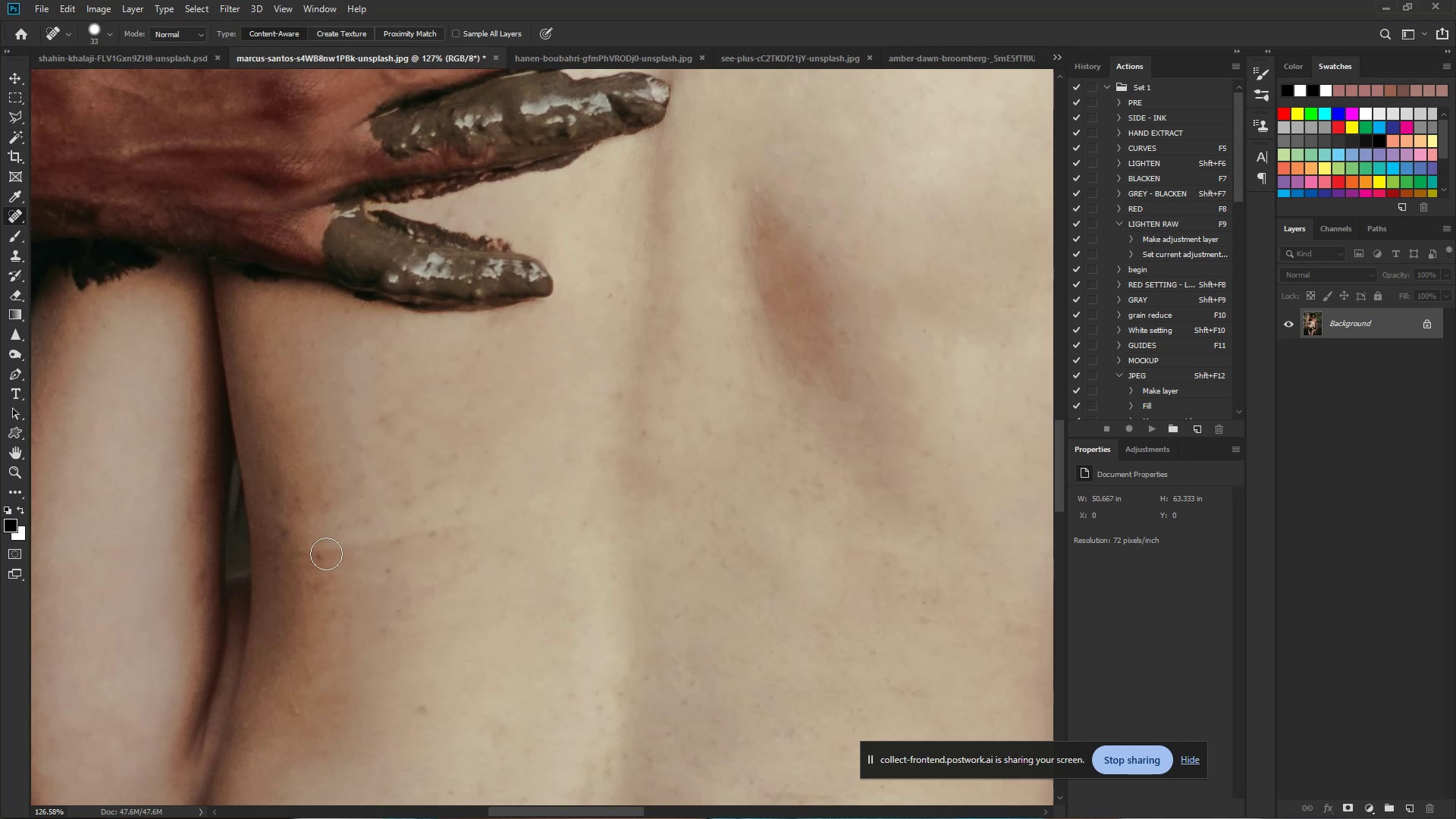 
left_click([316, 556])
 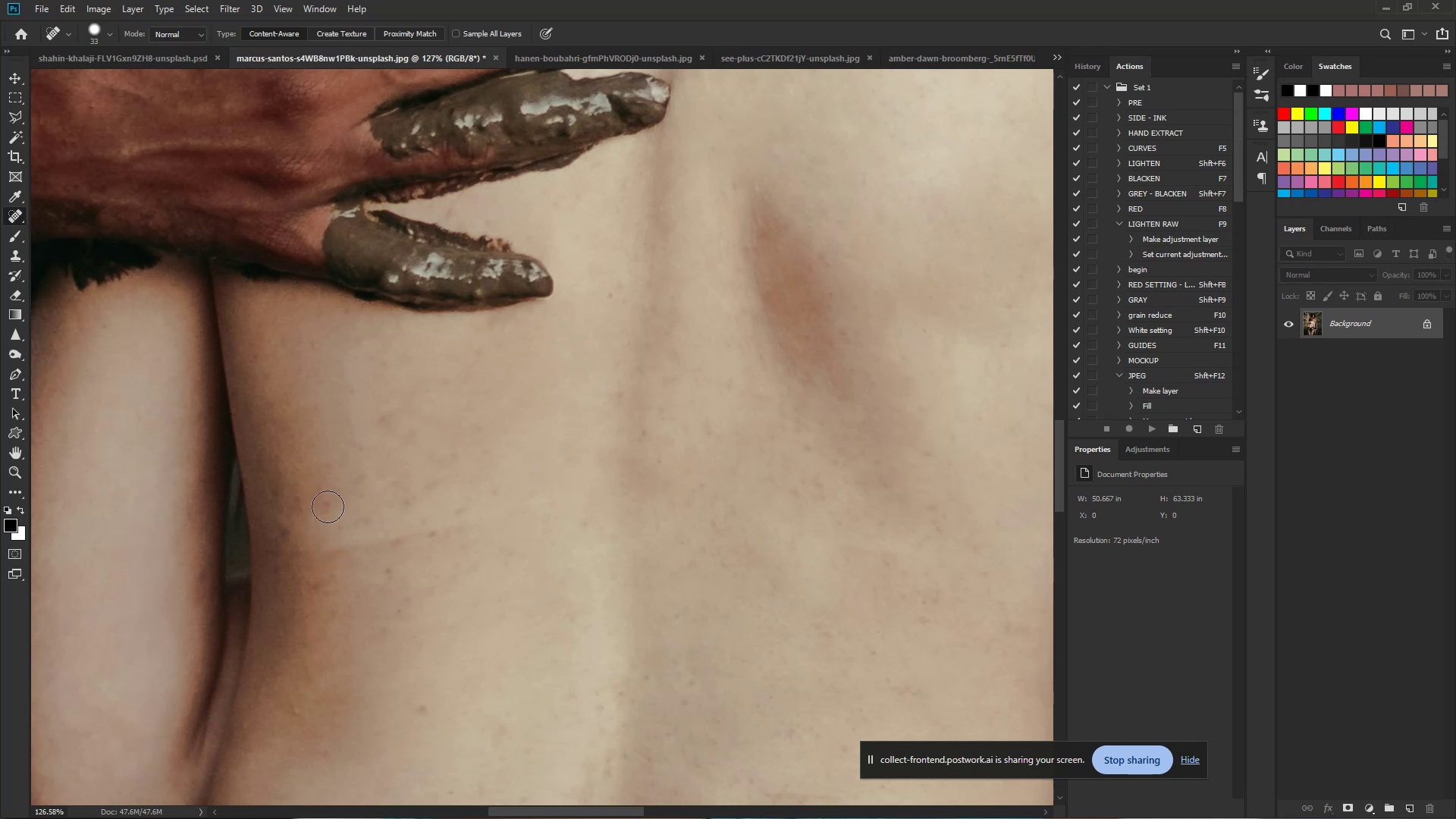 
double_click([328, 506])
 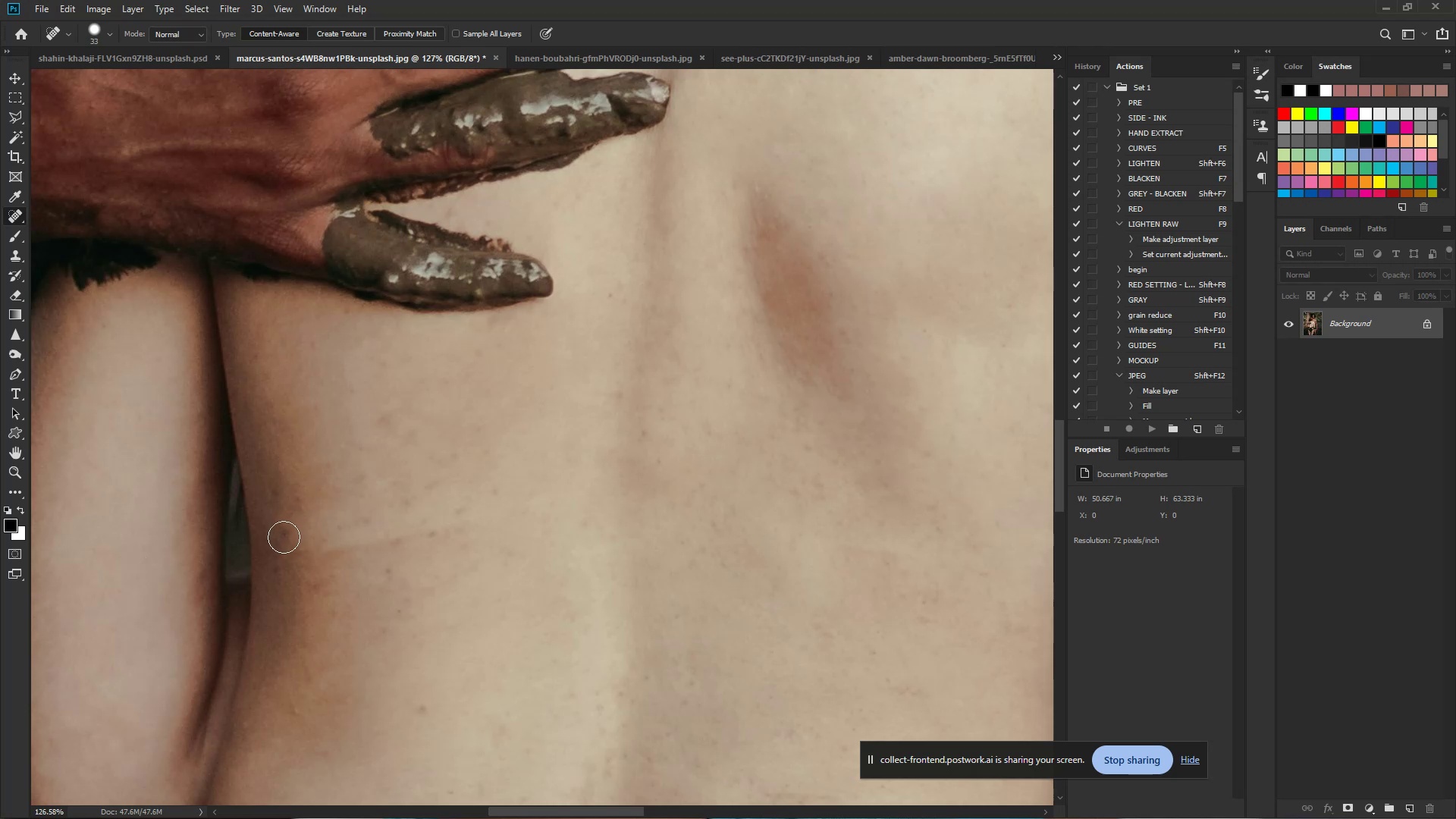 
left_click([284, 538])
 